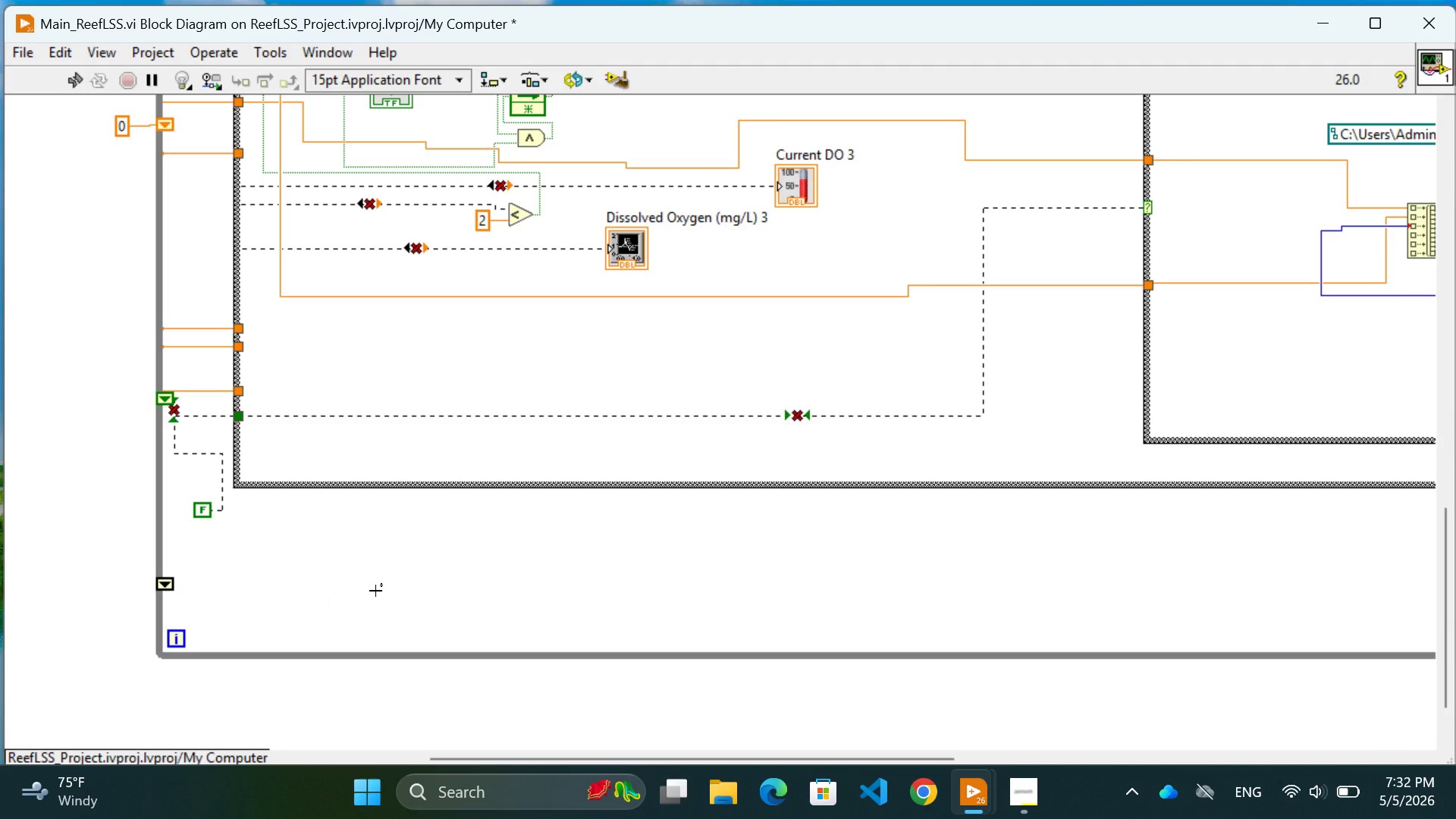 
right_click([93, 591])
 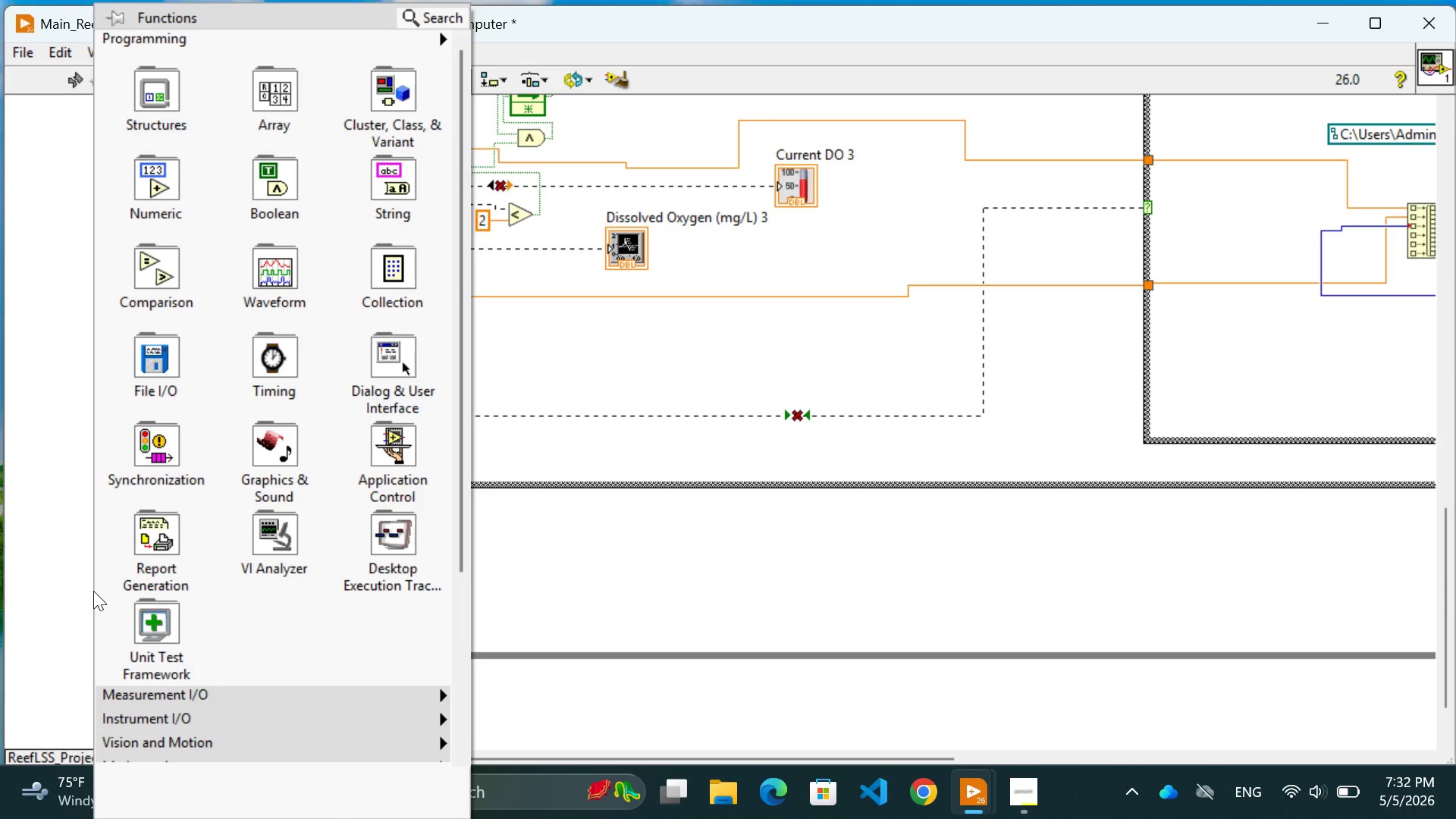 
mouse_move([122, 193])
 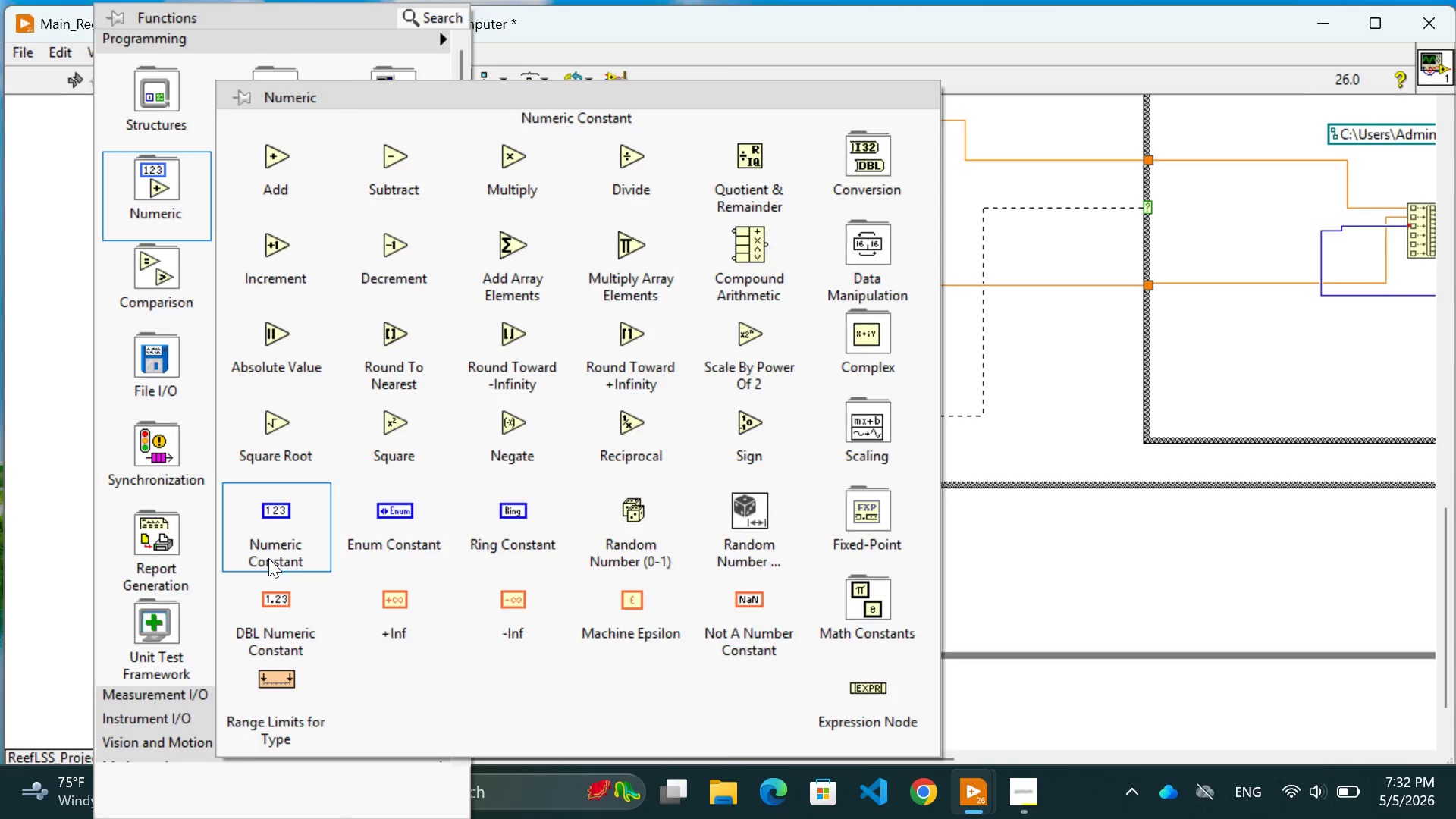 
left_click([268, 558])
 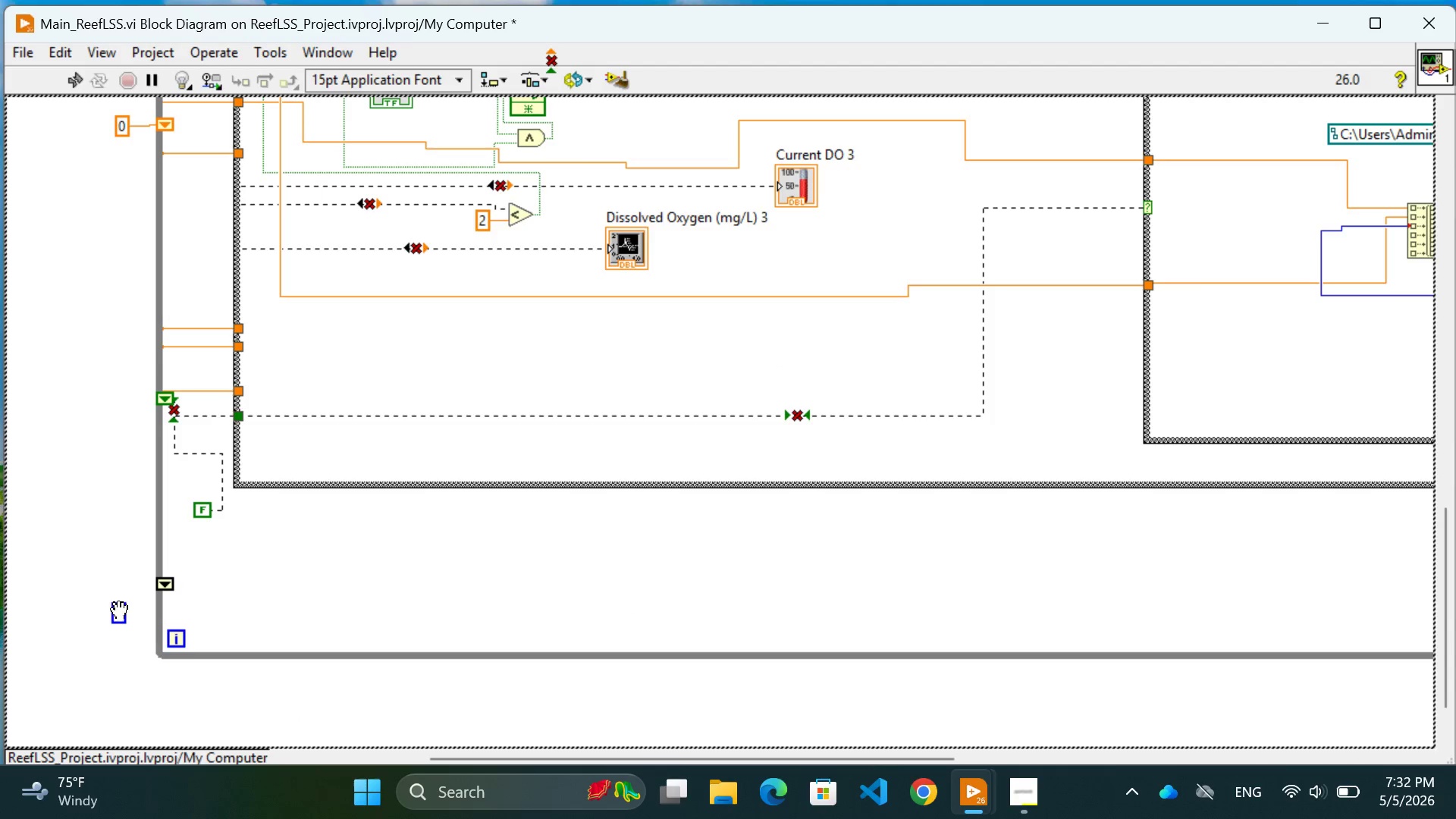 
left_click([117, 617])
 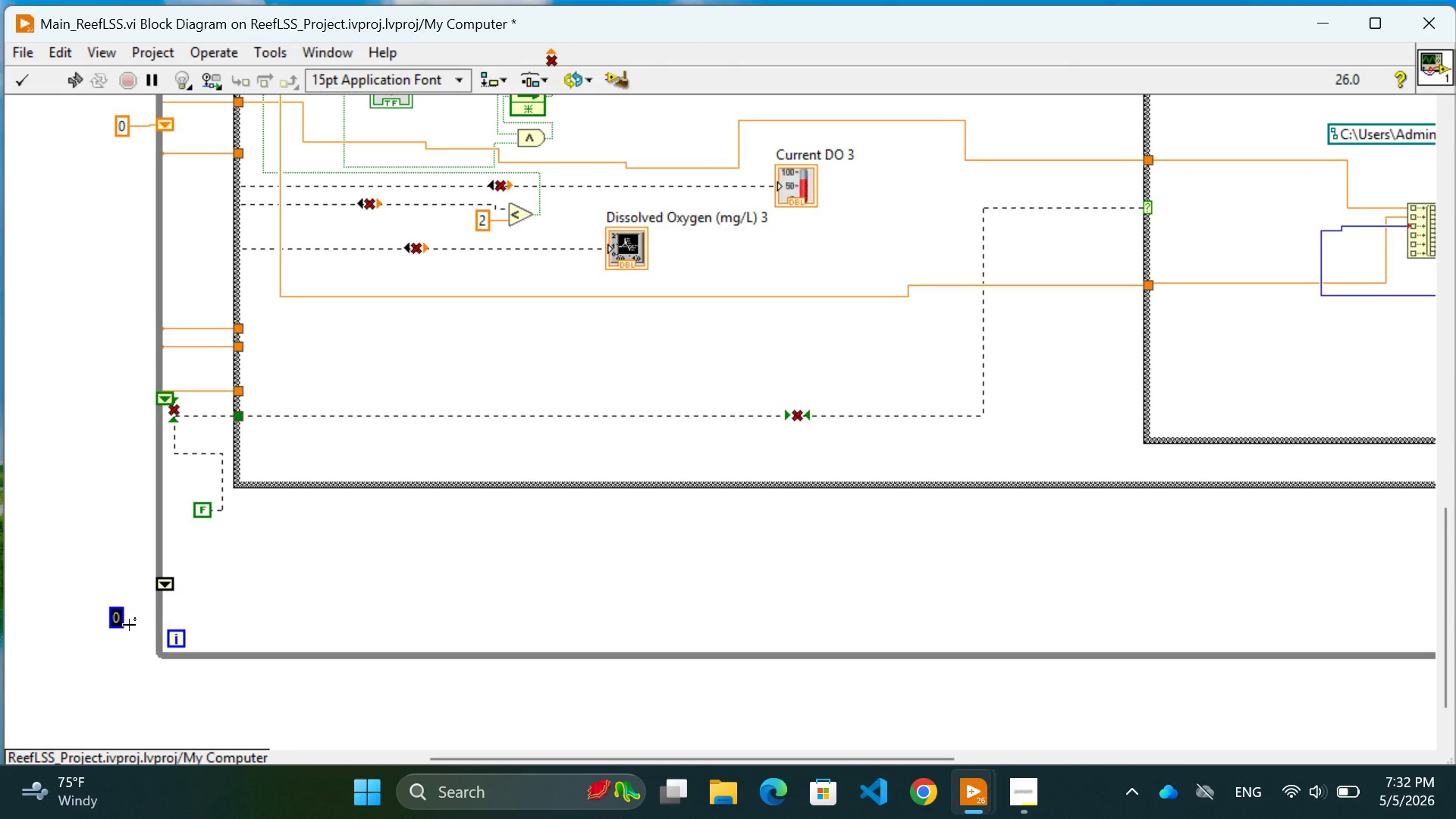 
wait(7.5)
 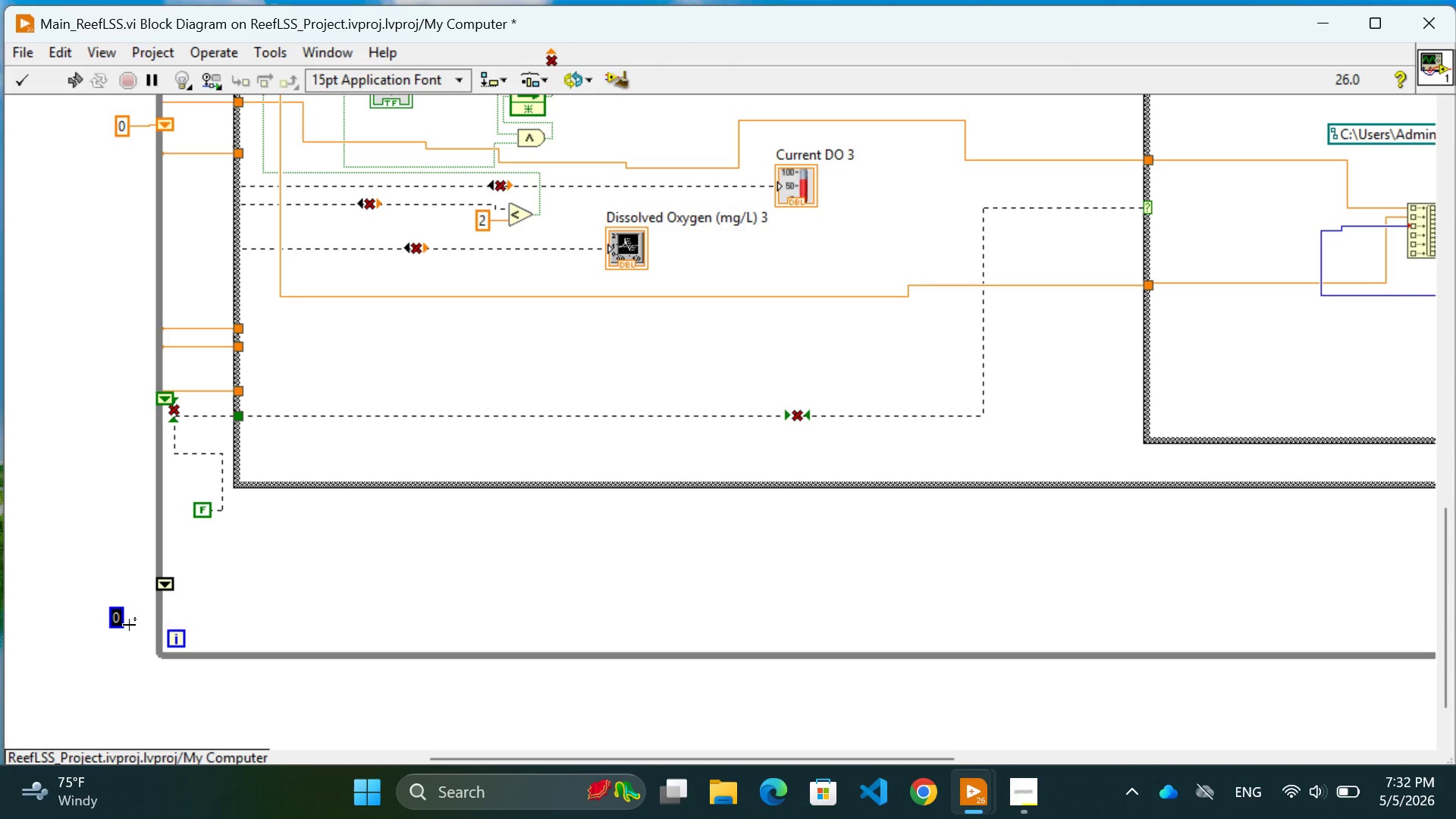 
left_click([259, 570])
 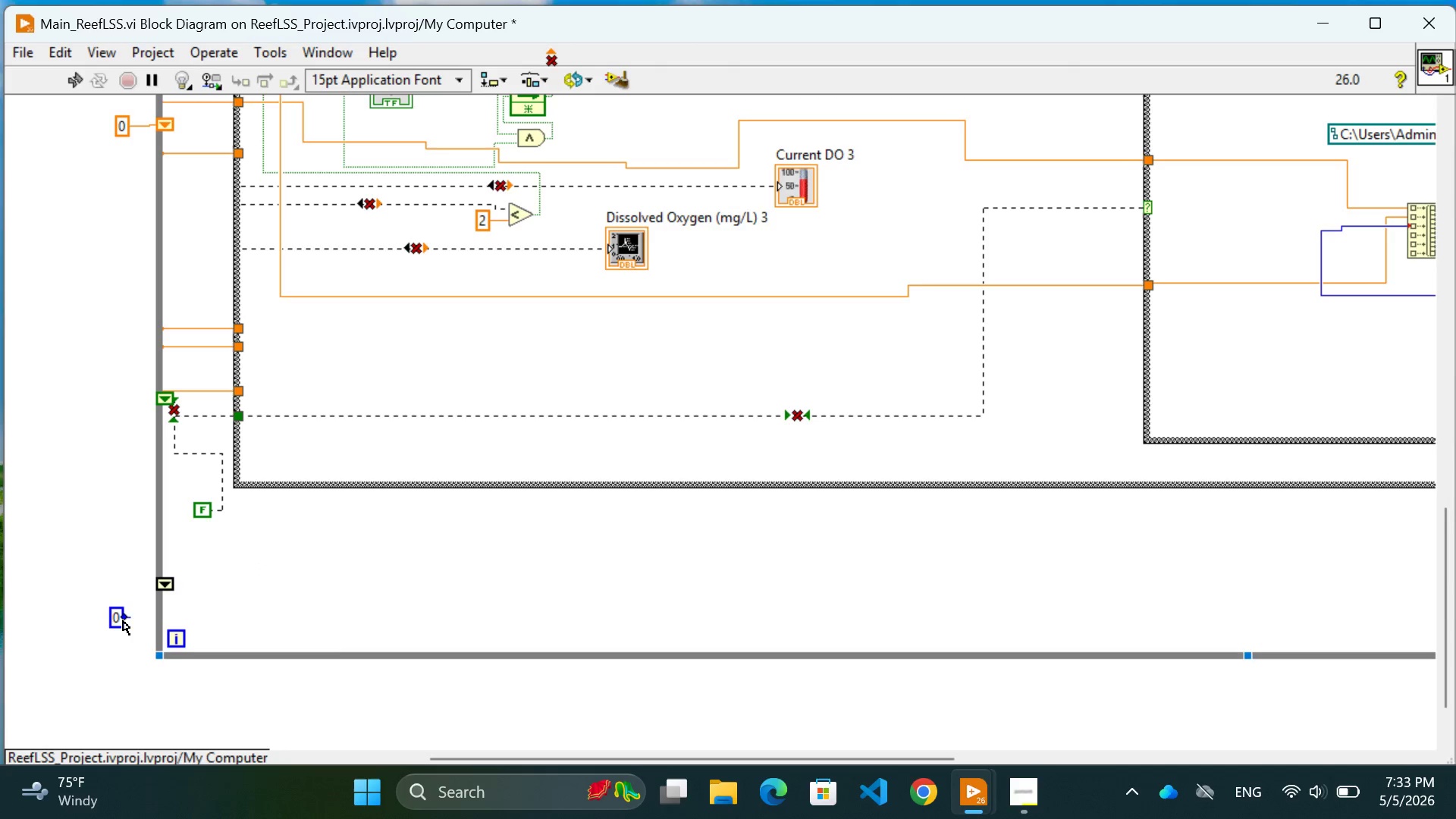 
left_click([123, 620])
 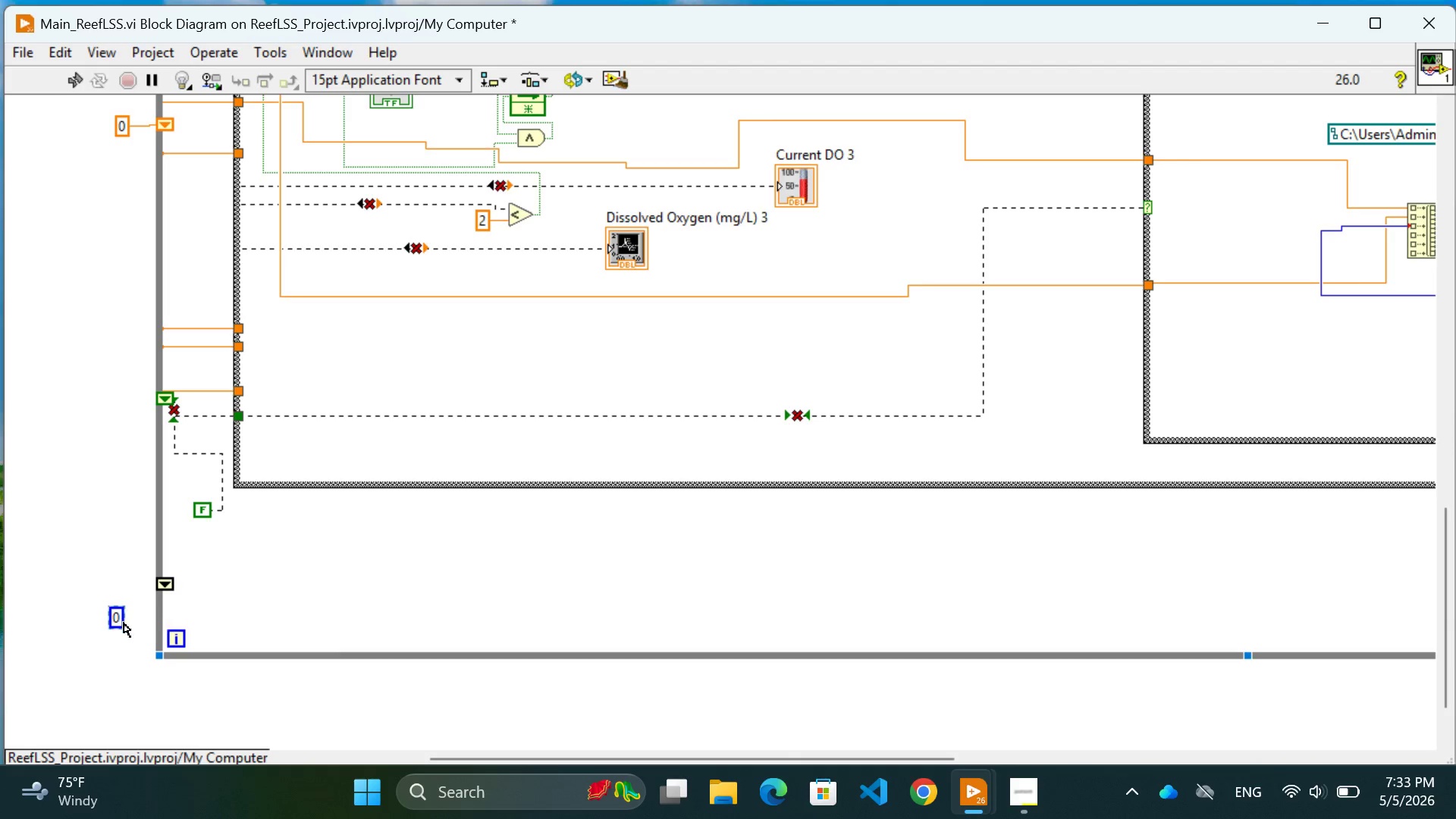 
left_click([136, 610])
 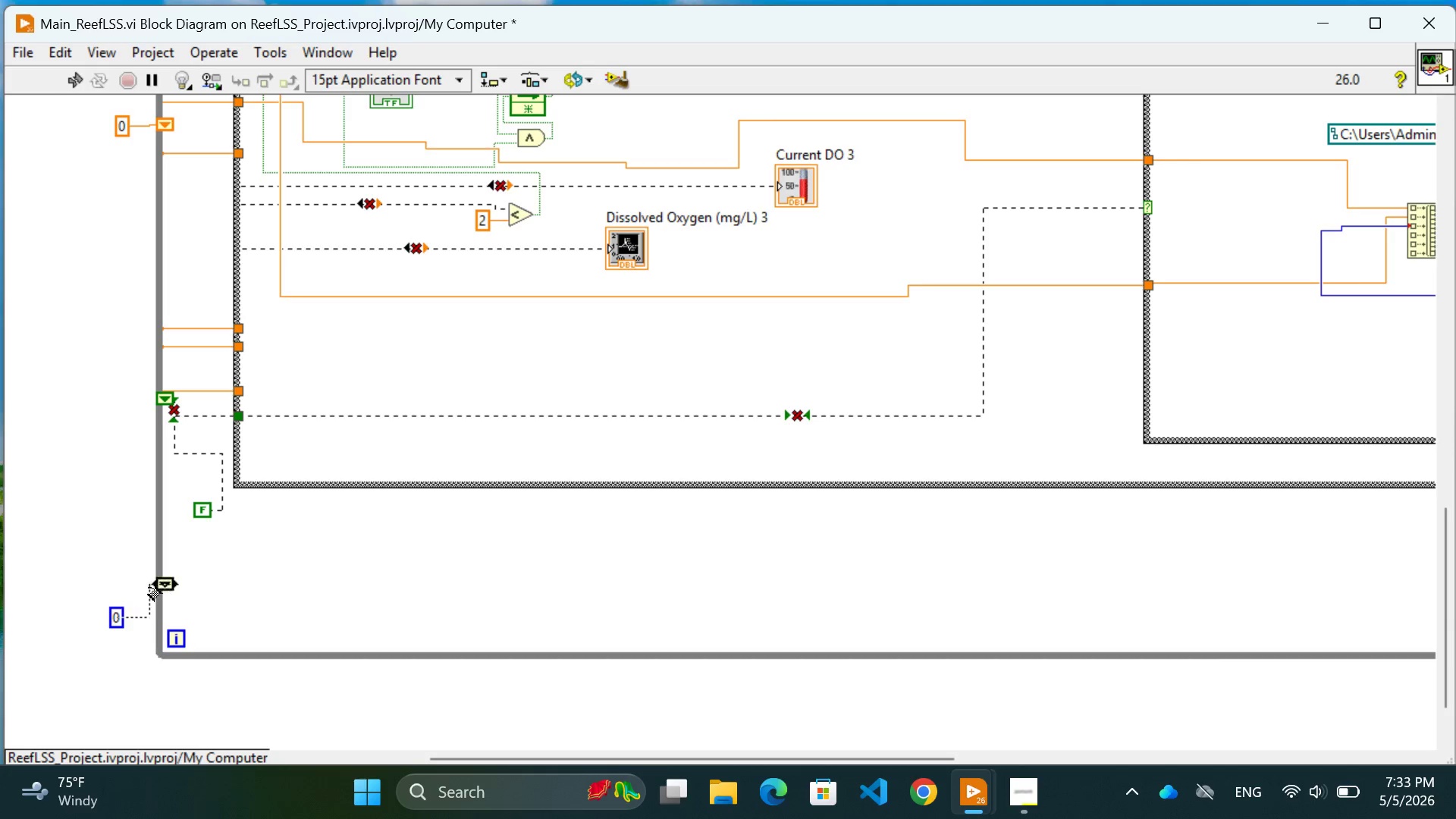 
left_click([152, 589])
 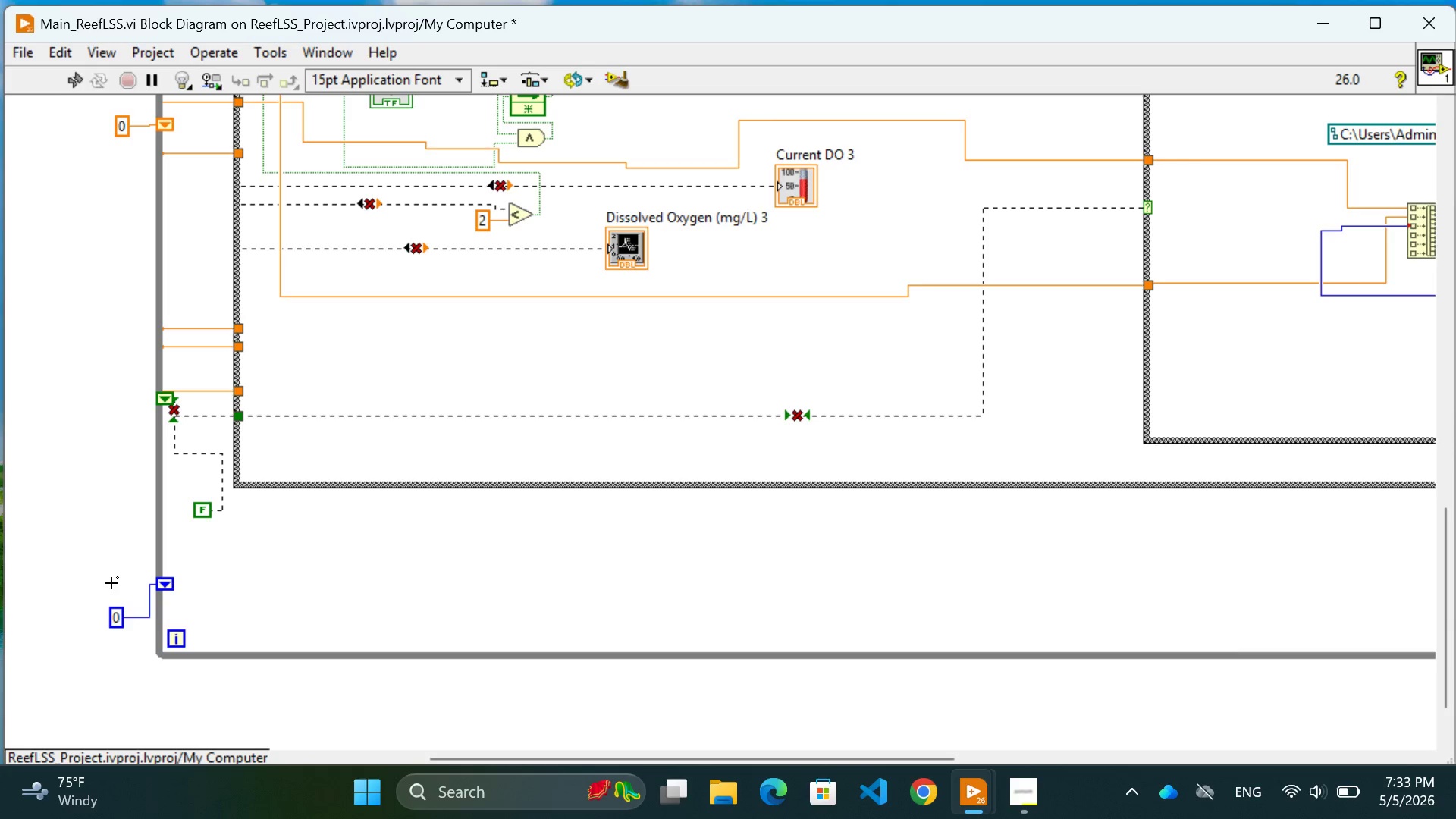 
left_click([110, 582])
 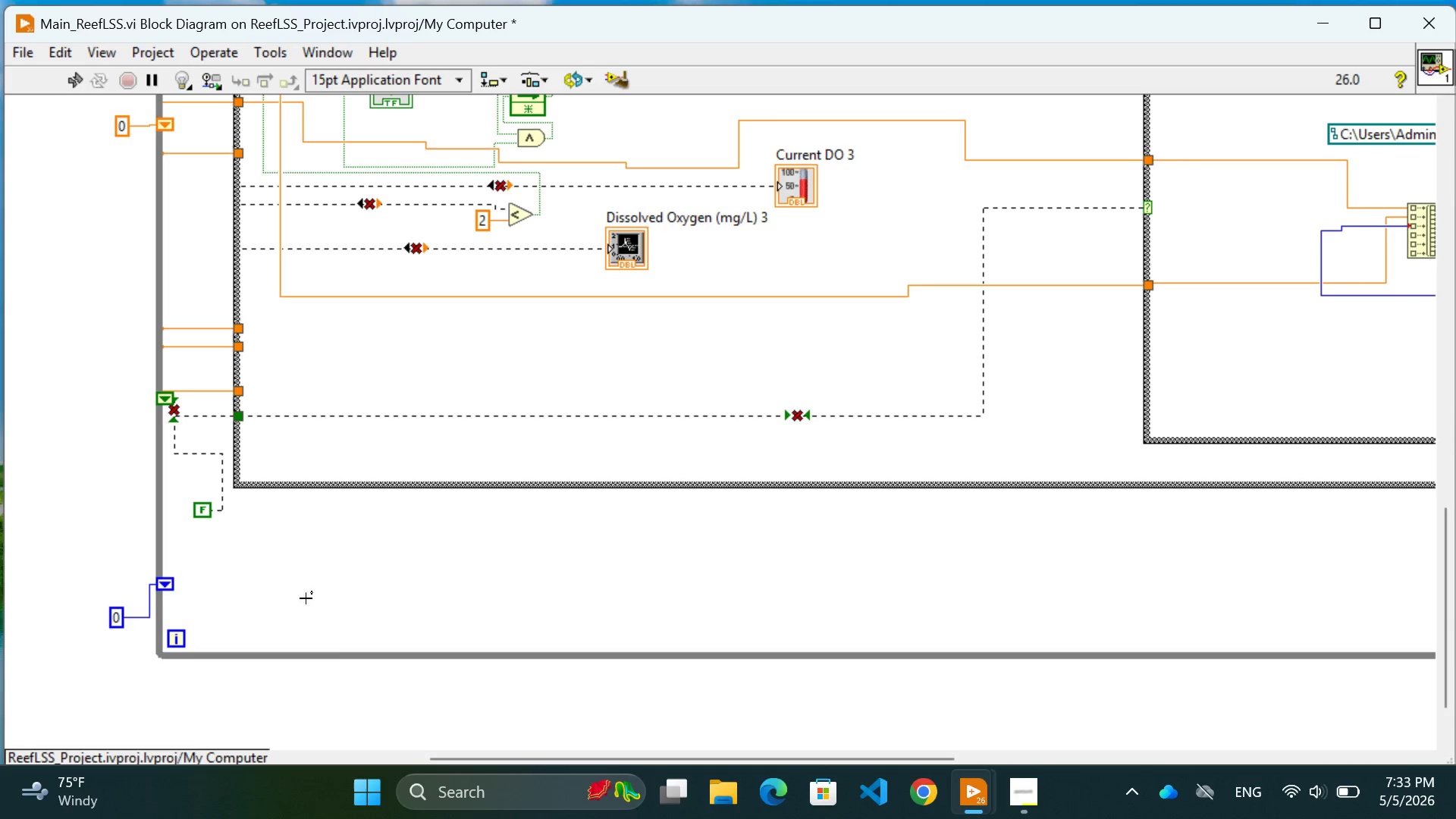 
wait(6.33)
 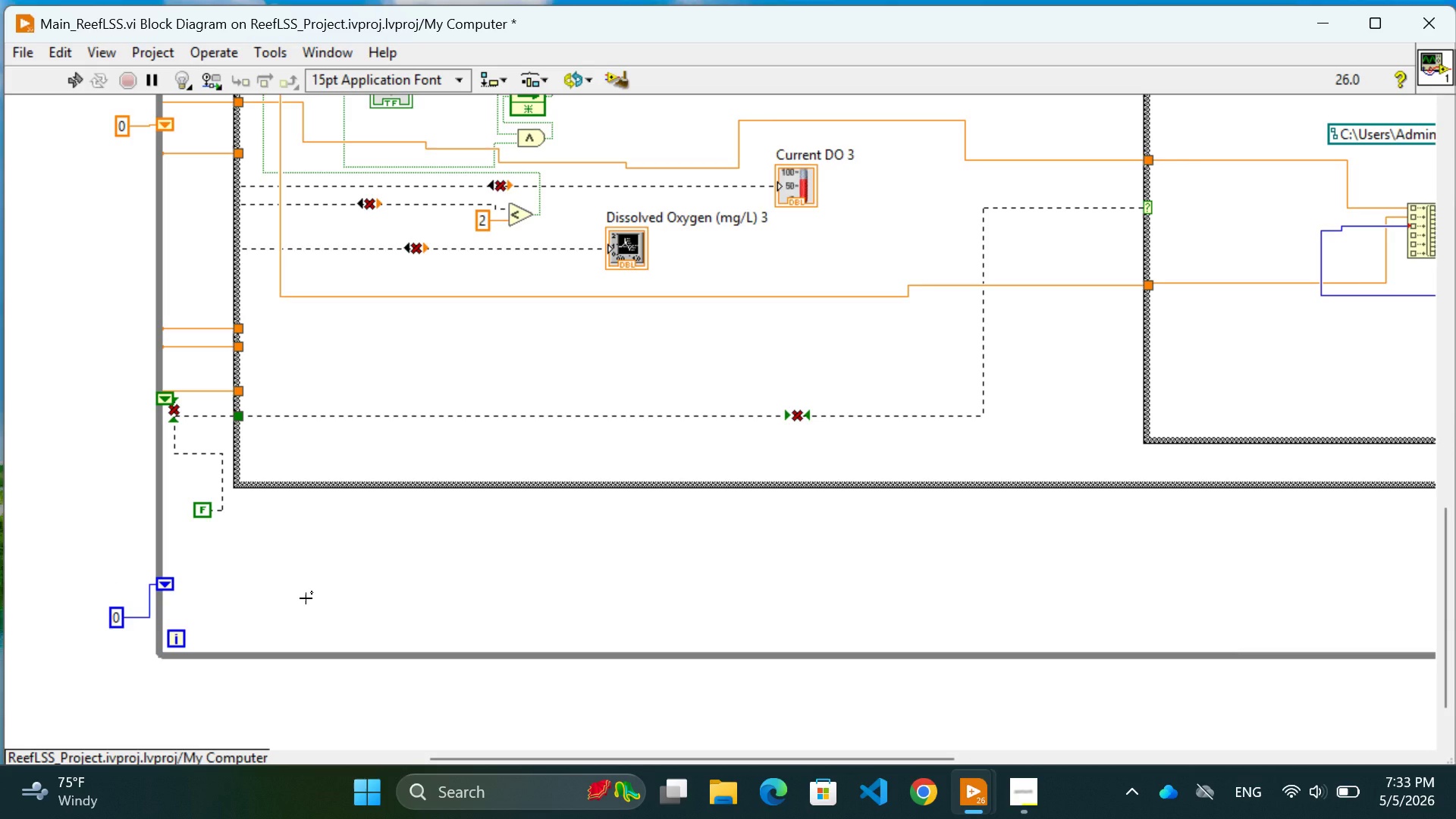 
double_click([114, 624])
 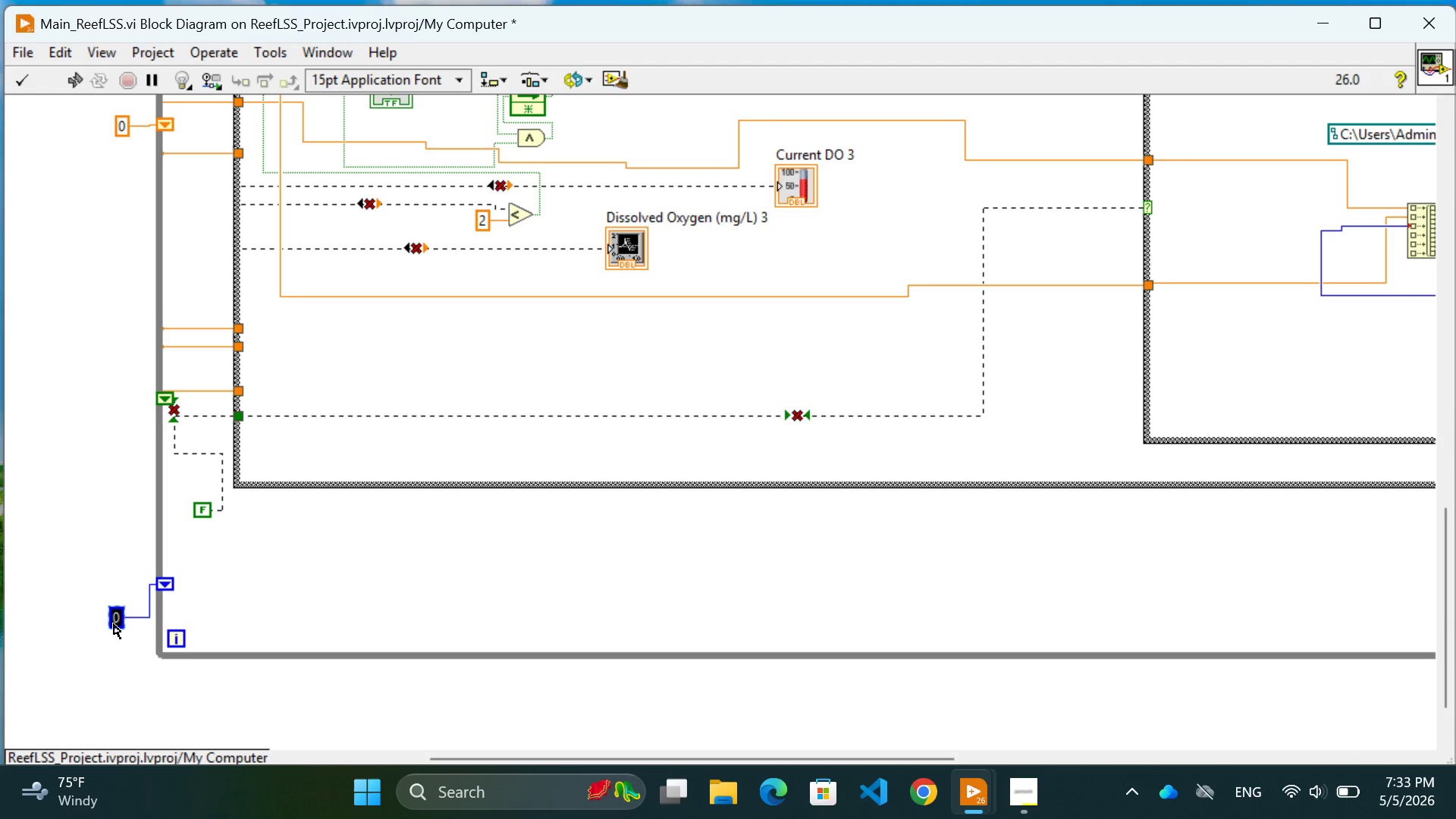 
key(0)
 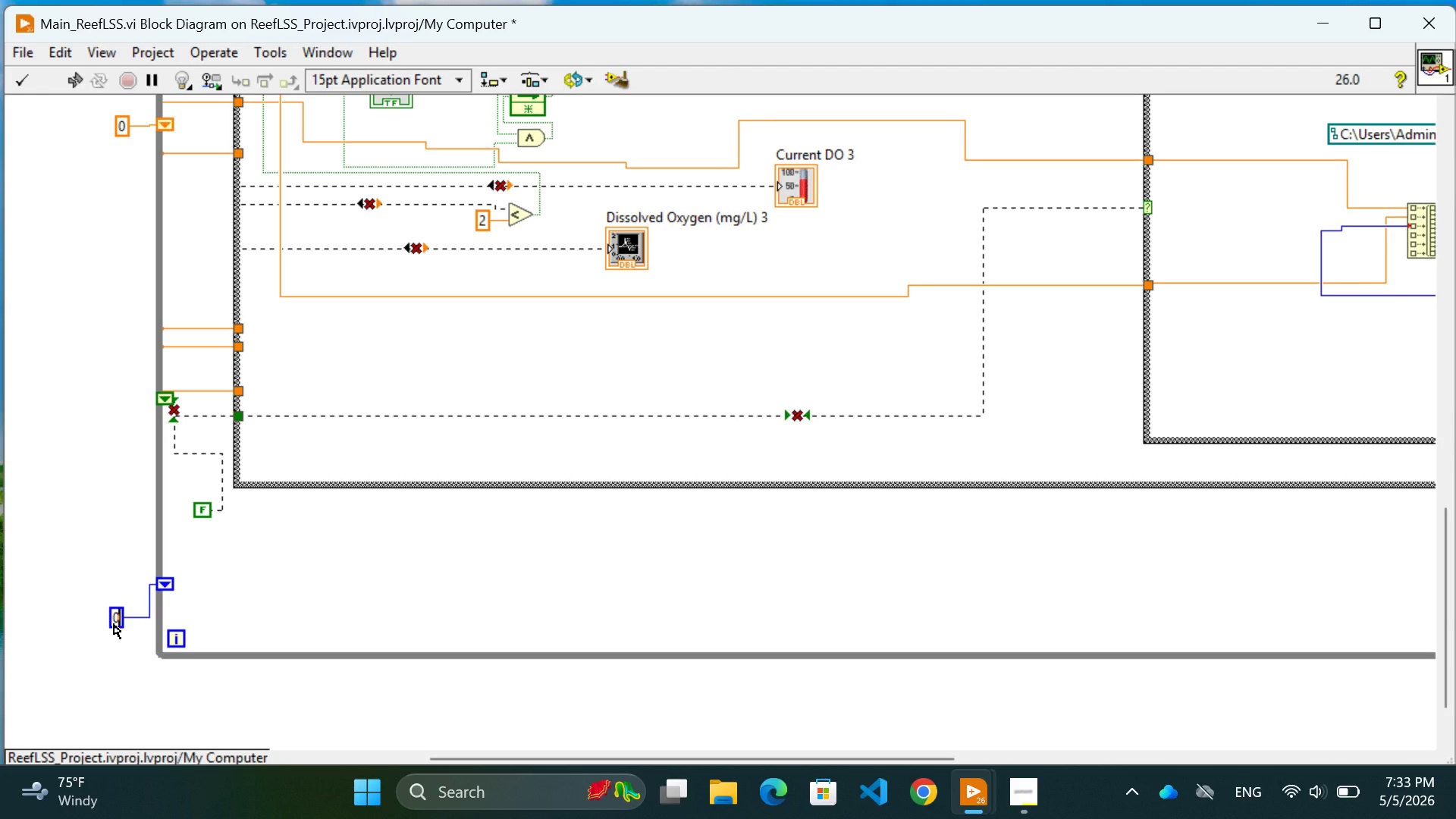 
key(Enter)
 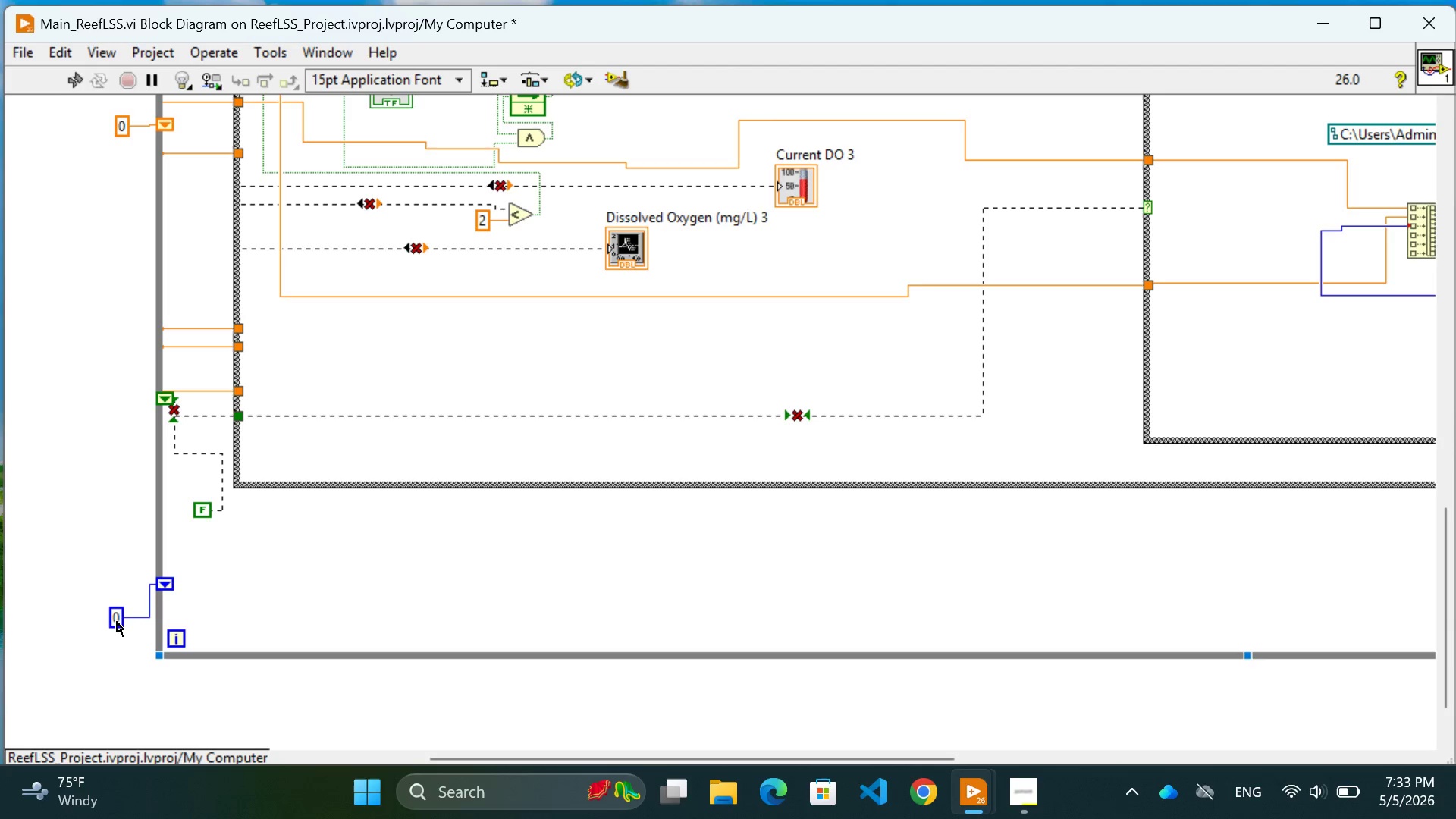 
double_click([117, 618])
 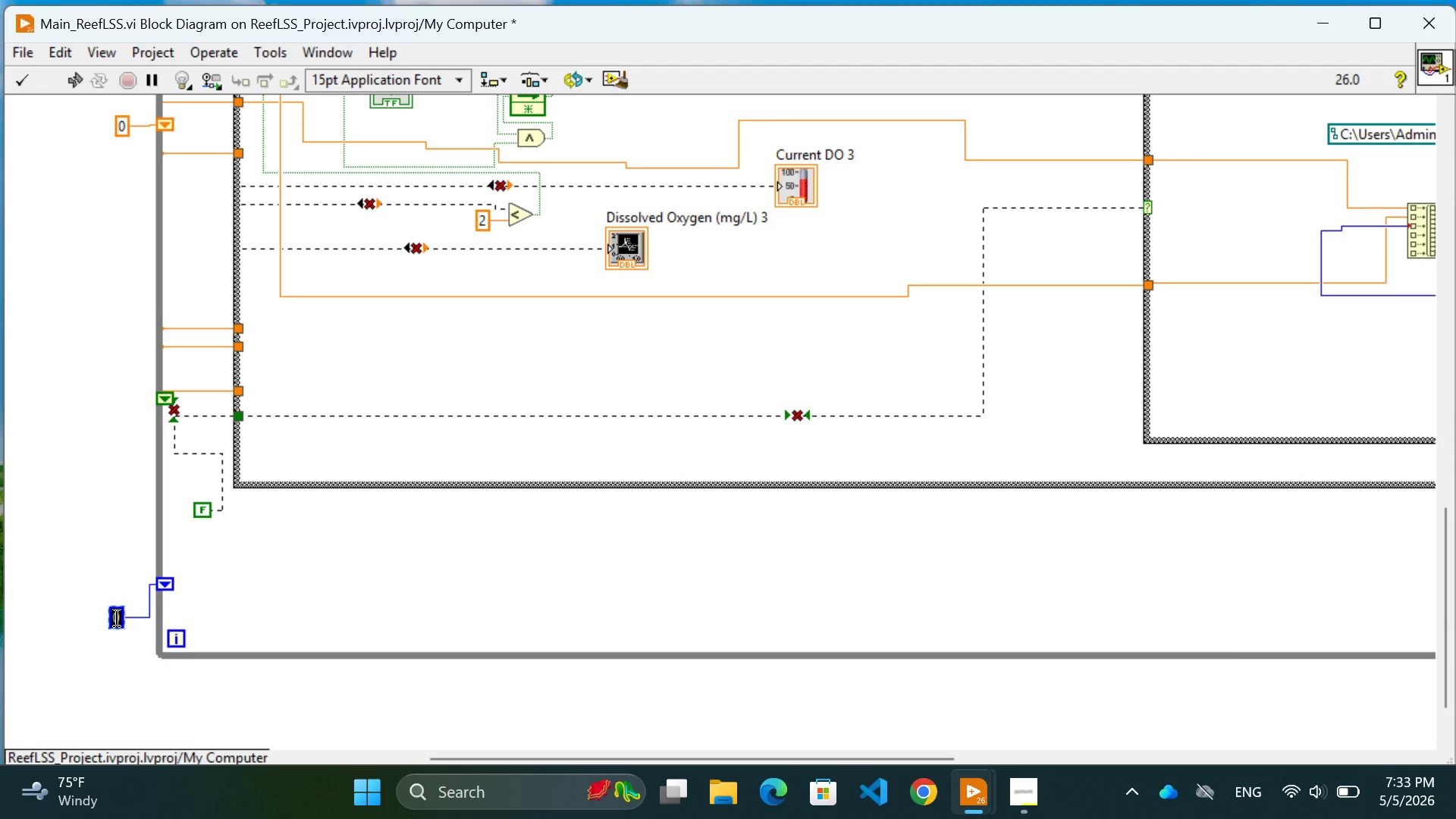 
key(0)
 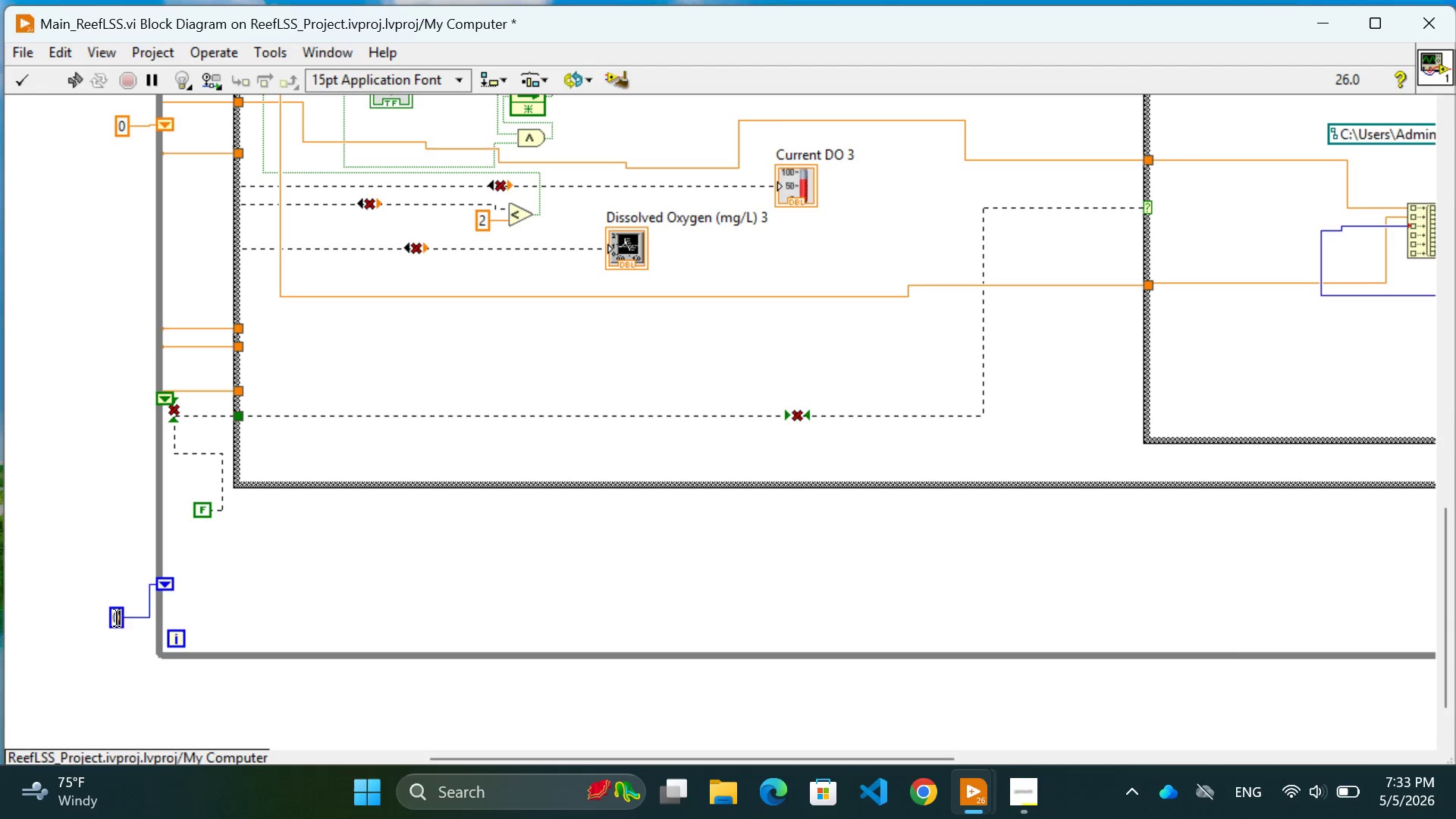 
key(Period)
 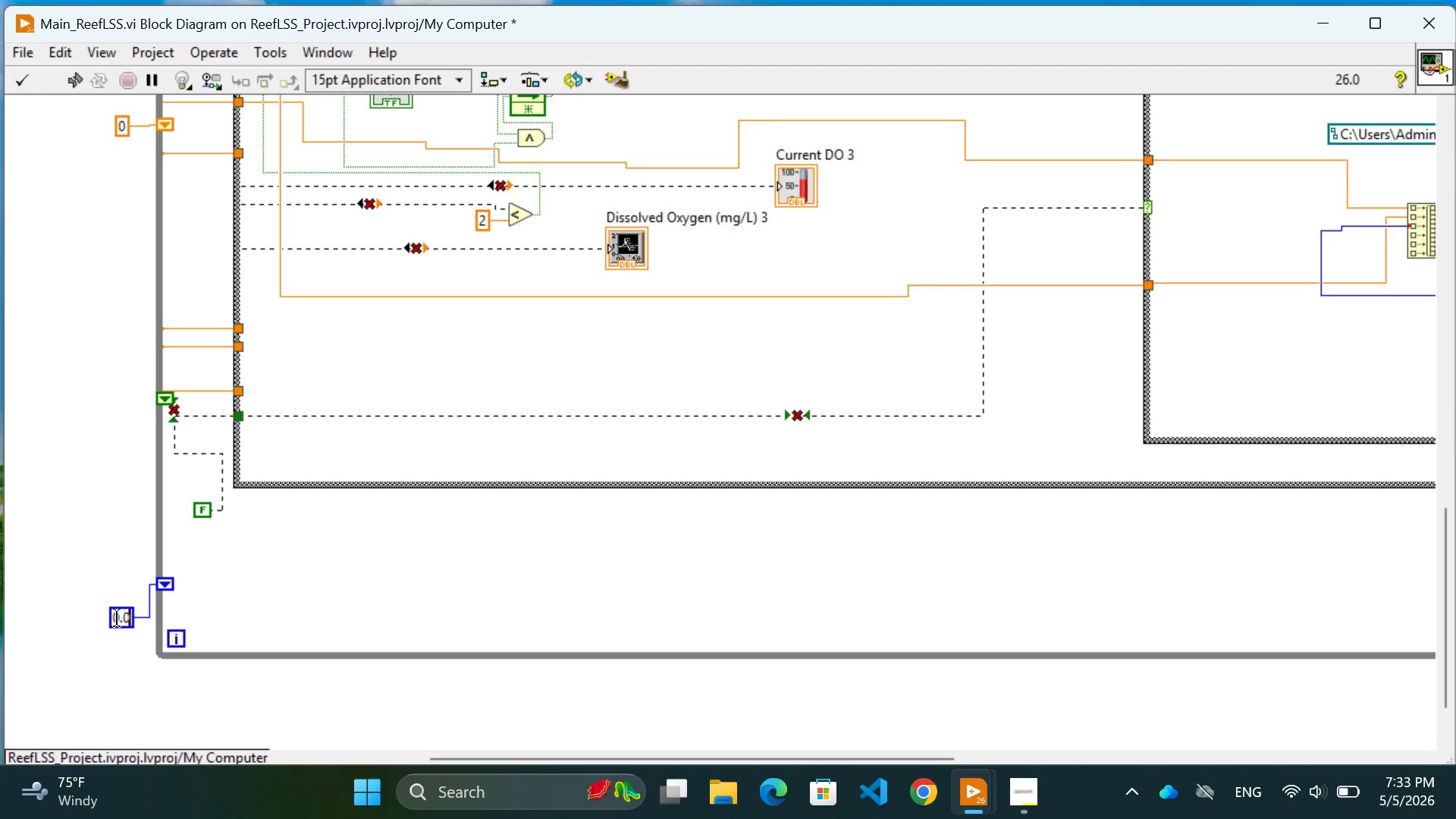 
key(0)
 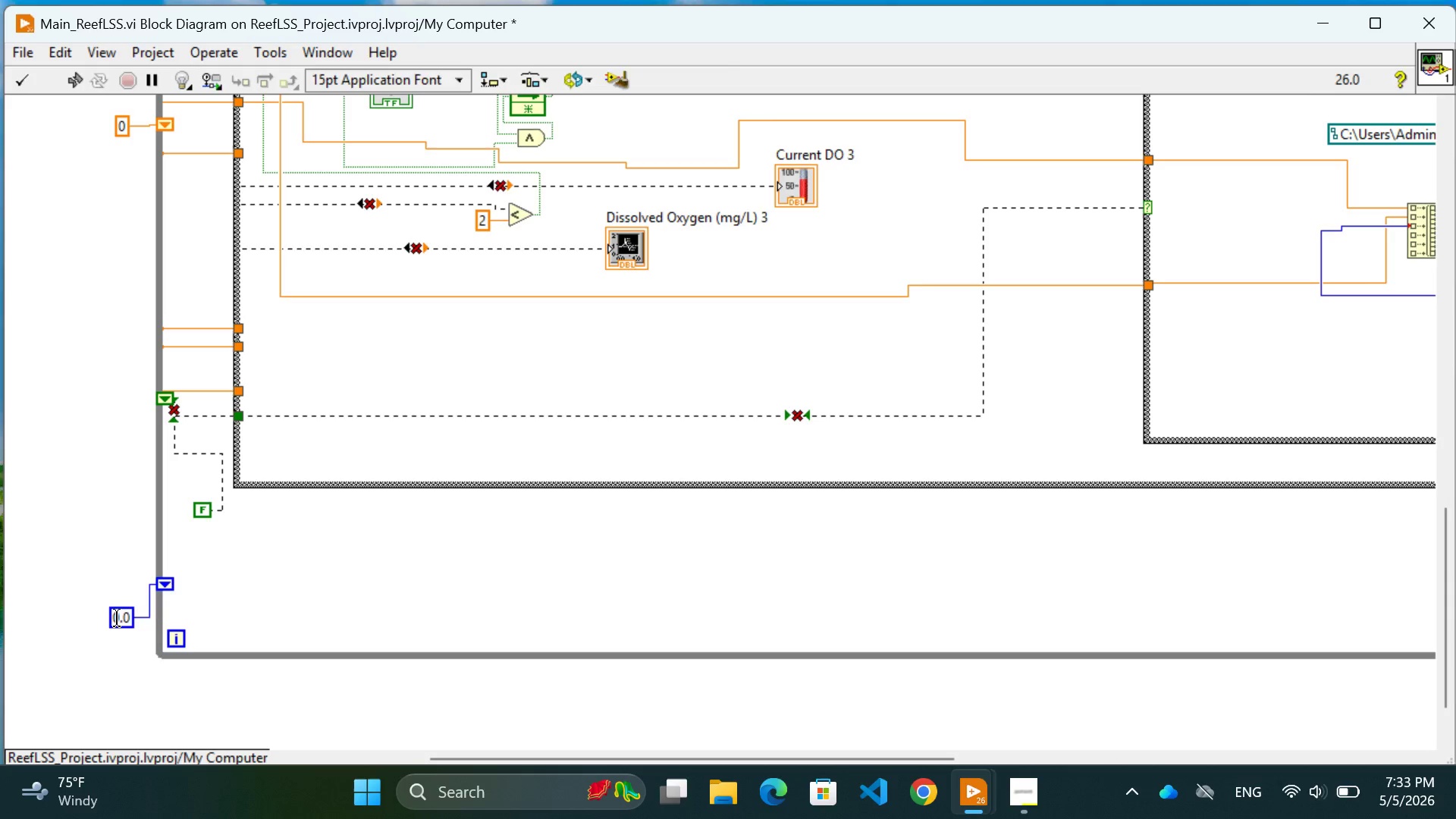 
key(Enter)
 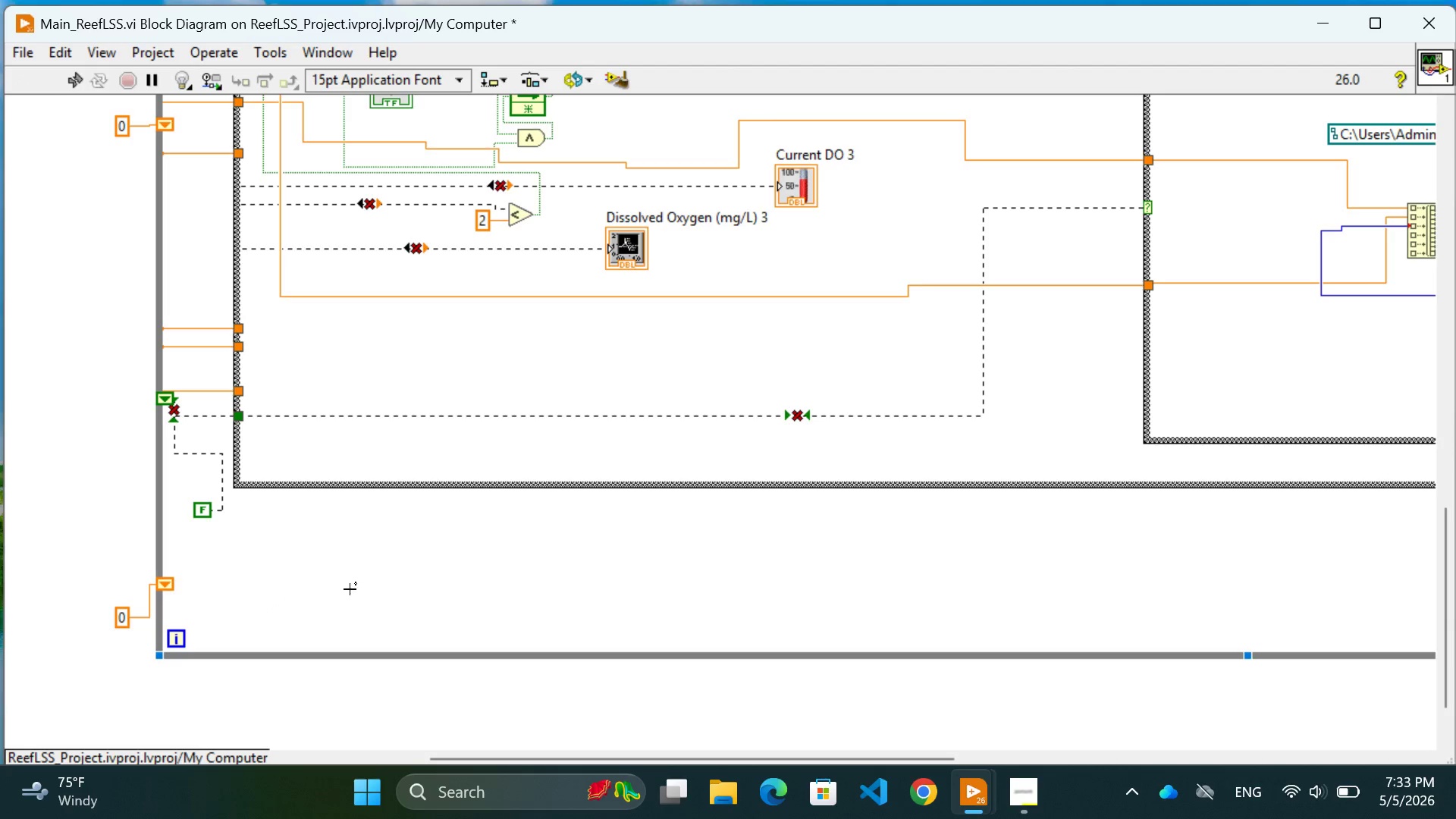 
left_click([350, 588])
 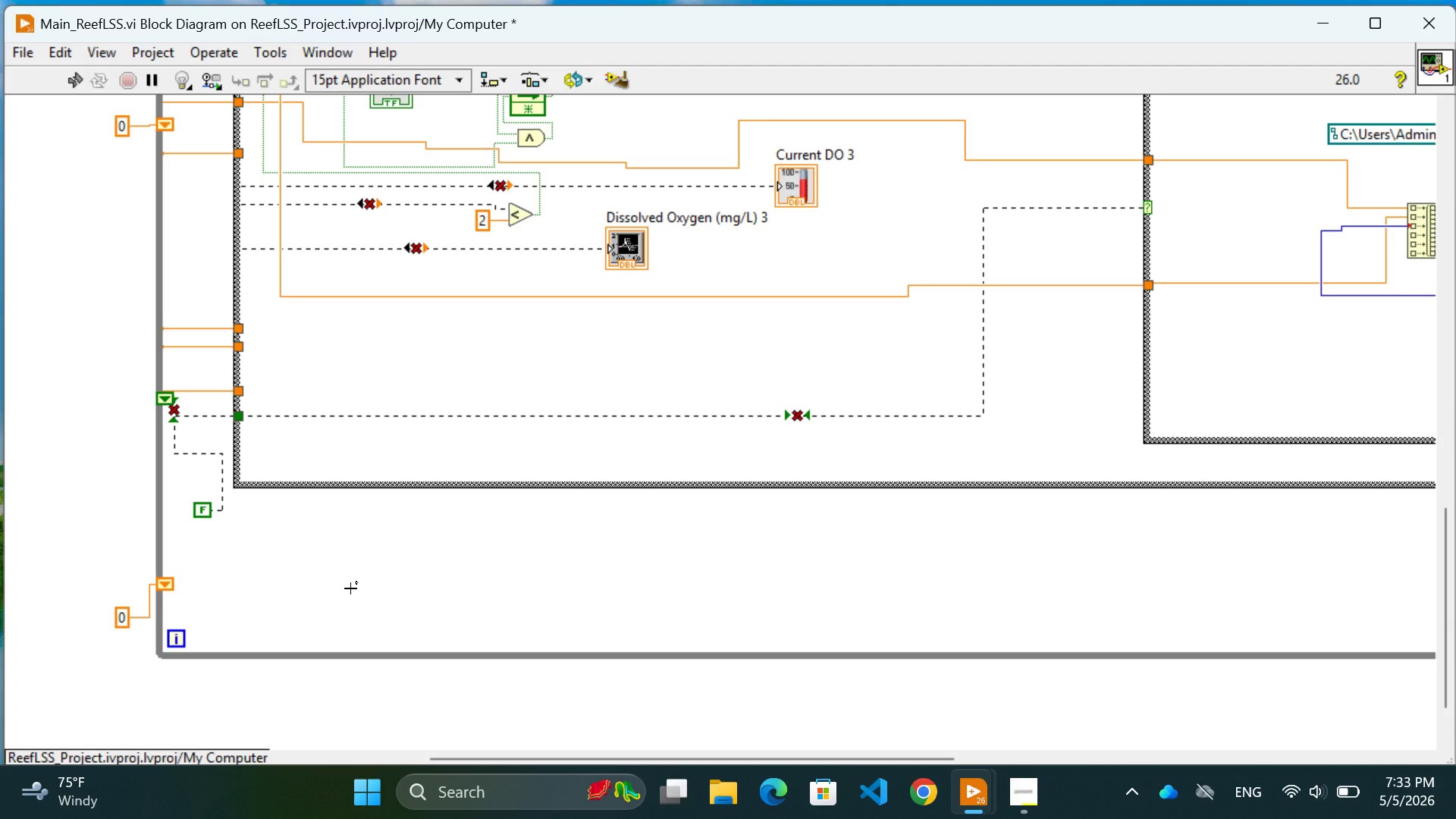 
wait(27.73)
 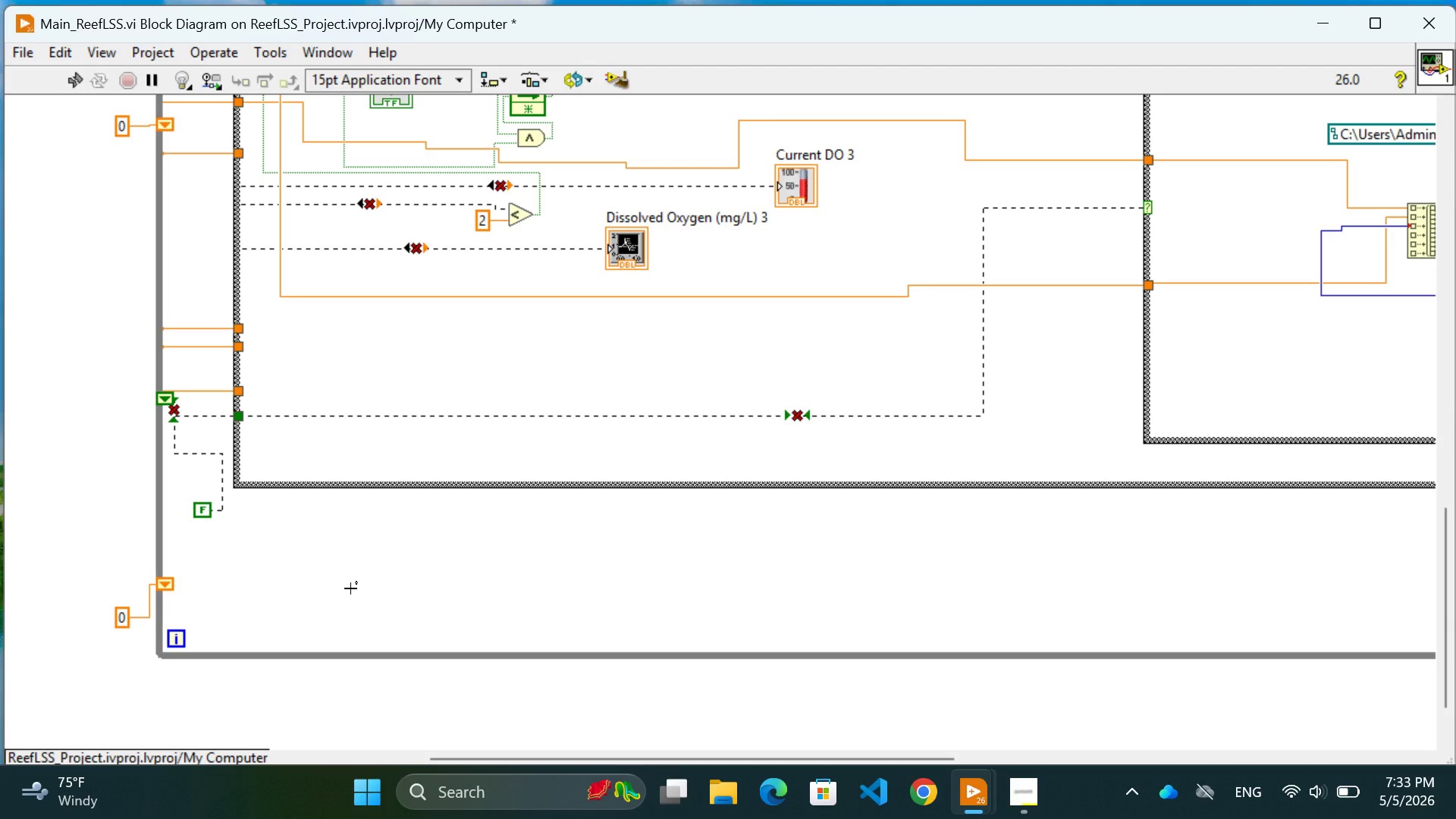 
scroll: coordinate [350, 588], scroll_direction: none, amount: 0.0
 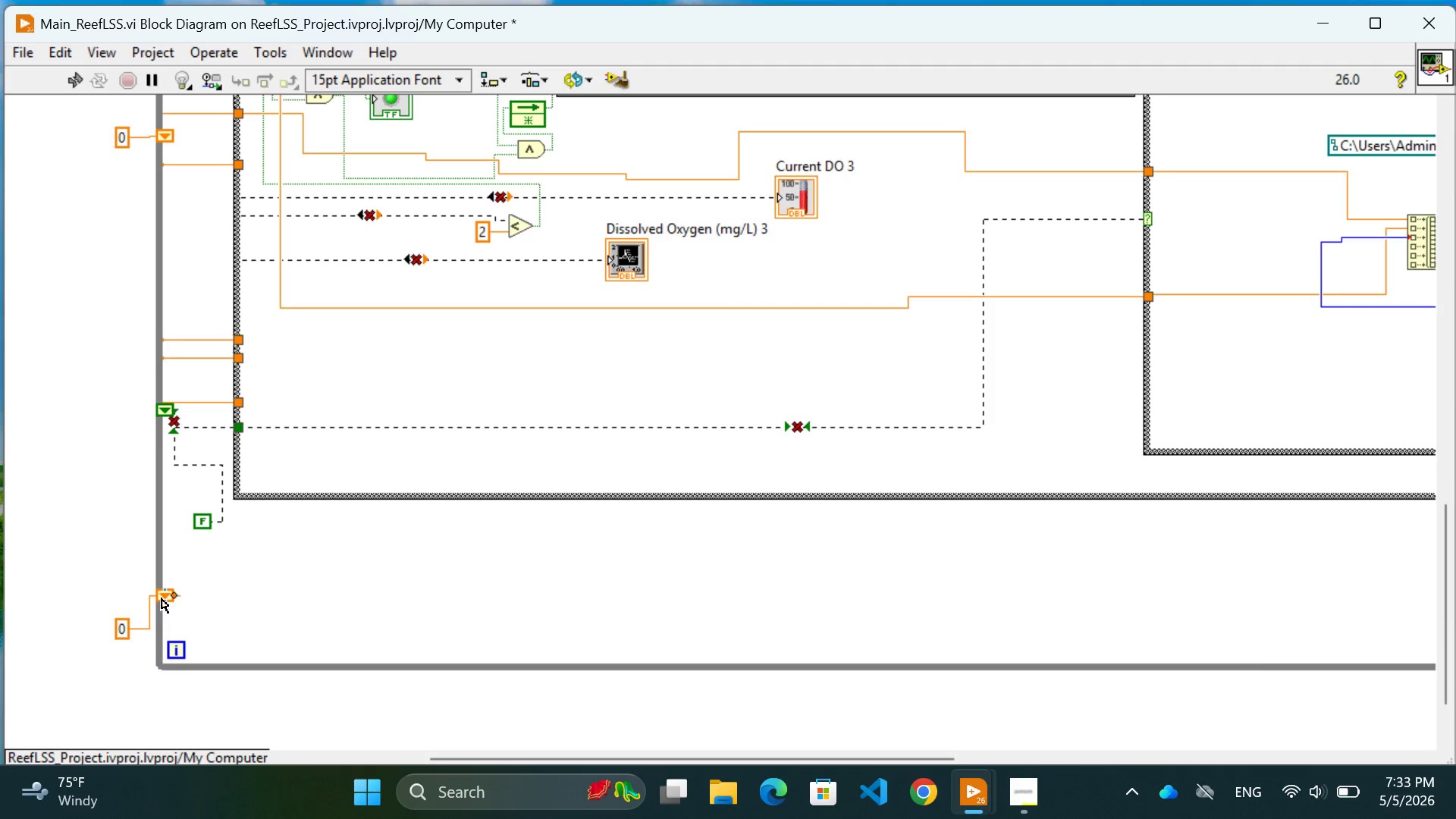 
left_click_drag(start_coordinate=[162, 595], to_coordinate=[140, 510])
 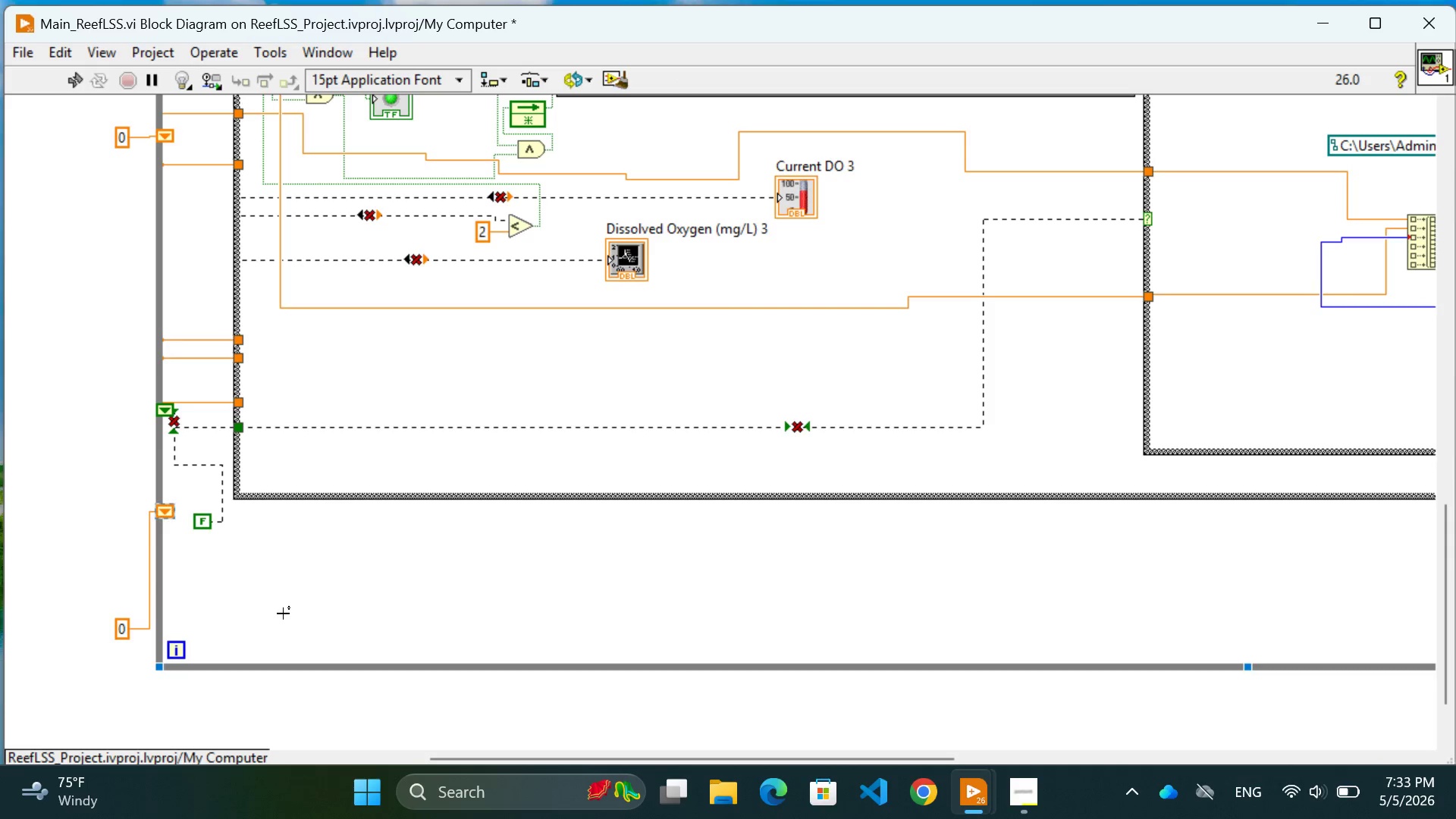 
left_click([283, 613])
 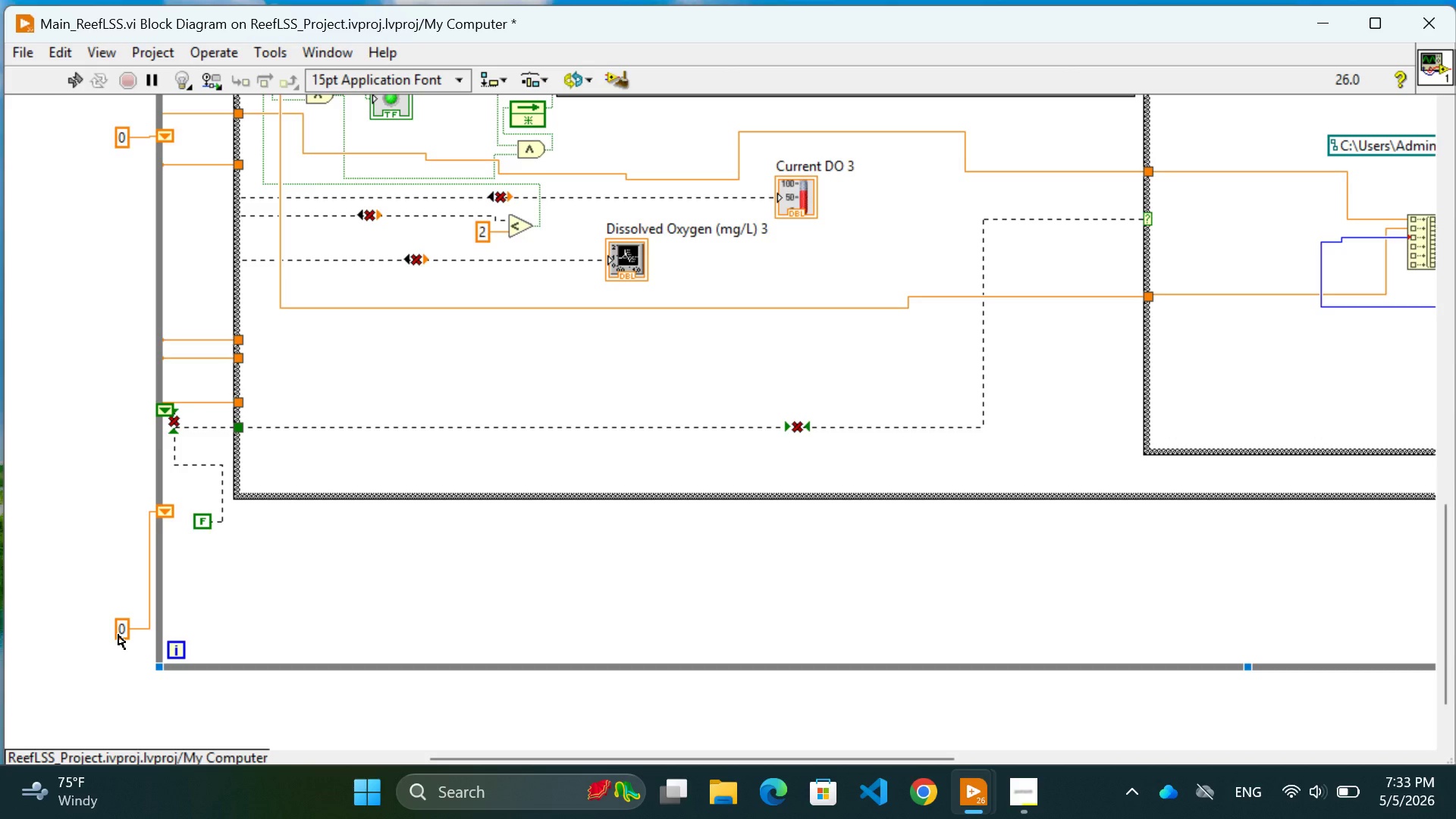 
left_click_drag(start_coordinate=[120, 634], to_coordinate=[111, 523])
 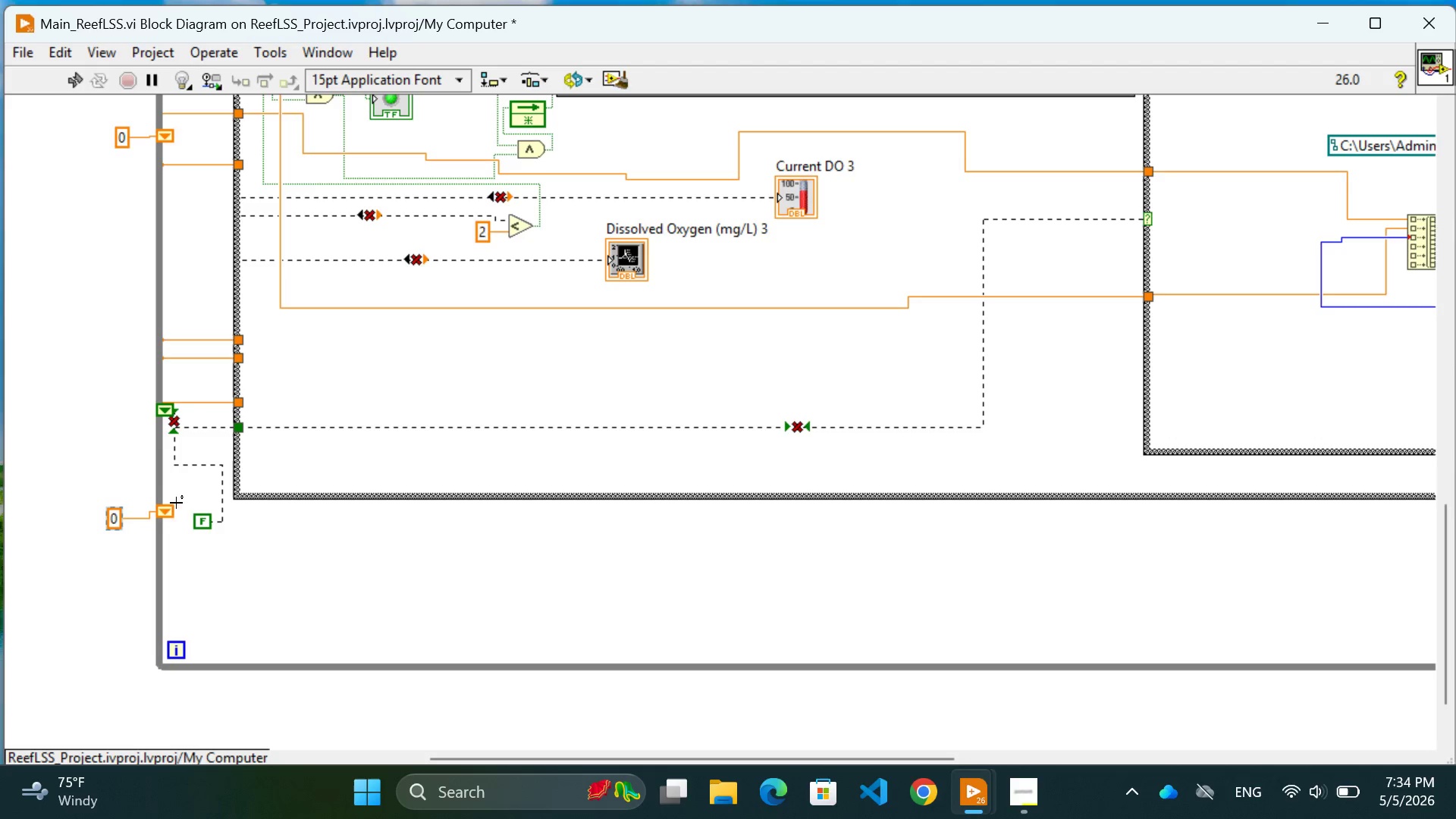 
left_click([170, 510])
 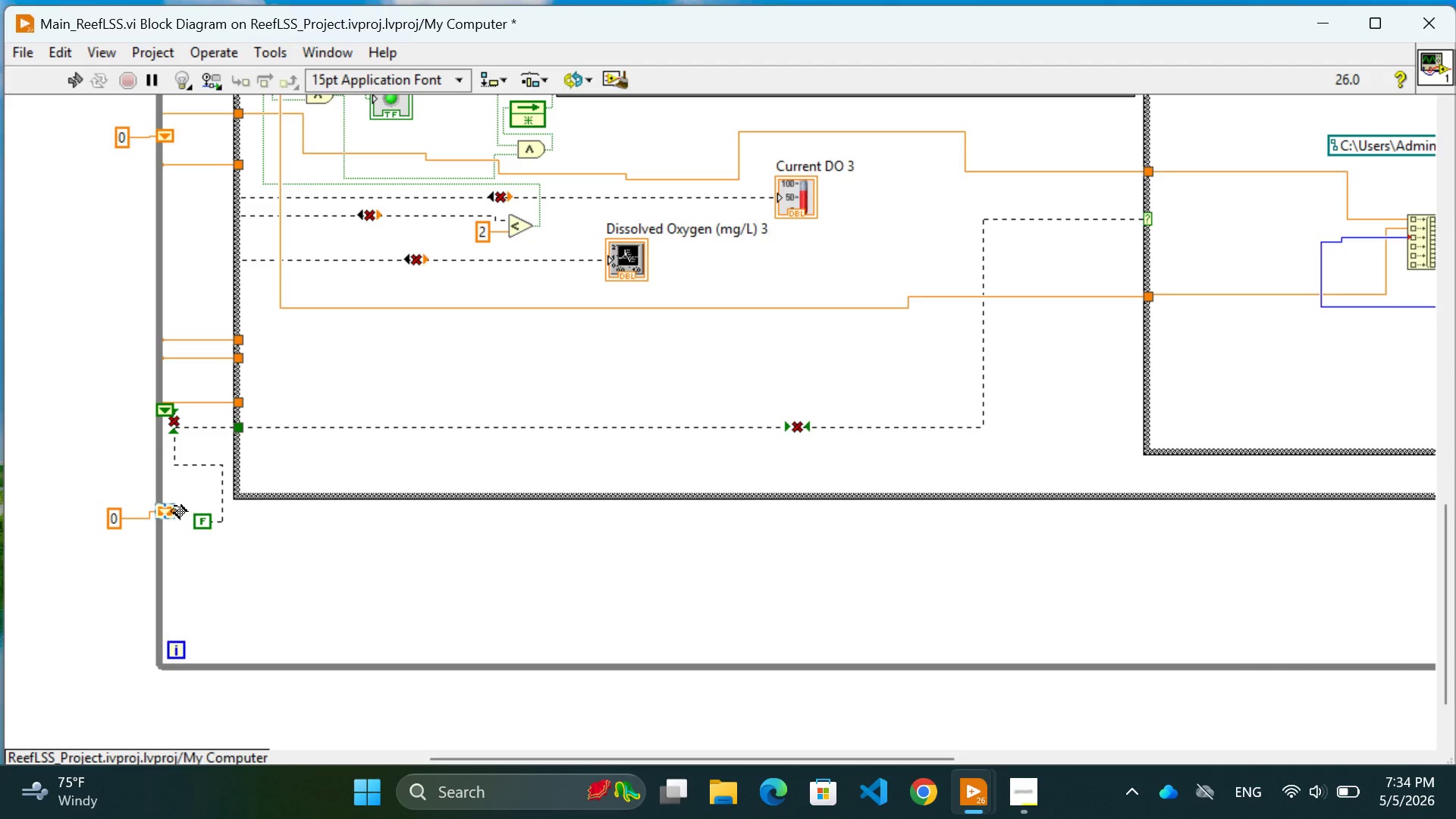 
left_click([63, 488])
 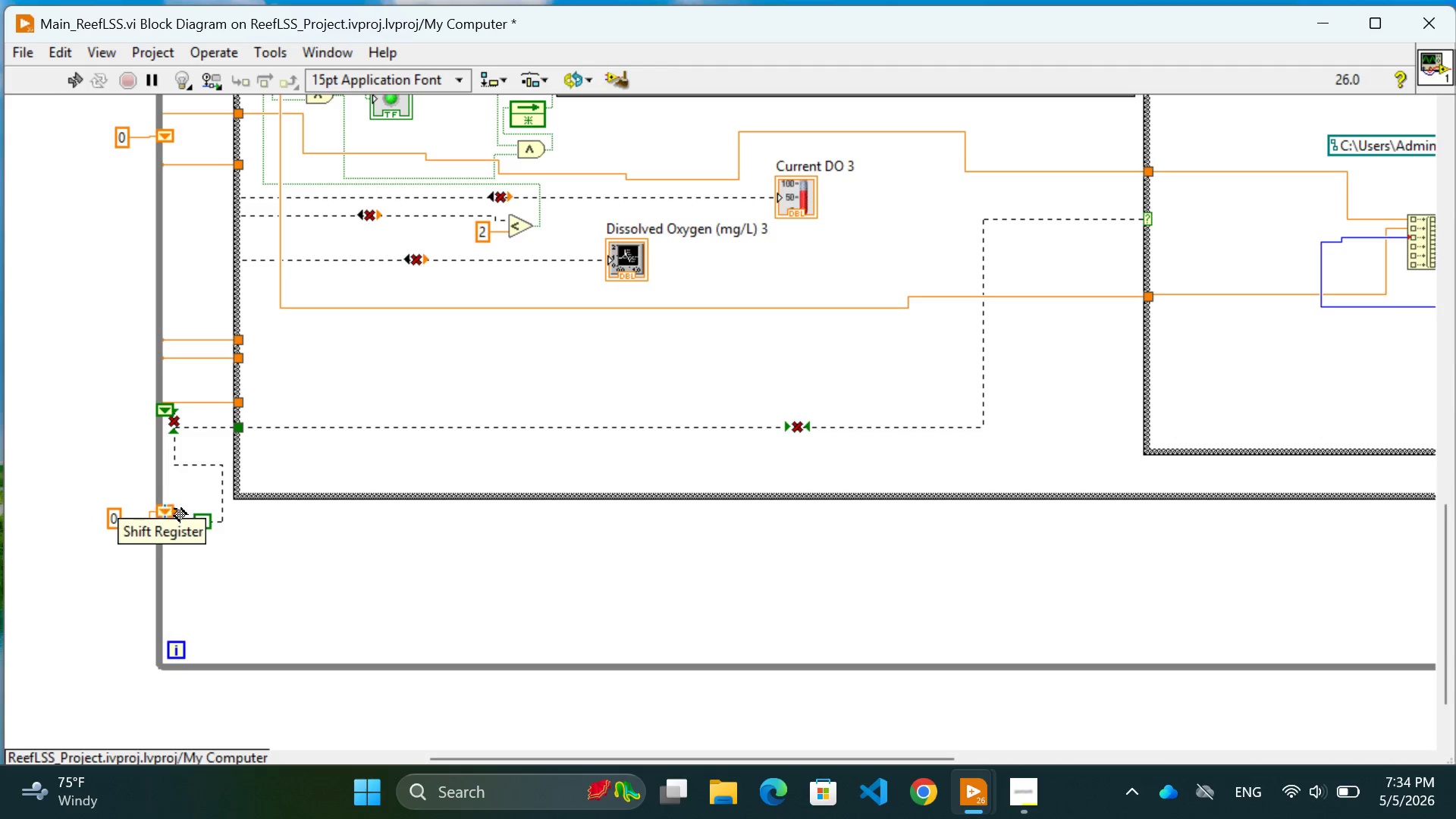 
left_click([177, 503])
 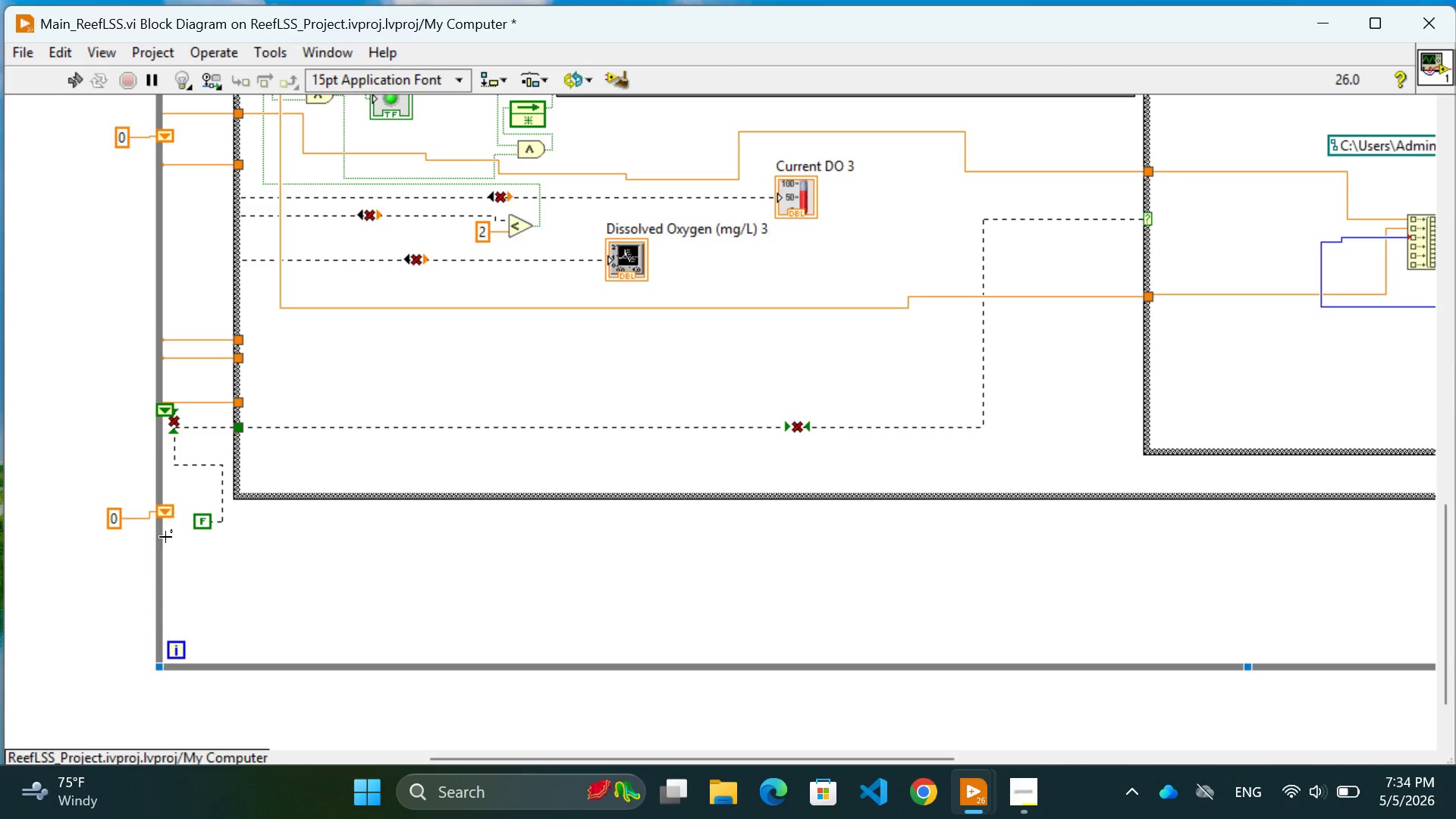 
left_click([190, 546])
 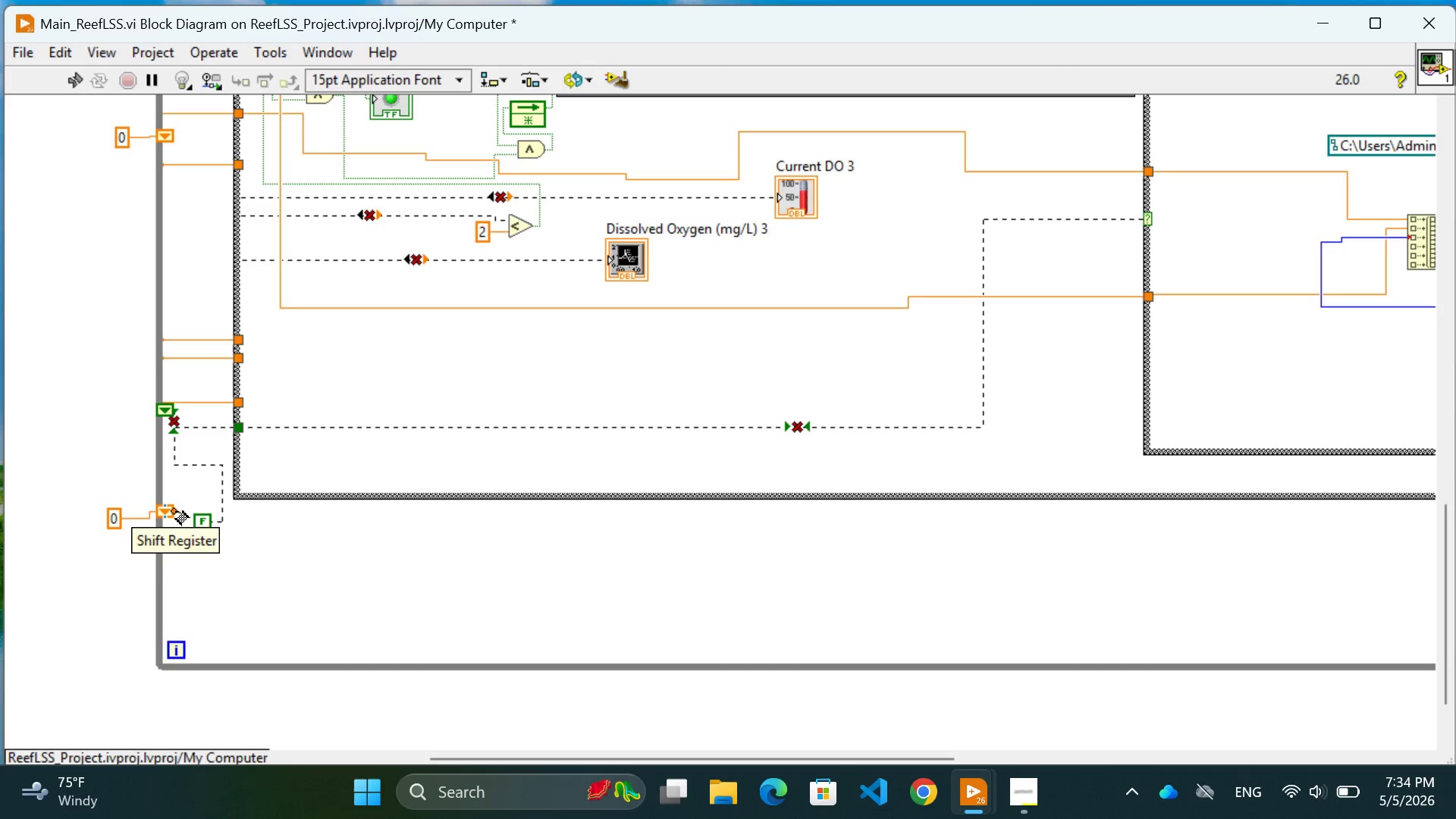 
left_click([176, 514])
 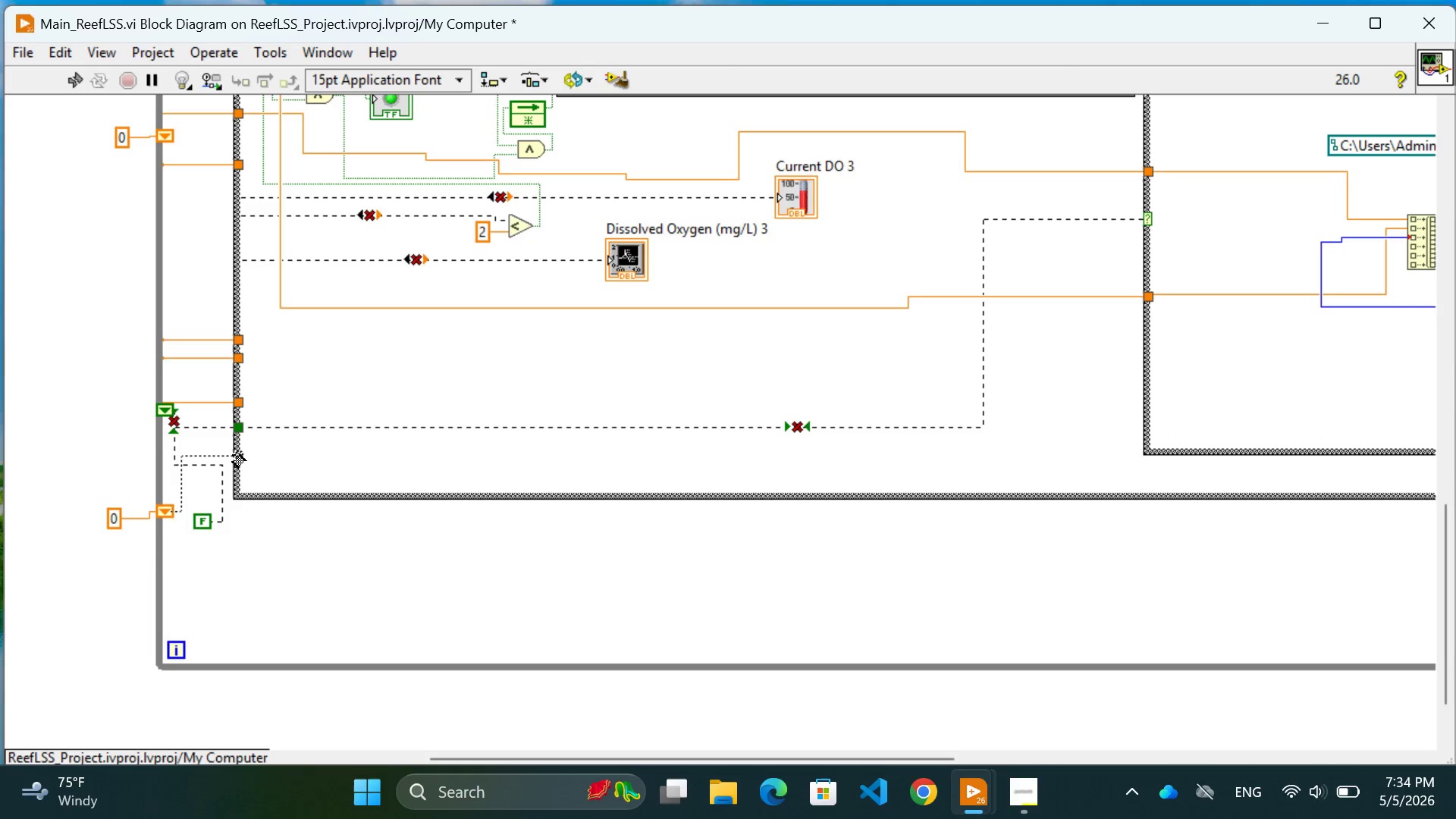 
wait(5.66)
 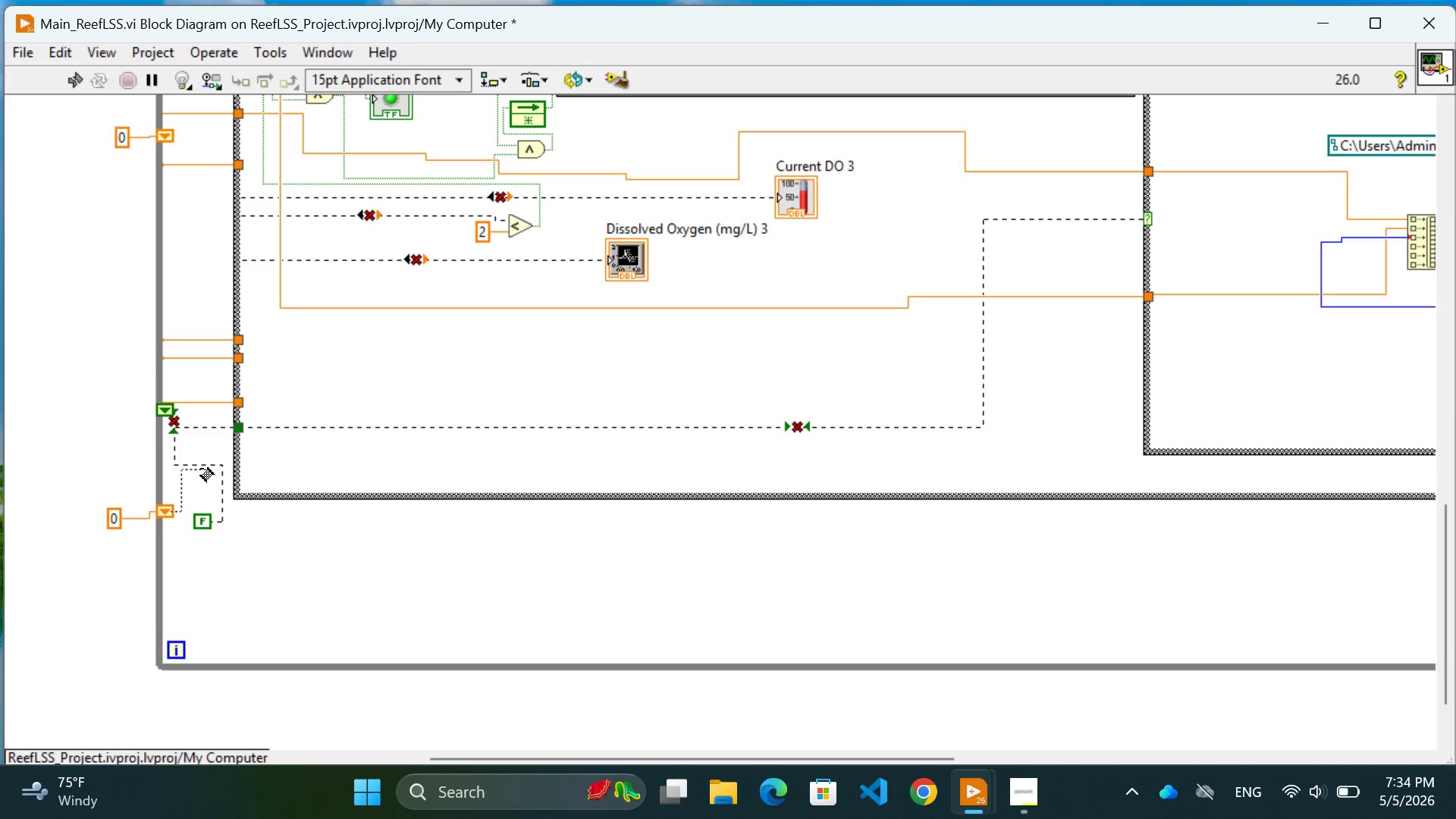 
left_click([233, 450])
 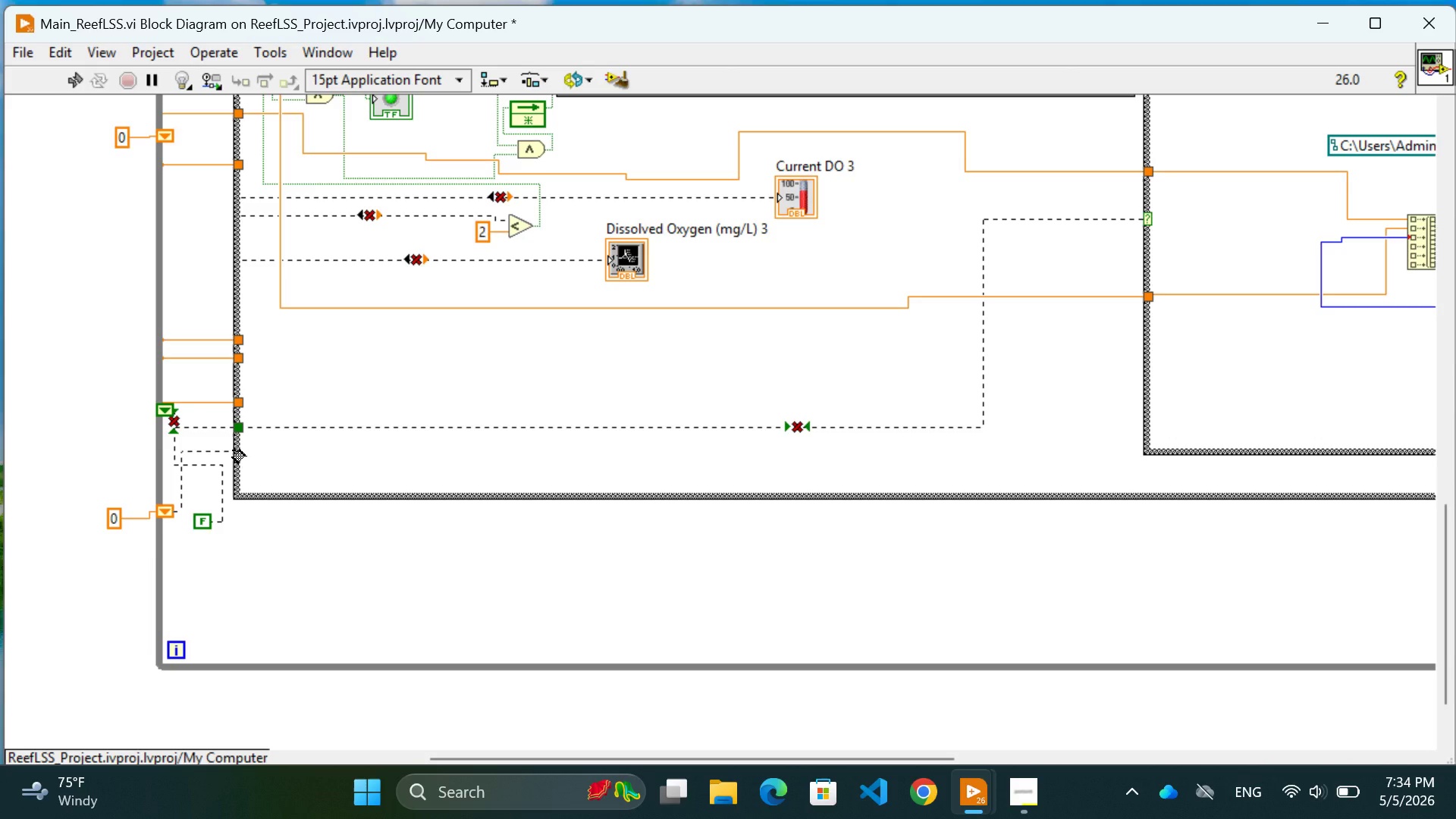 
left_click([233, 450])
 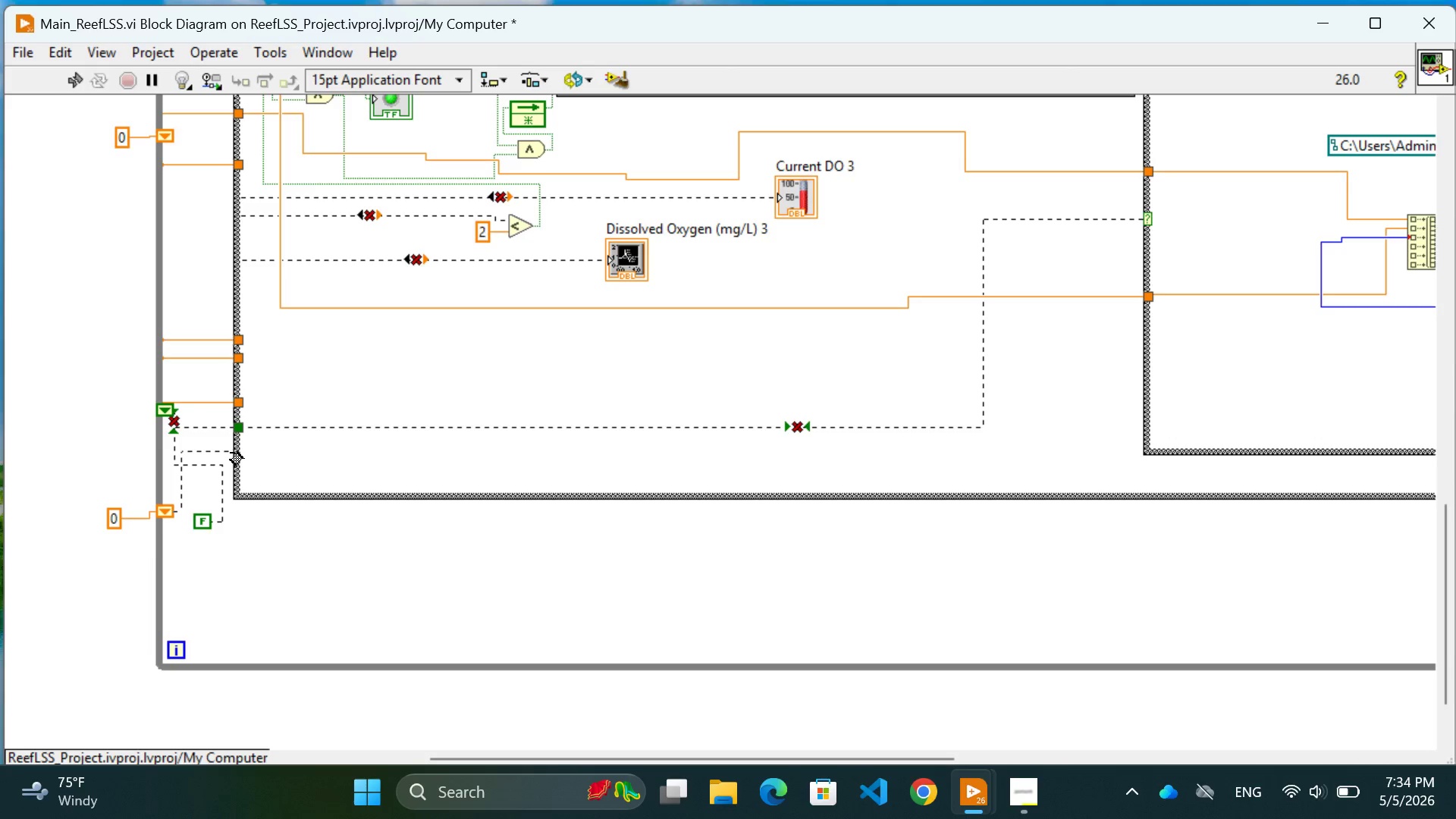 
left_click([231, 453])
 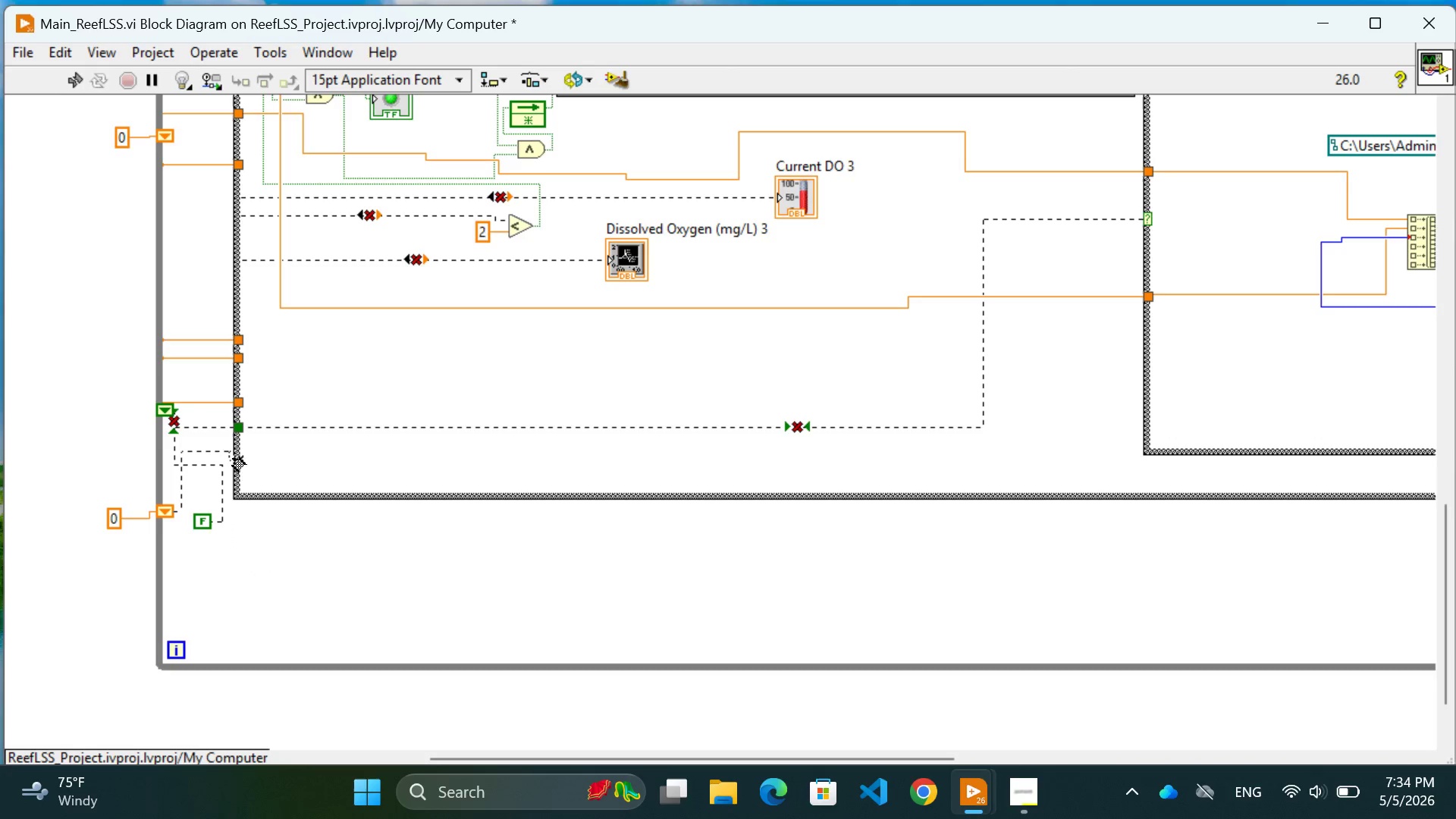 
left_click([233, 453])
 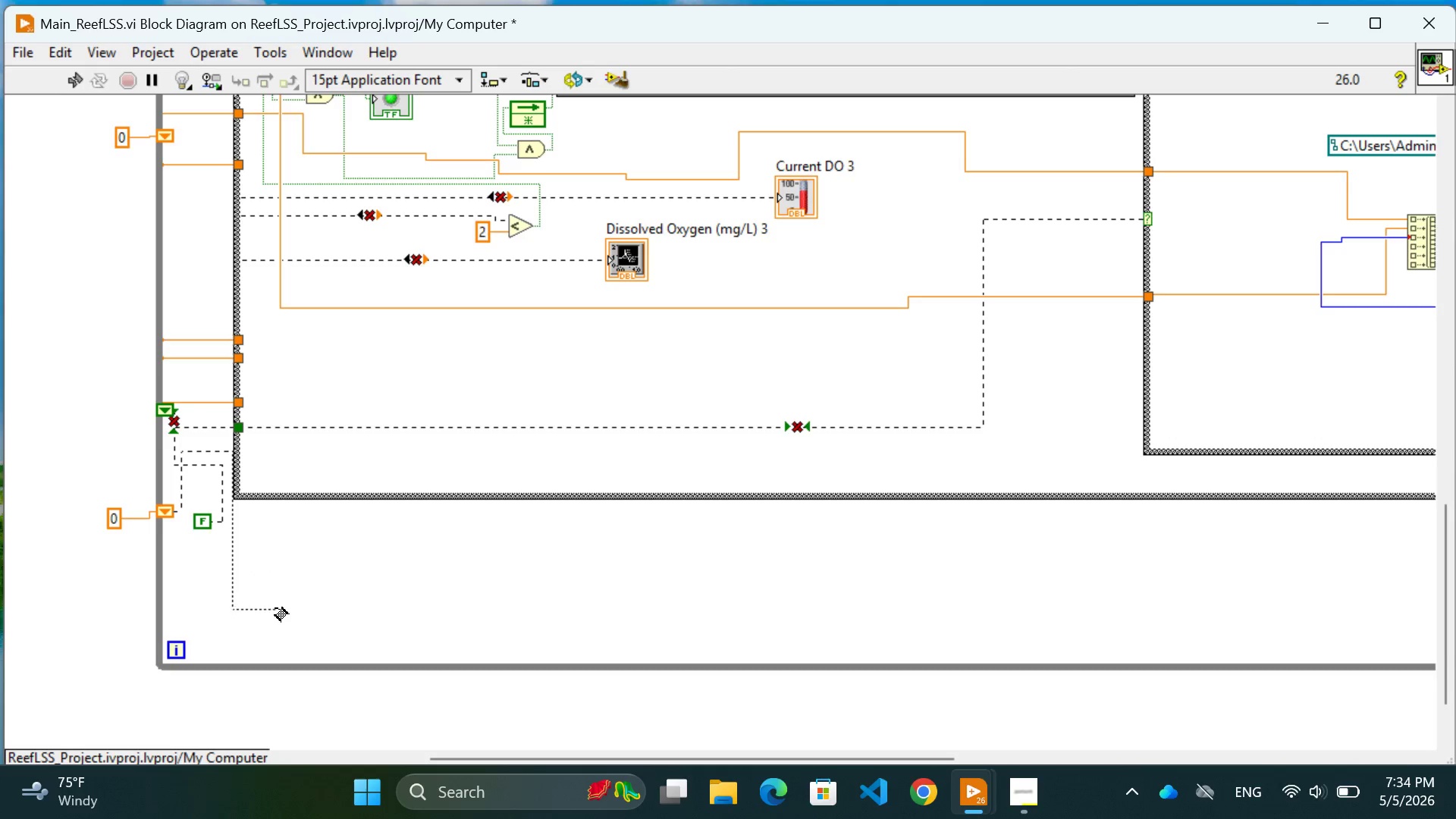 
double_click([275, 608])
 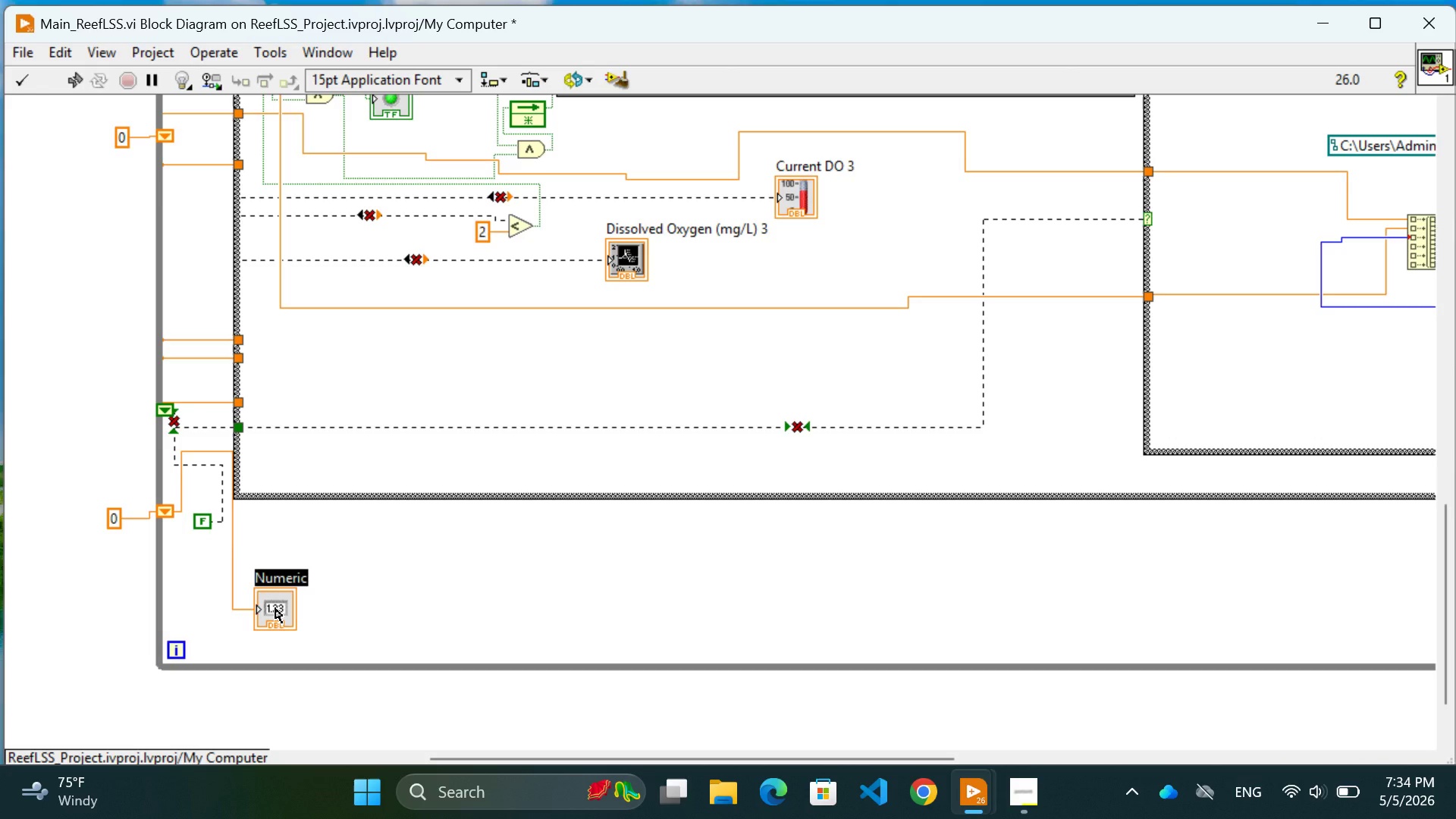 
key(Control+Z)
 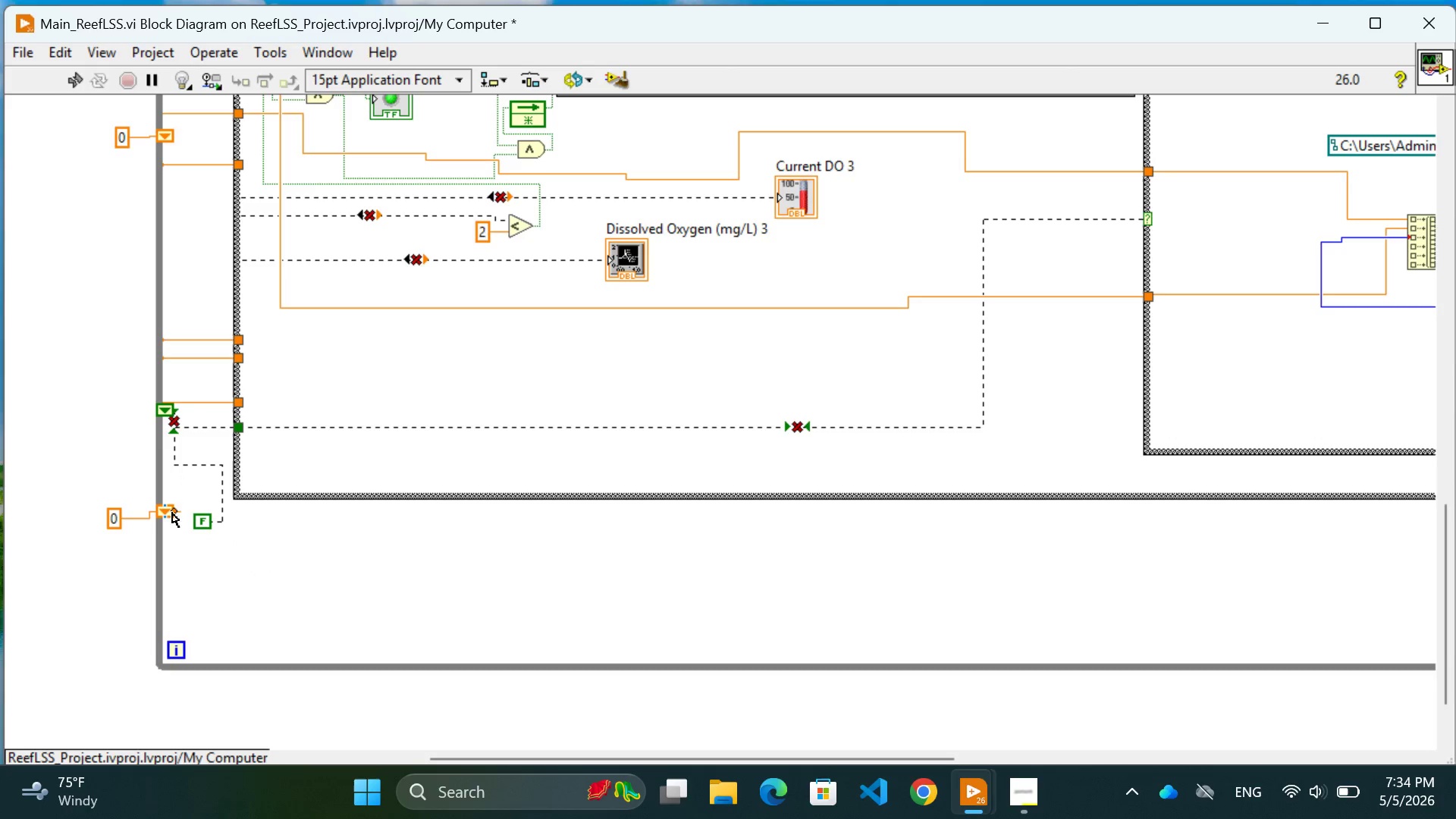 
left_click([176, 513])
 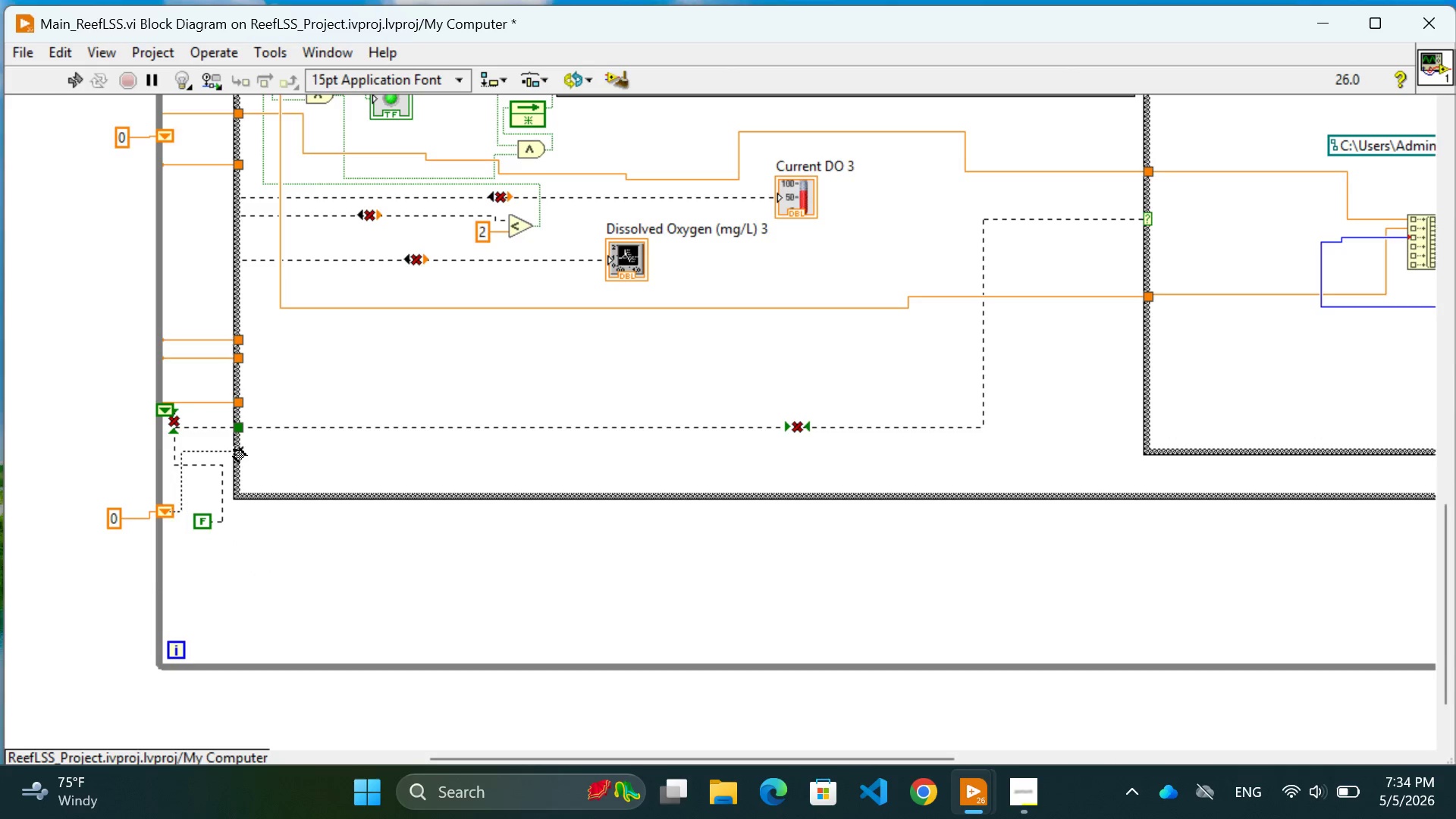 
left_click([234, 450])
 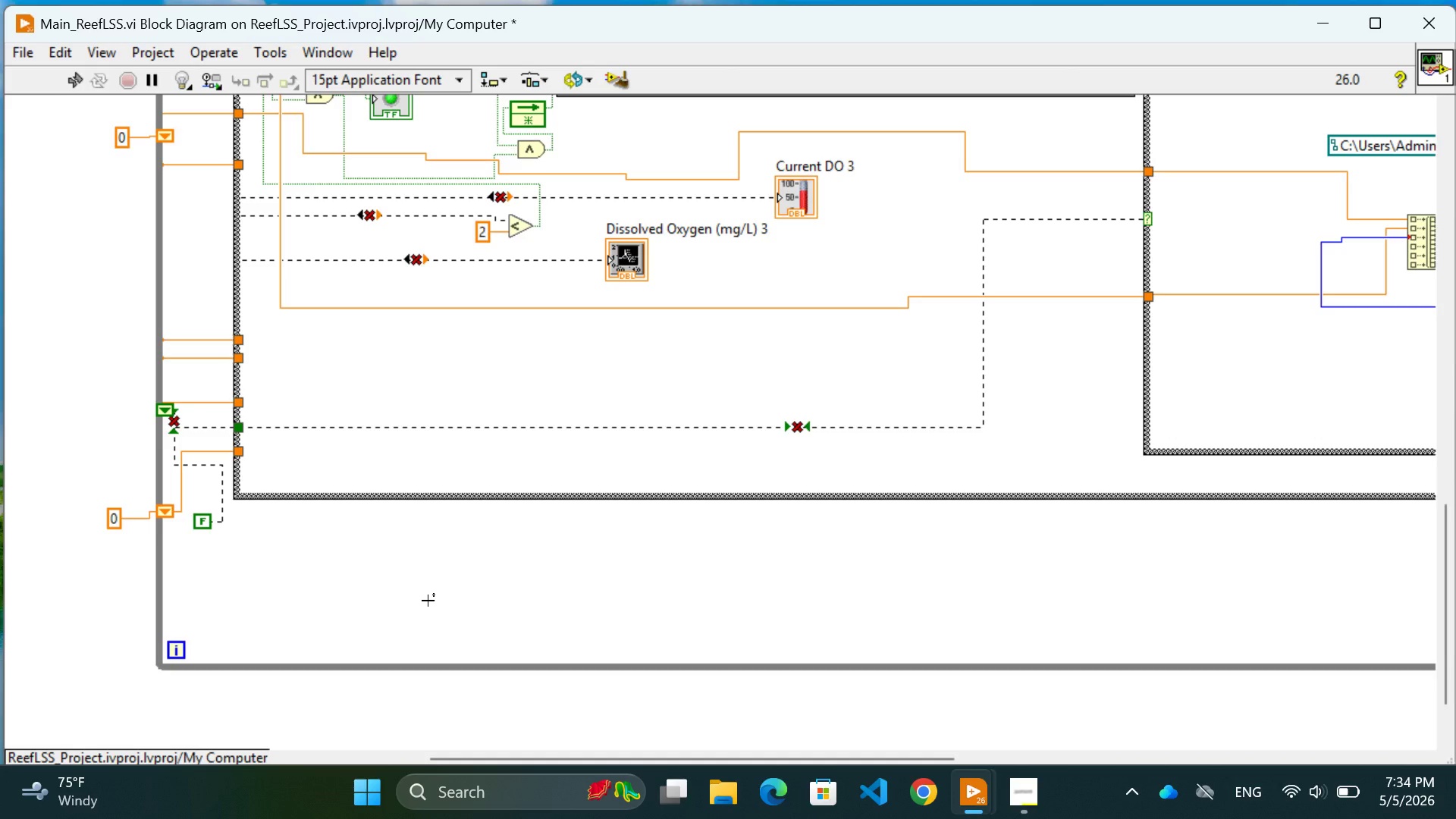 
wait(27.12)
 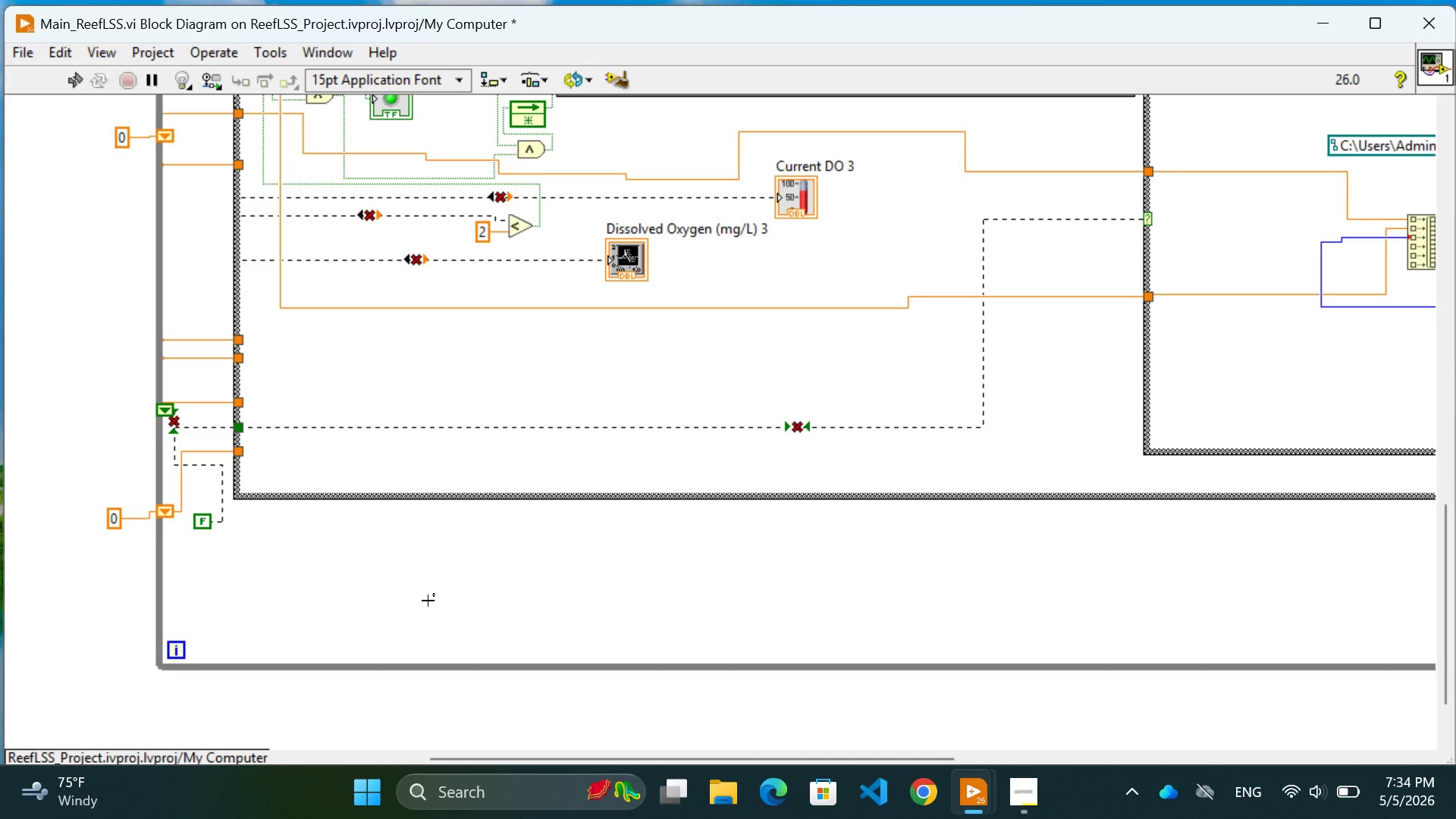 
scroll: coordinate [1094, 557], scroll_direction: up, amount: 33.0
 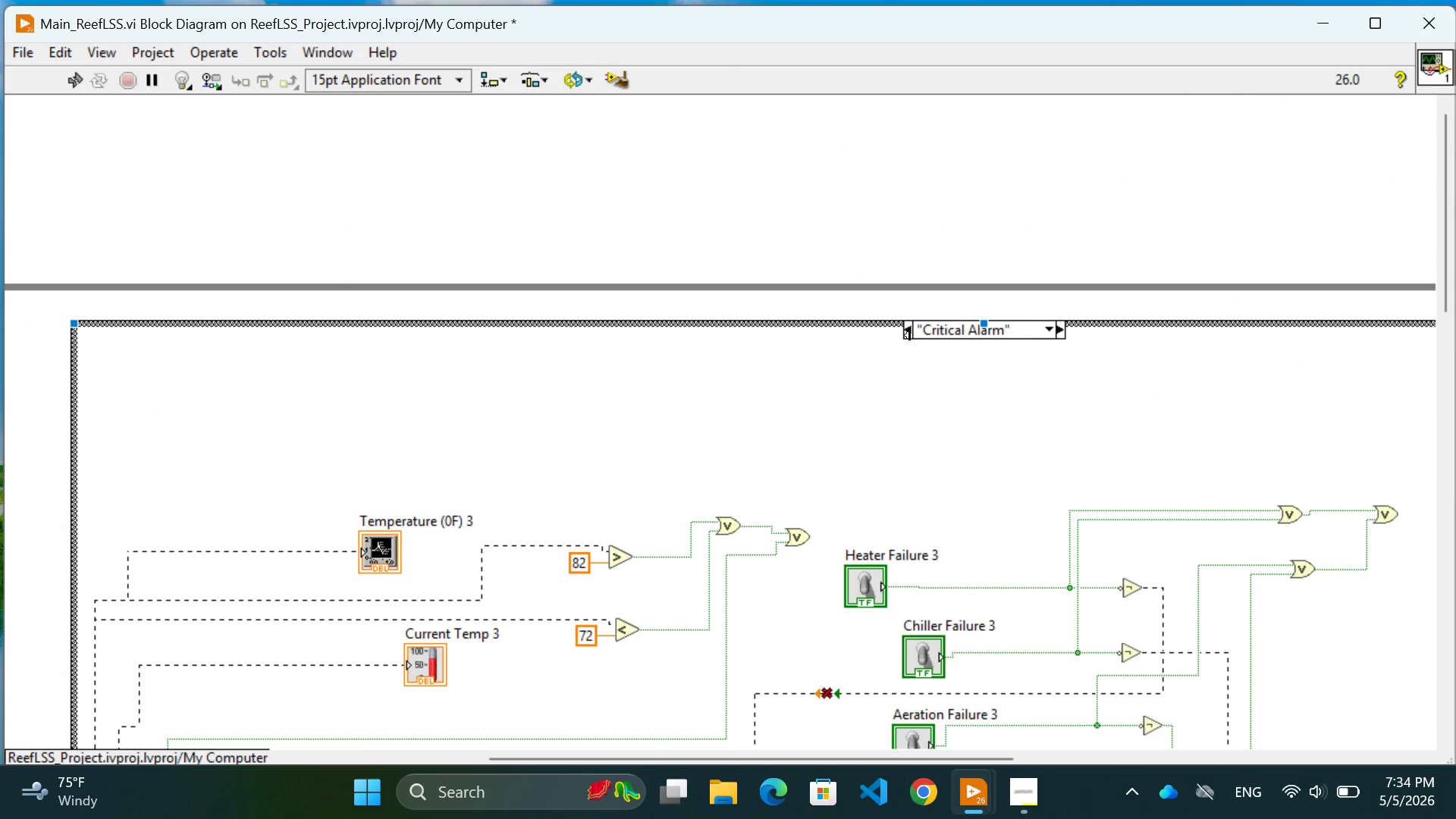 
left_click([904, 335])
 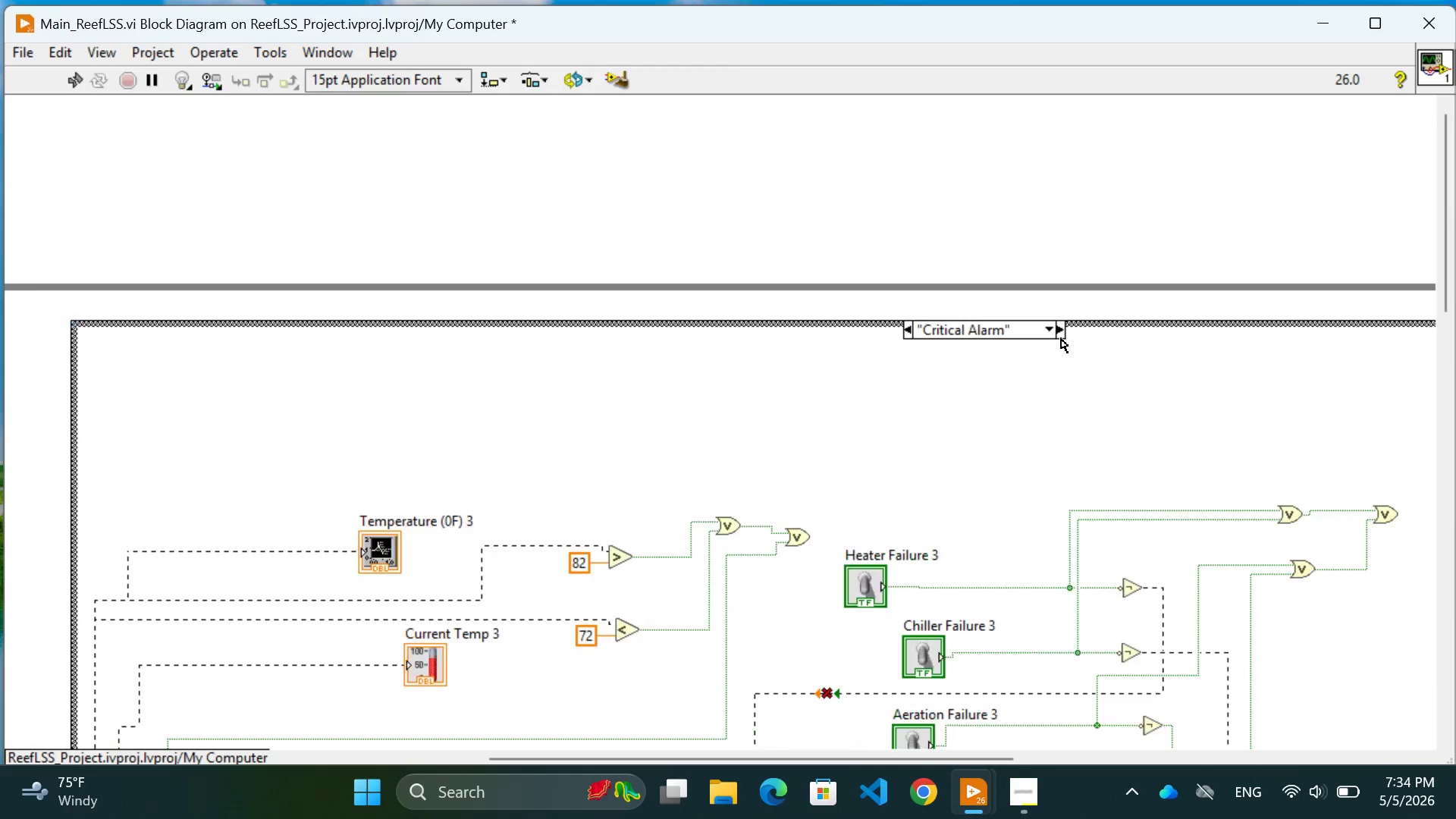 
double_click([1061, 338])
 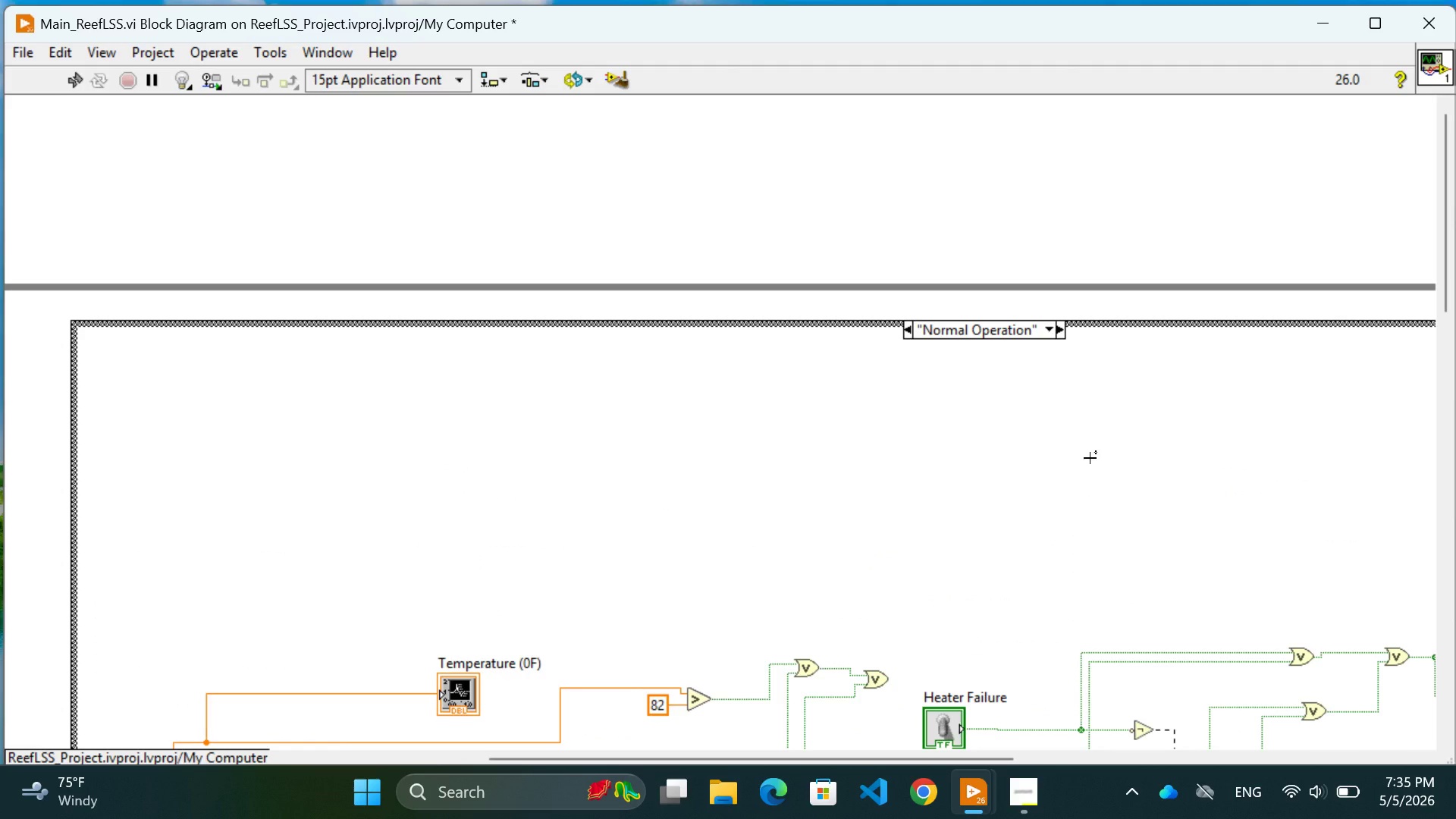 
wait(8.81)
 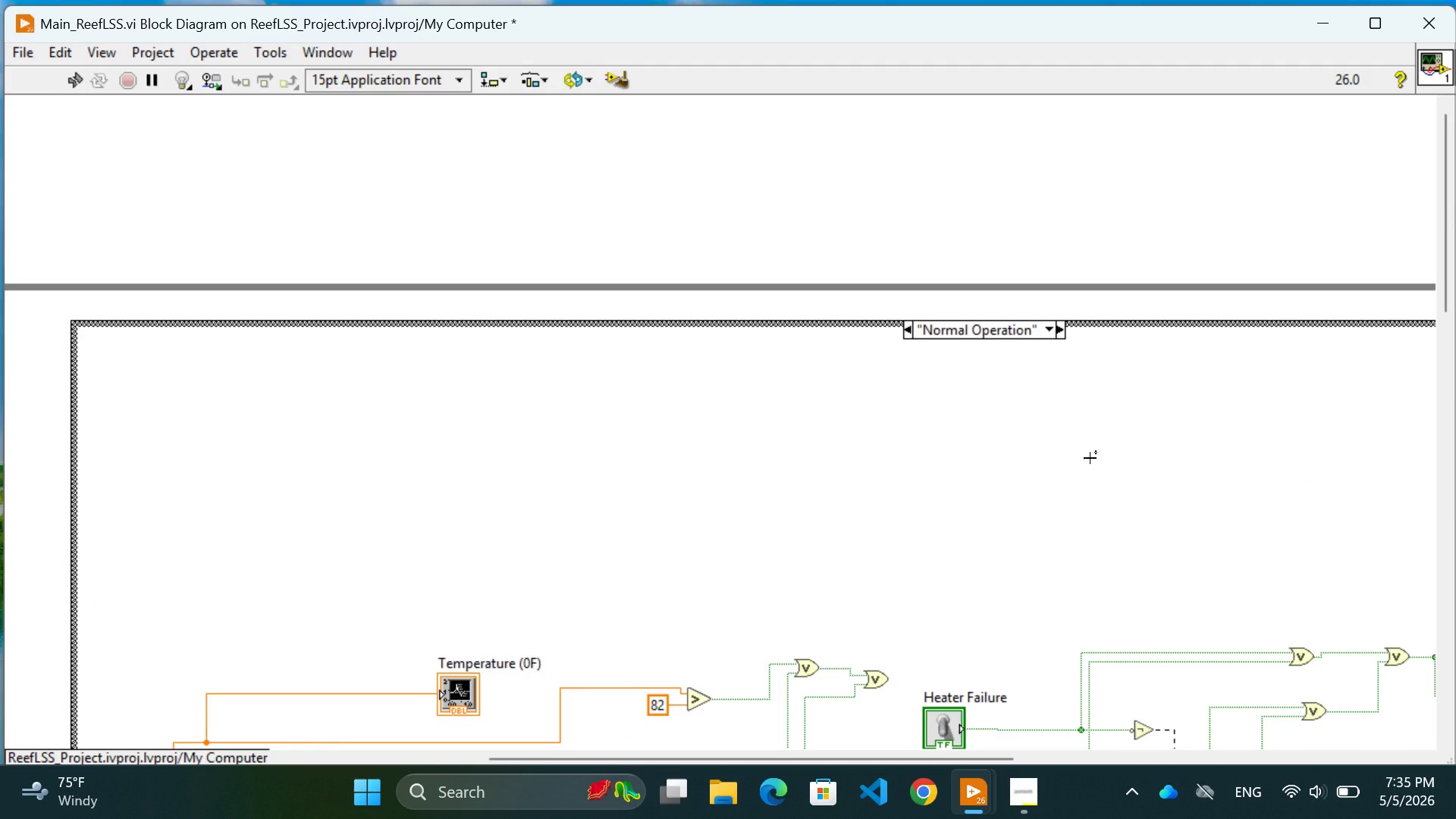 
right_click([693, 486])
 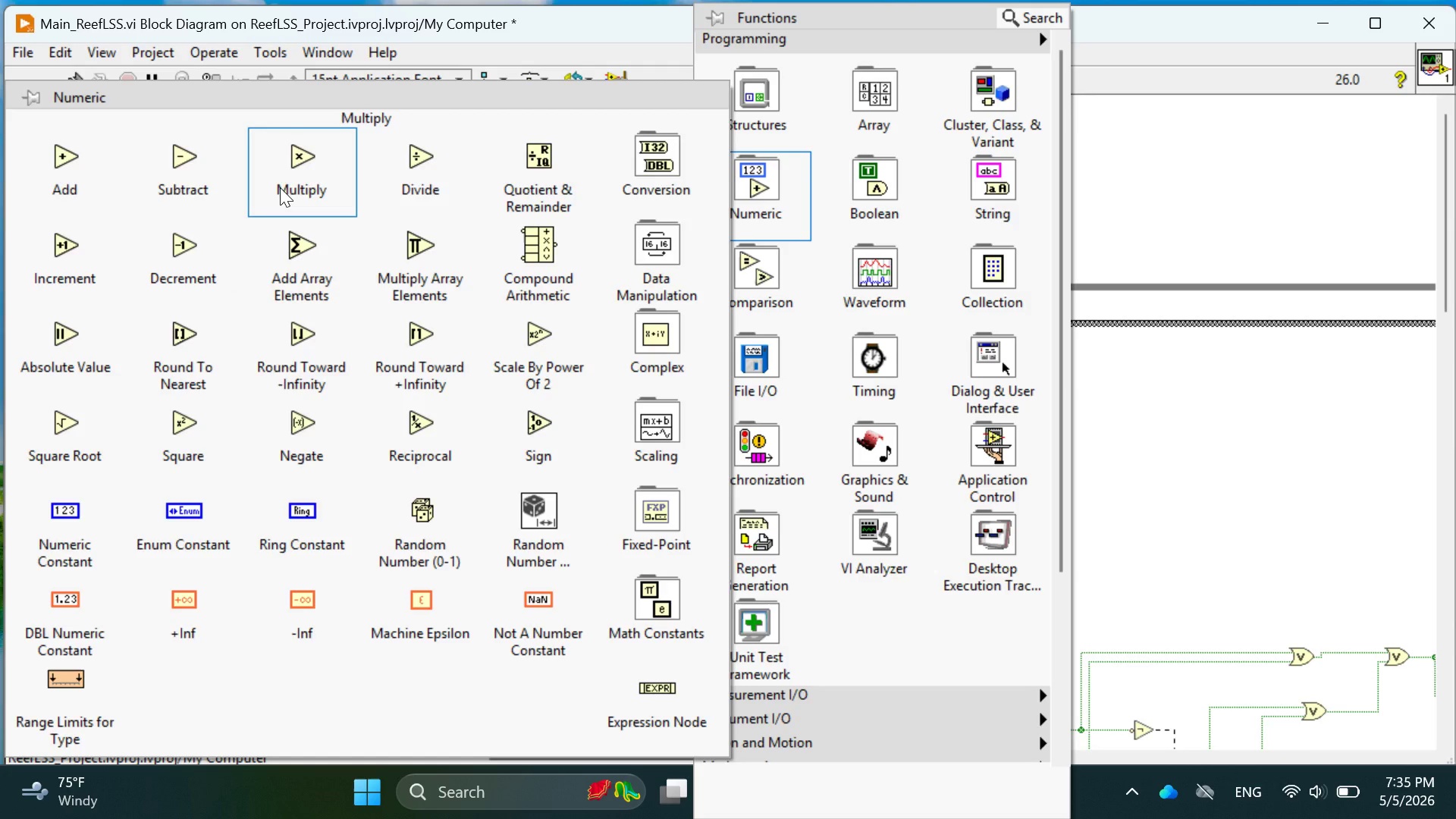 
wait(6.94)
 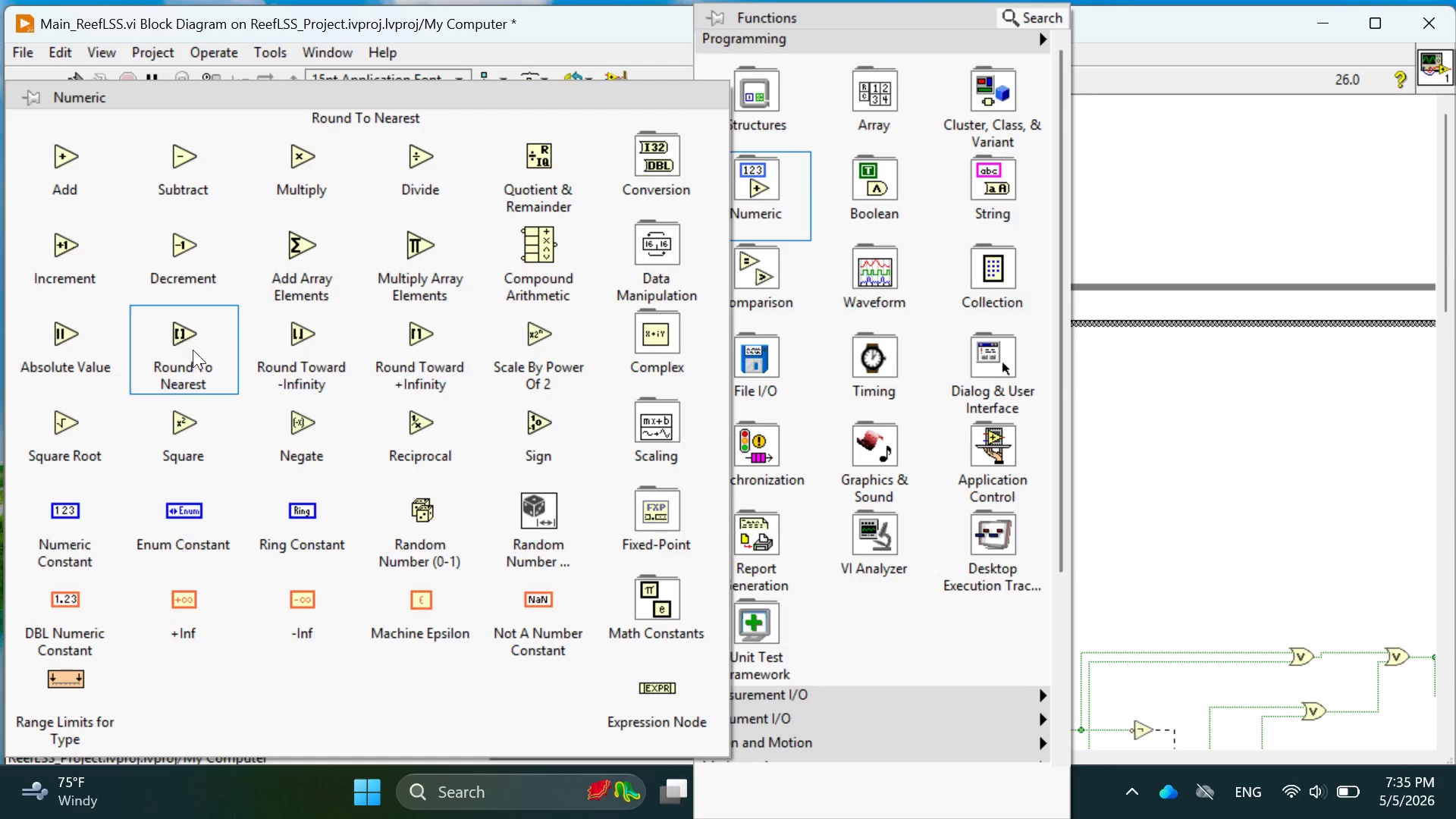 
left_click([64, 182])
 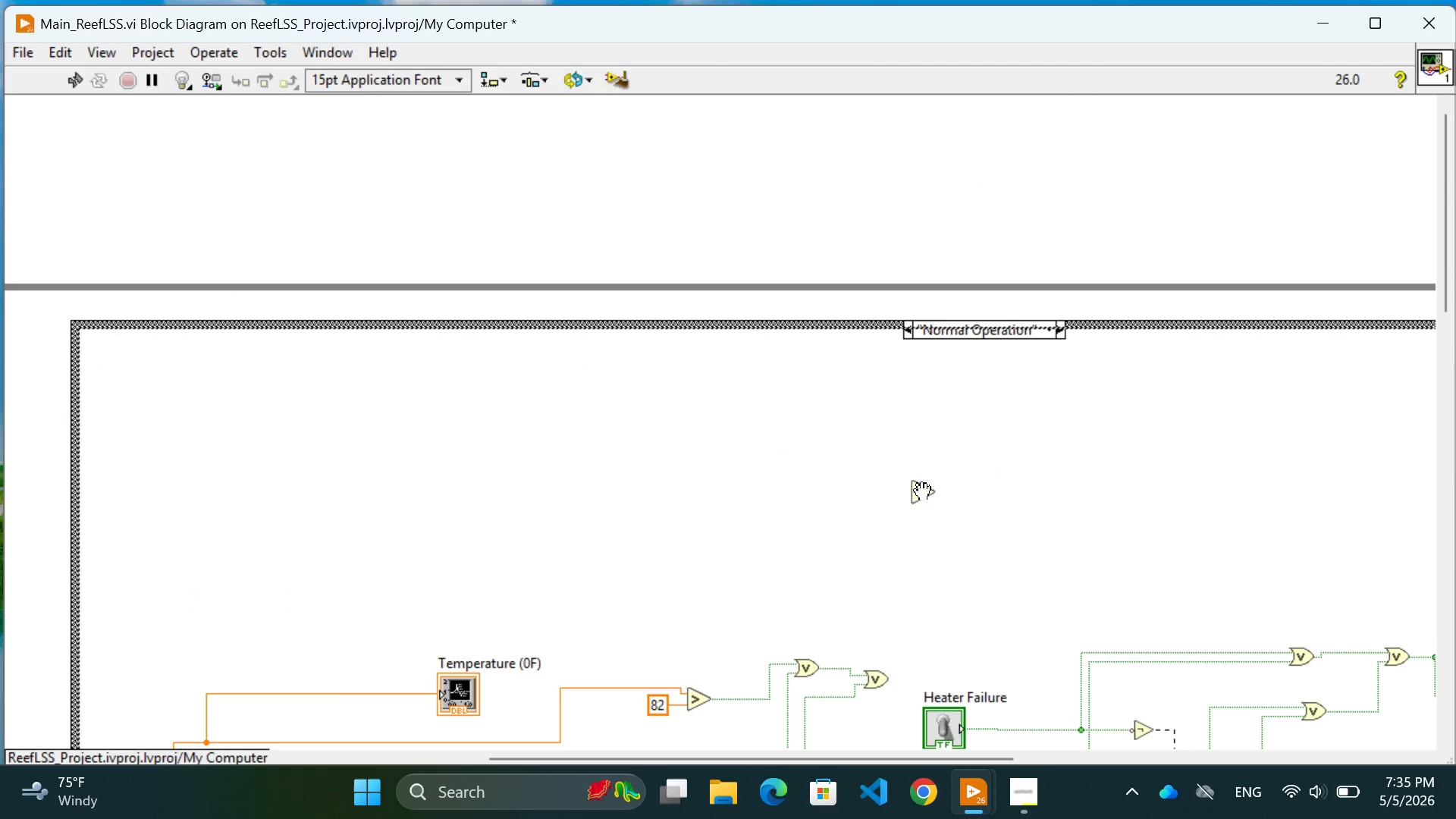 
left_click([922, 492])
 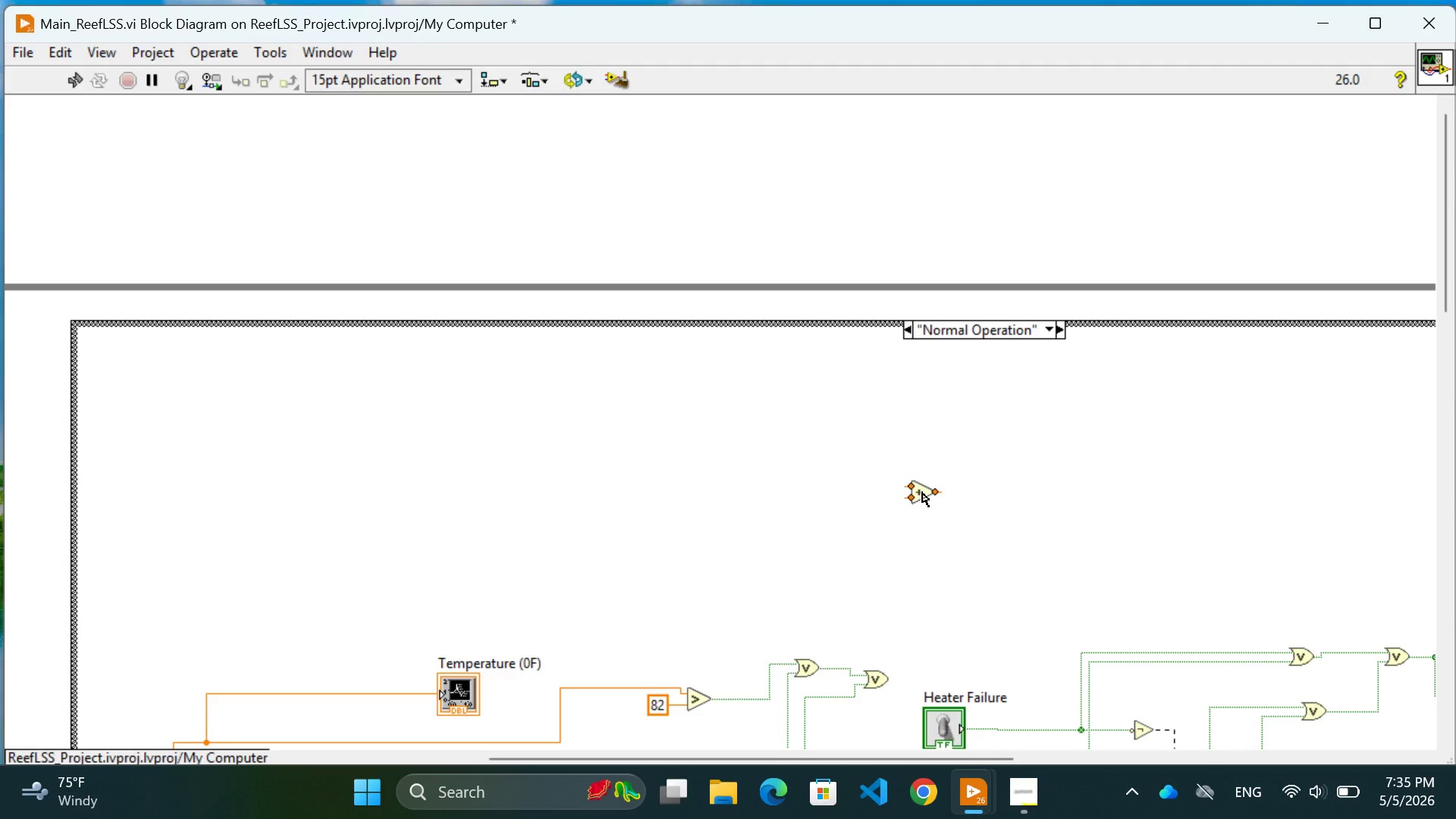 
wait(19.55)
 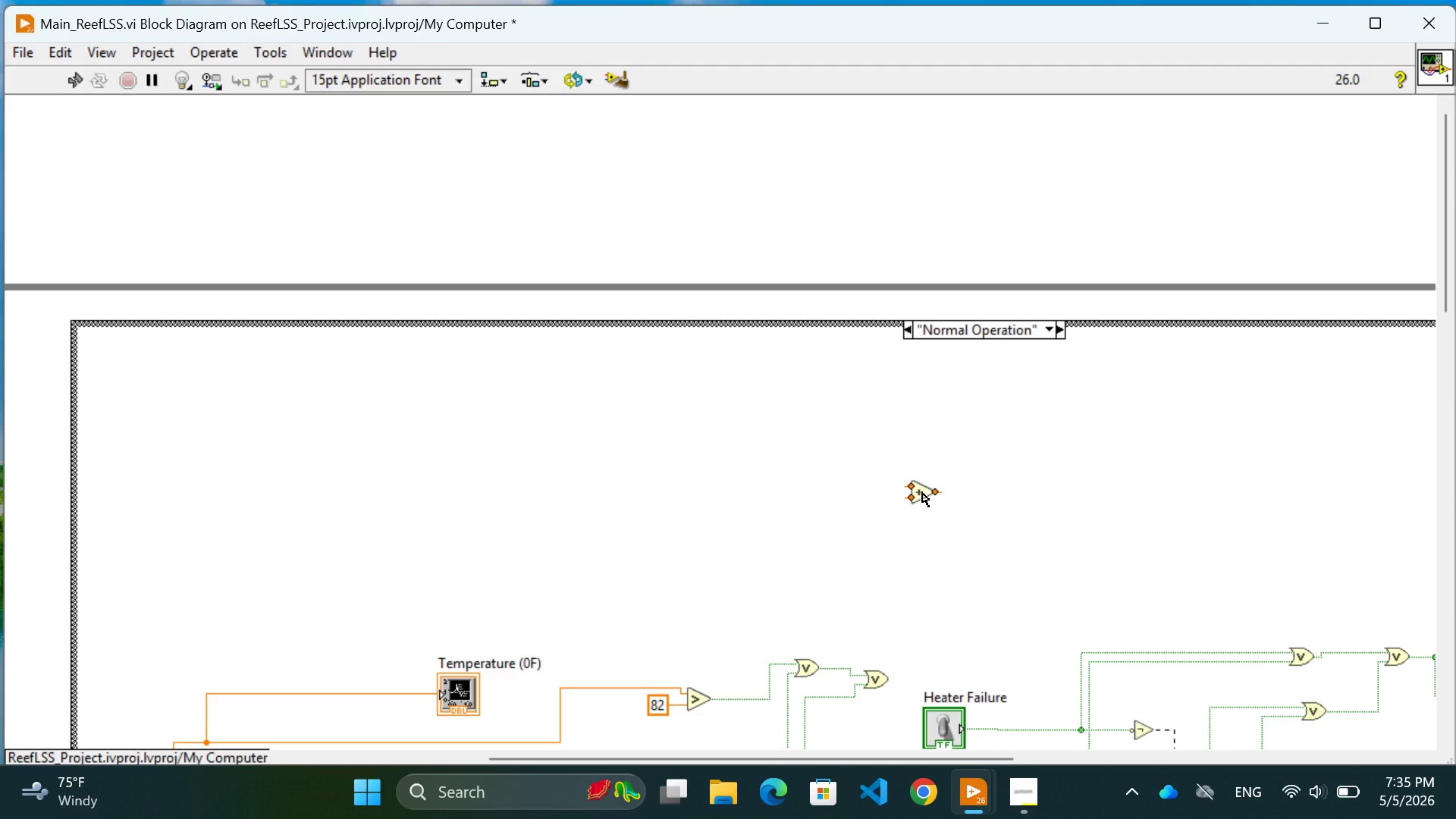 
scroll: coordinate [1081, 466], scroll_direction: down, amount: 37.0
 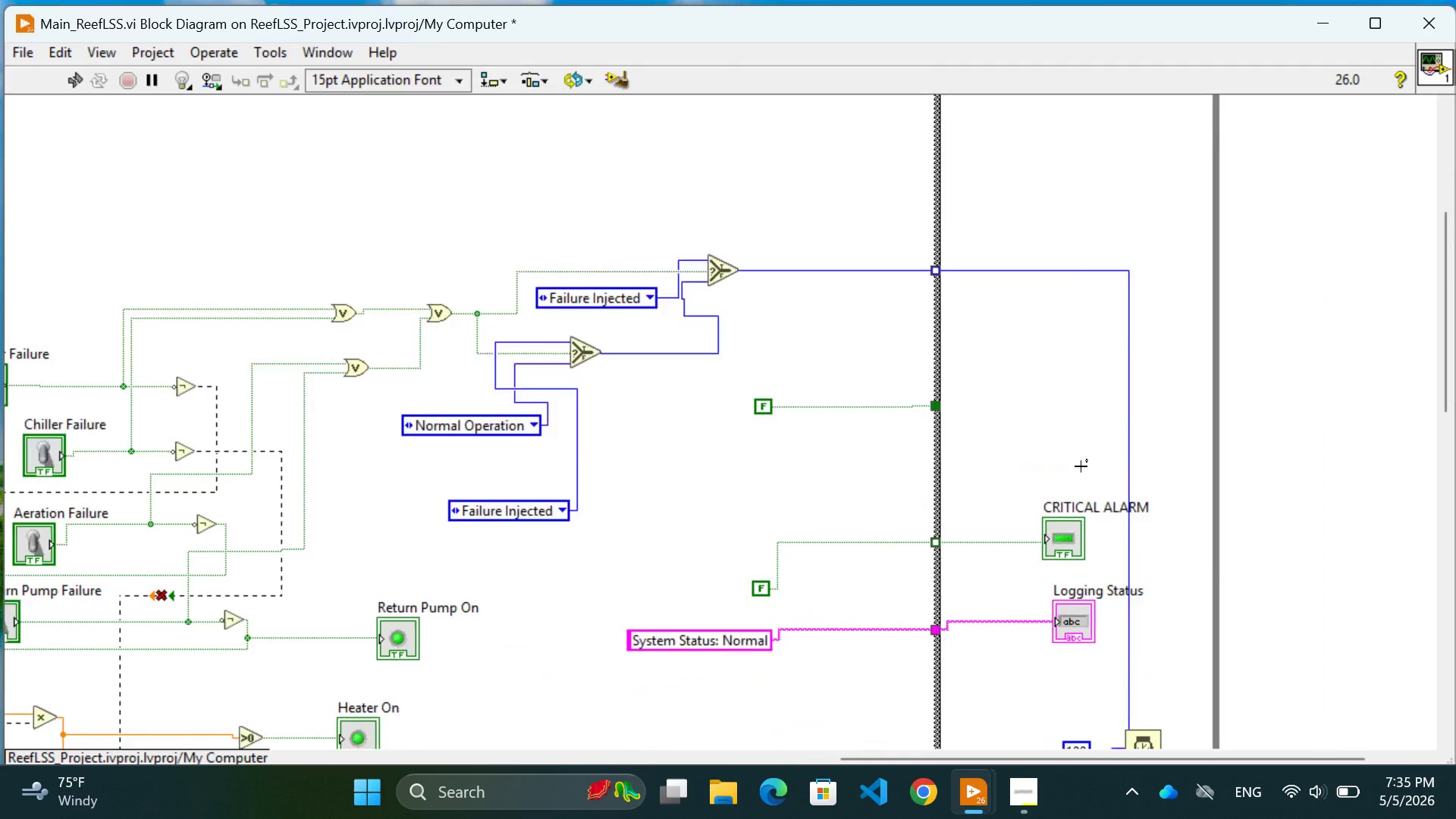 
scroll: coordinate [1081, 466], scroll_direction: up, amount: 19.0
 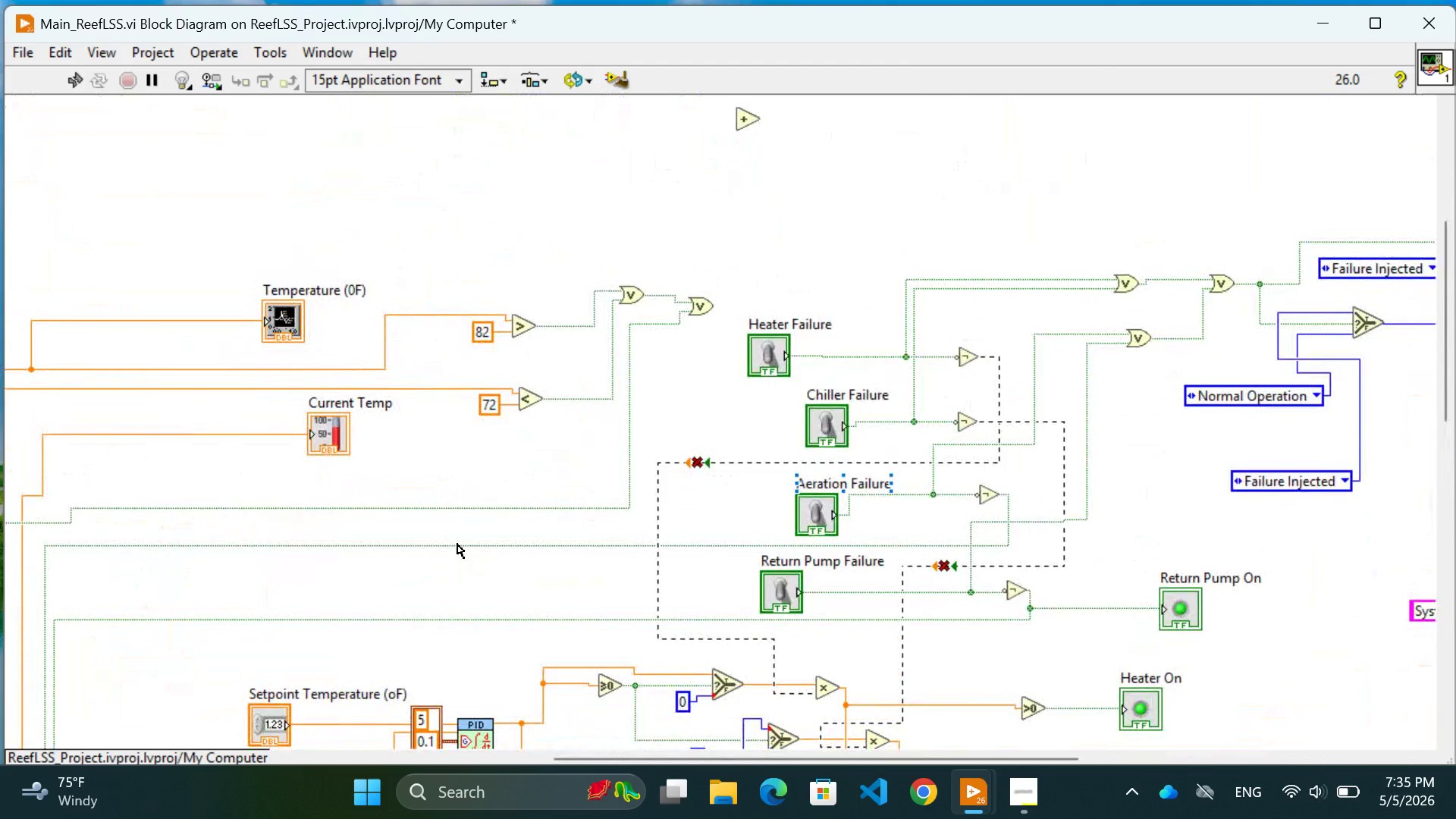 
scroll: coordinate [467, 475], scroll_direction: down, amount: 10.0
 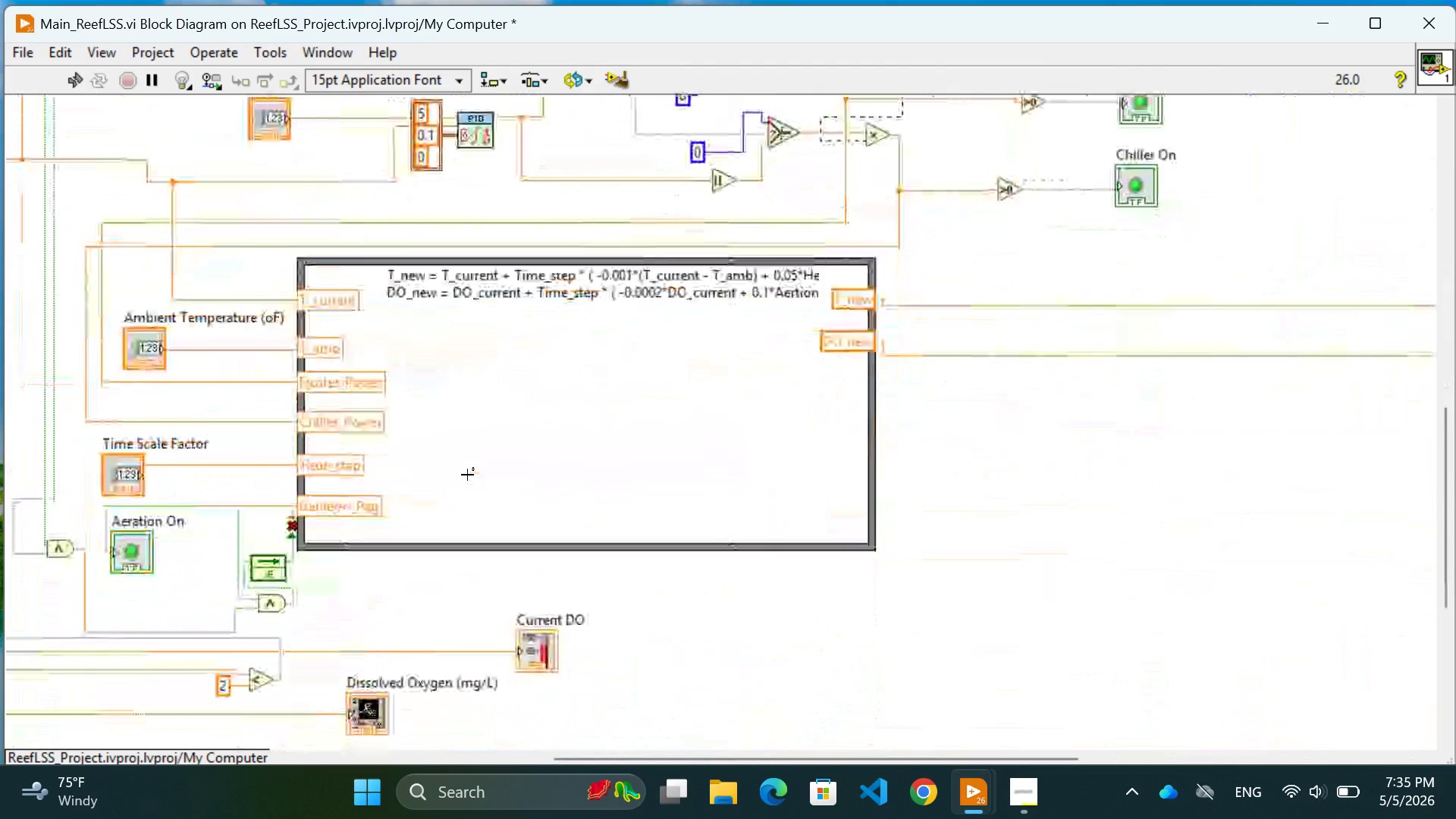 
scroll: coordinate [1051, 544], scroll_direction: up, amount: 18.0
 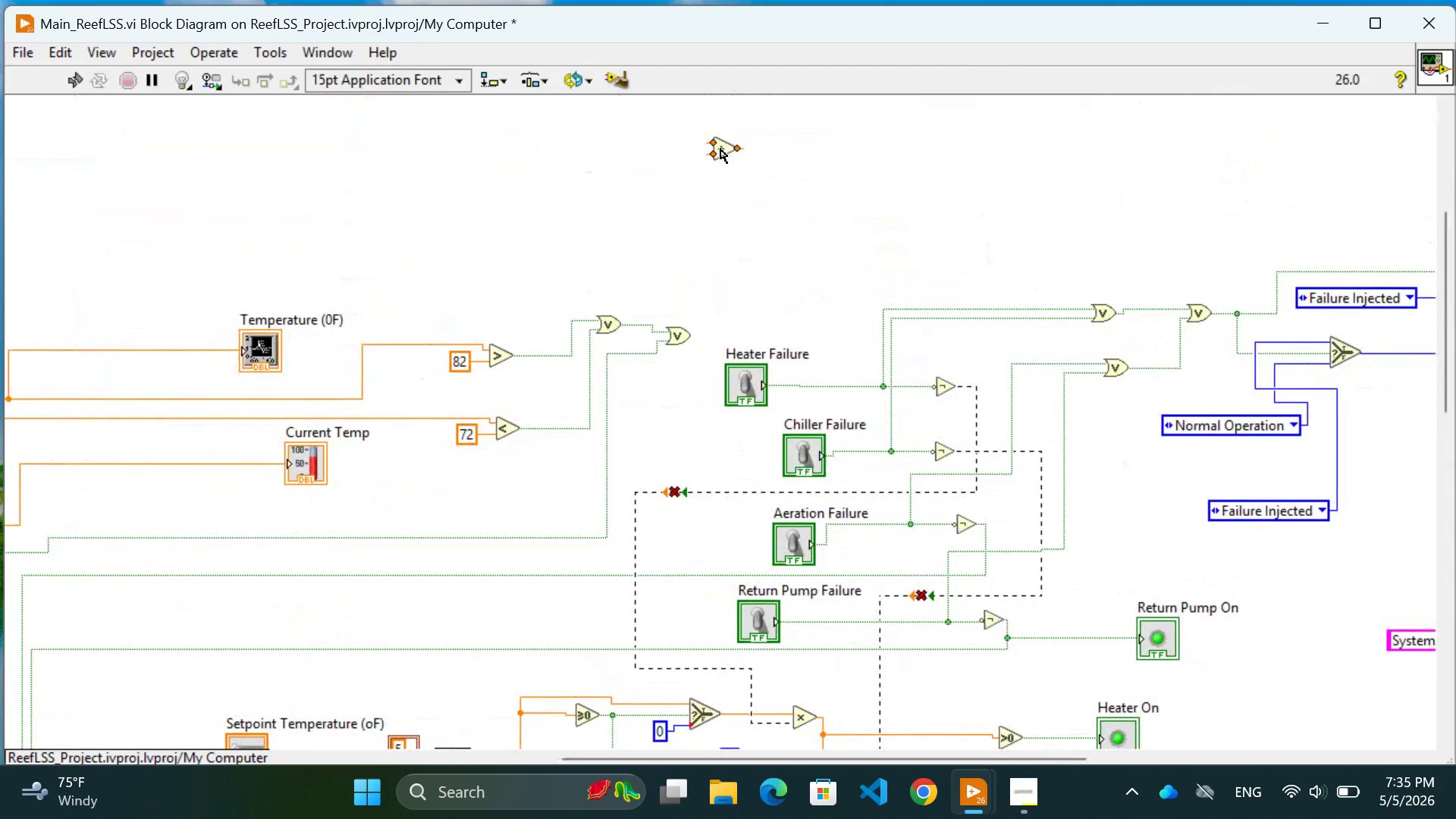 
left_click_drag(start_coordinate=[721, 148], to_coordinate=[1292, 661])
 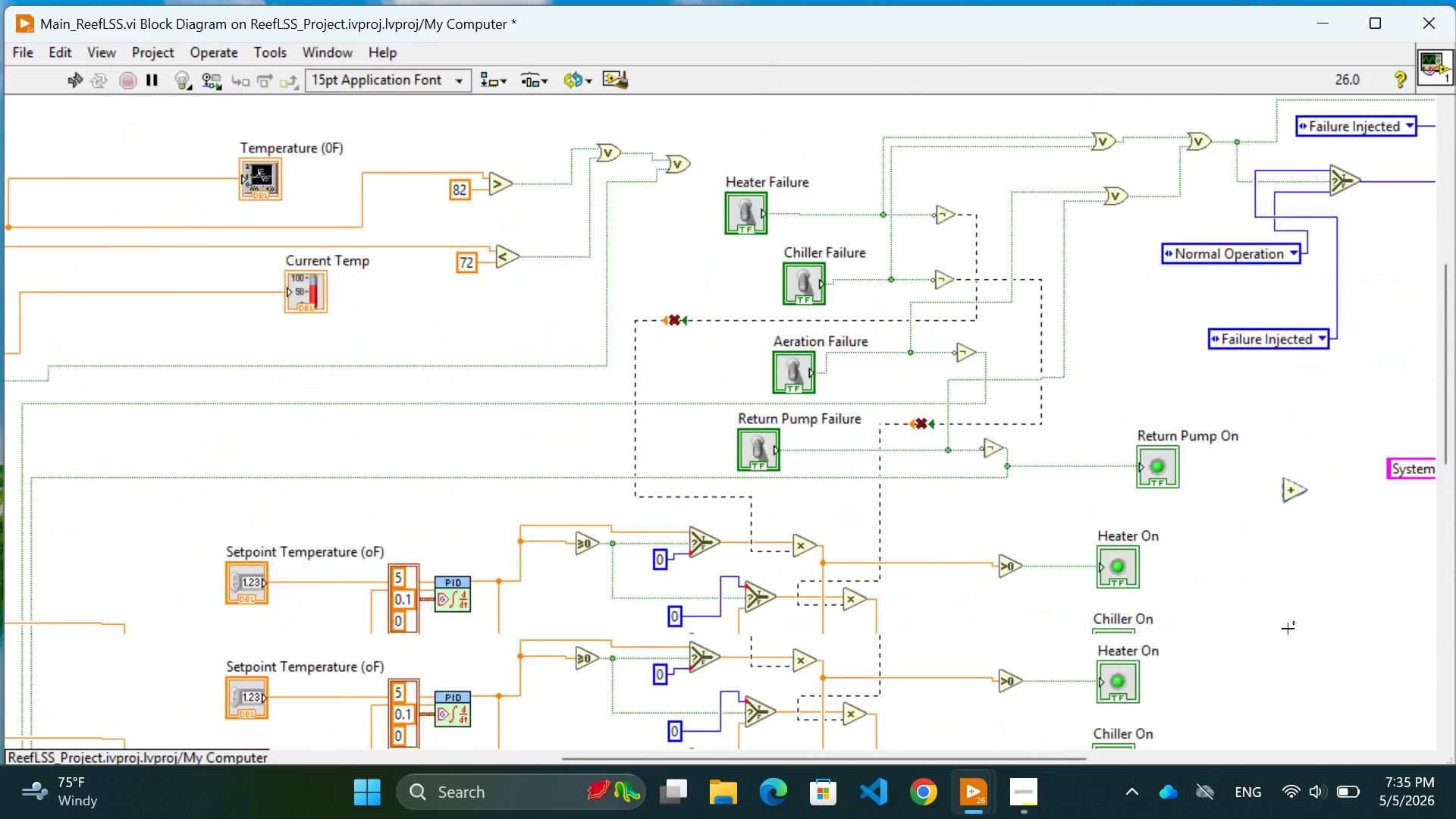 
scroll: coordinate [1282, 598], scroll_direction: down, amount: 15.0
 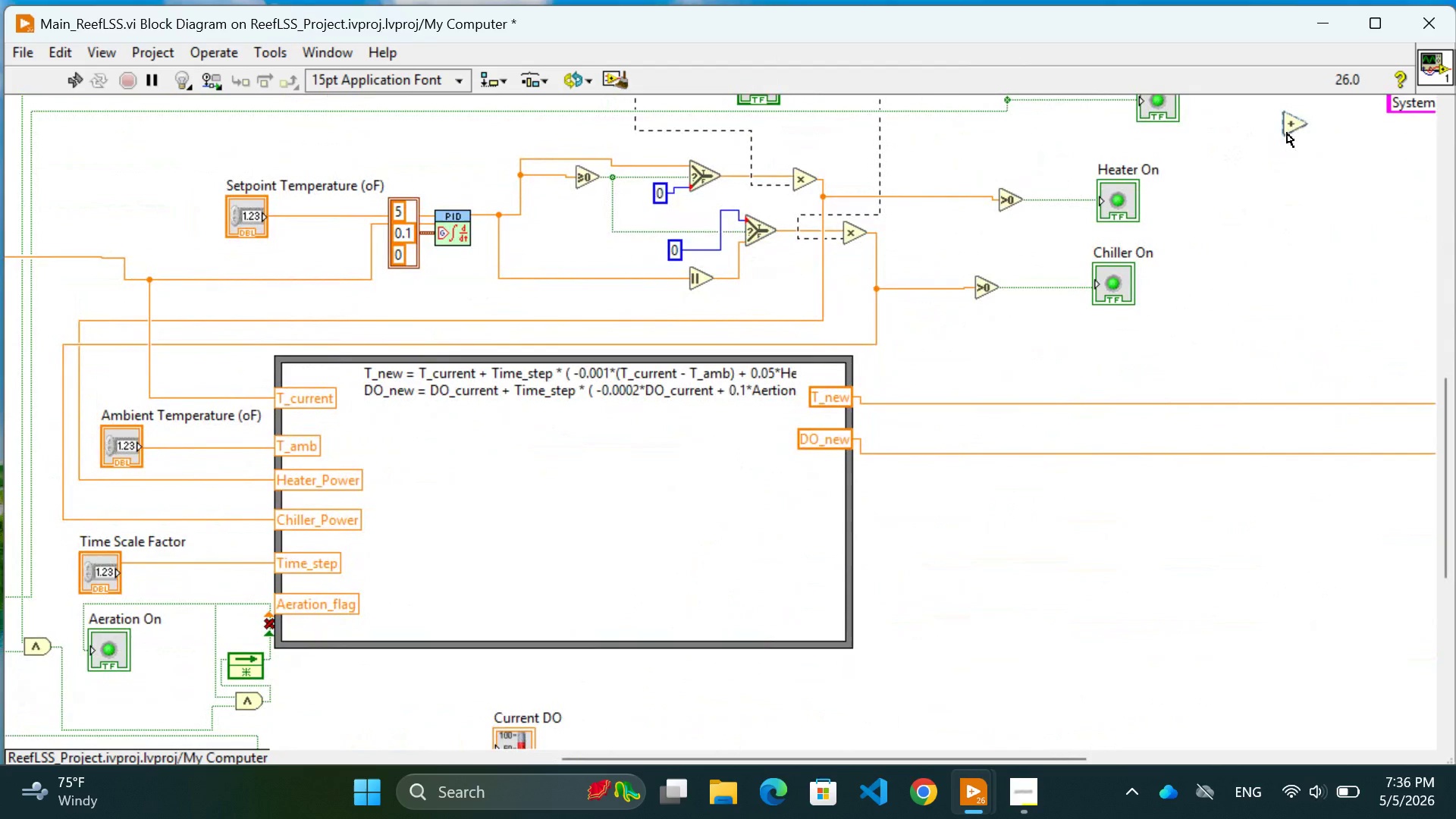 
left_click_drag(start_coordinate=[1286, 133], to_coordinate=[1034, 631])
 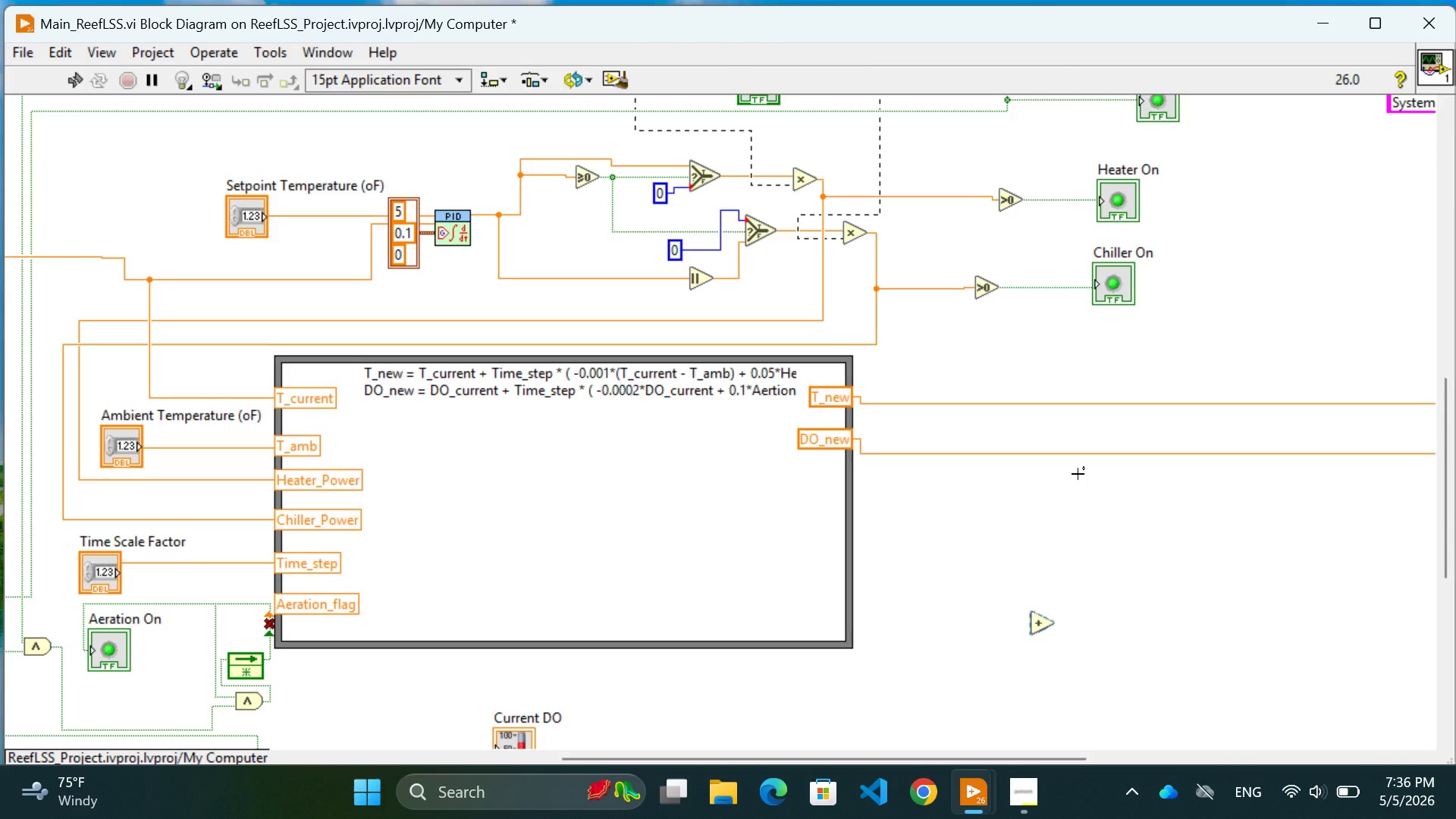 
scroll: coordinate [1080, 472], scroll_direction: down, amount: 5.0
 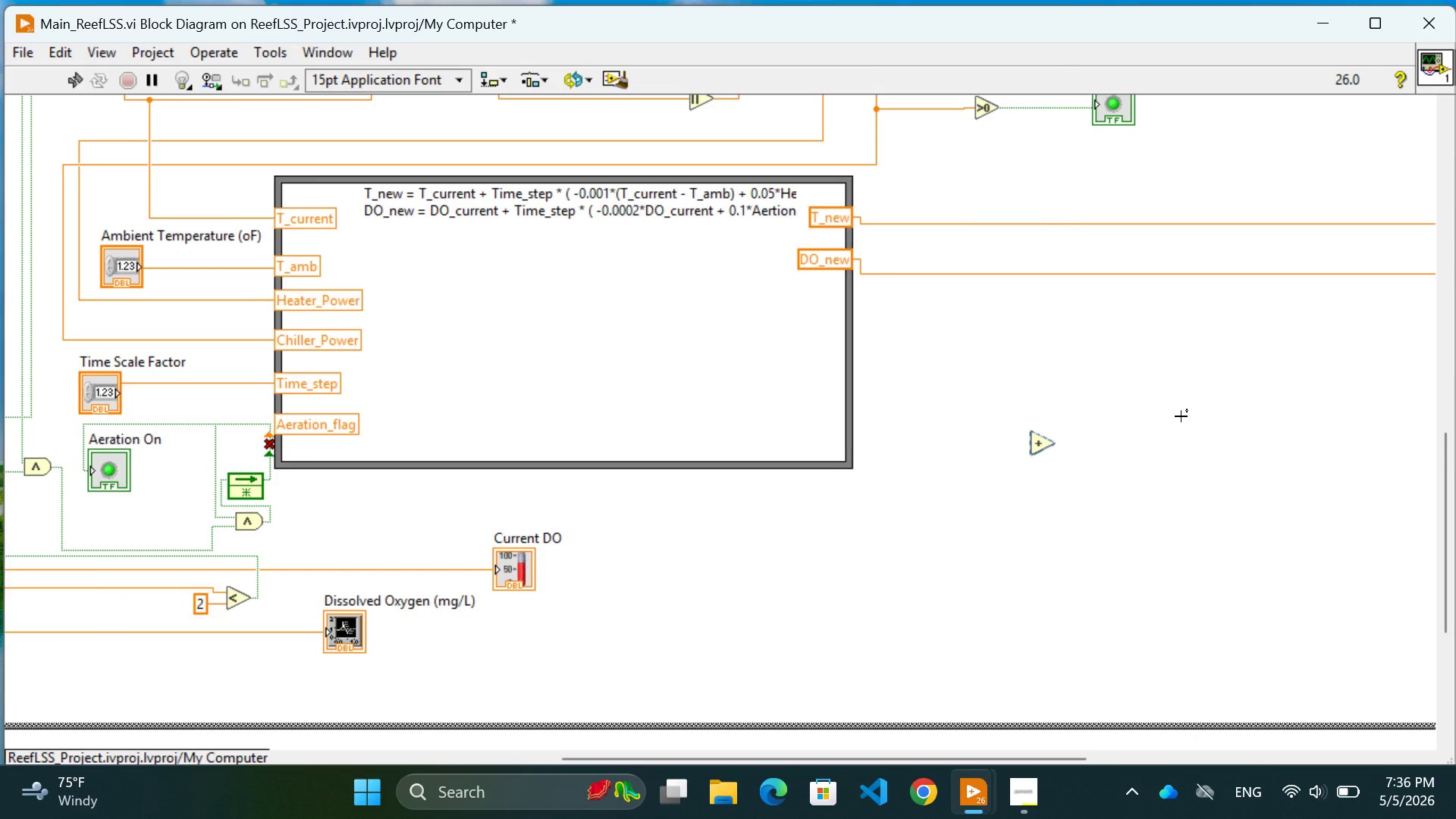 
scroll: coordinate [1181, 416], scroll_direction: none, amount: 0.0
 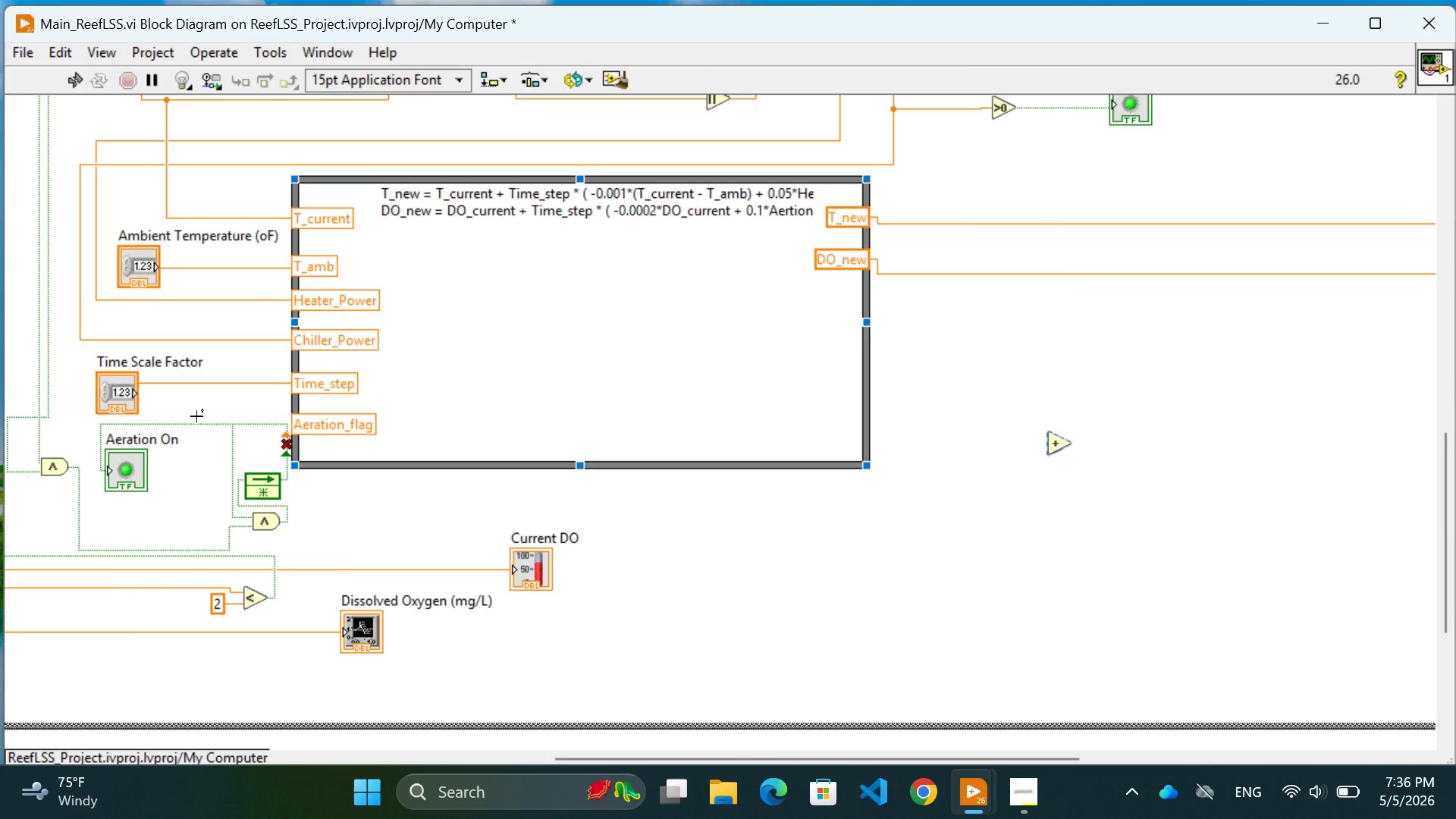 
mouse_move([230, 456])
 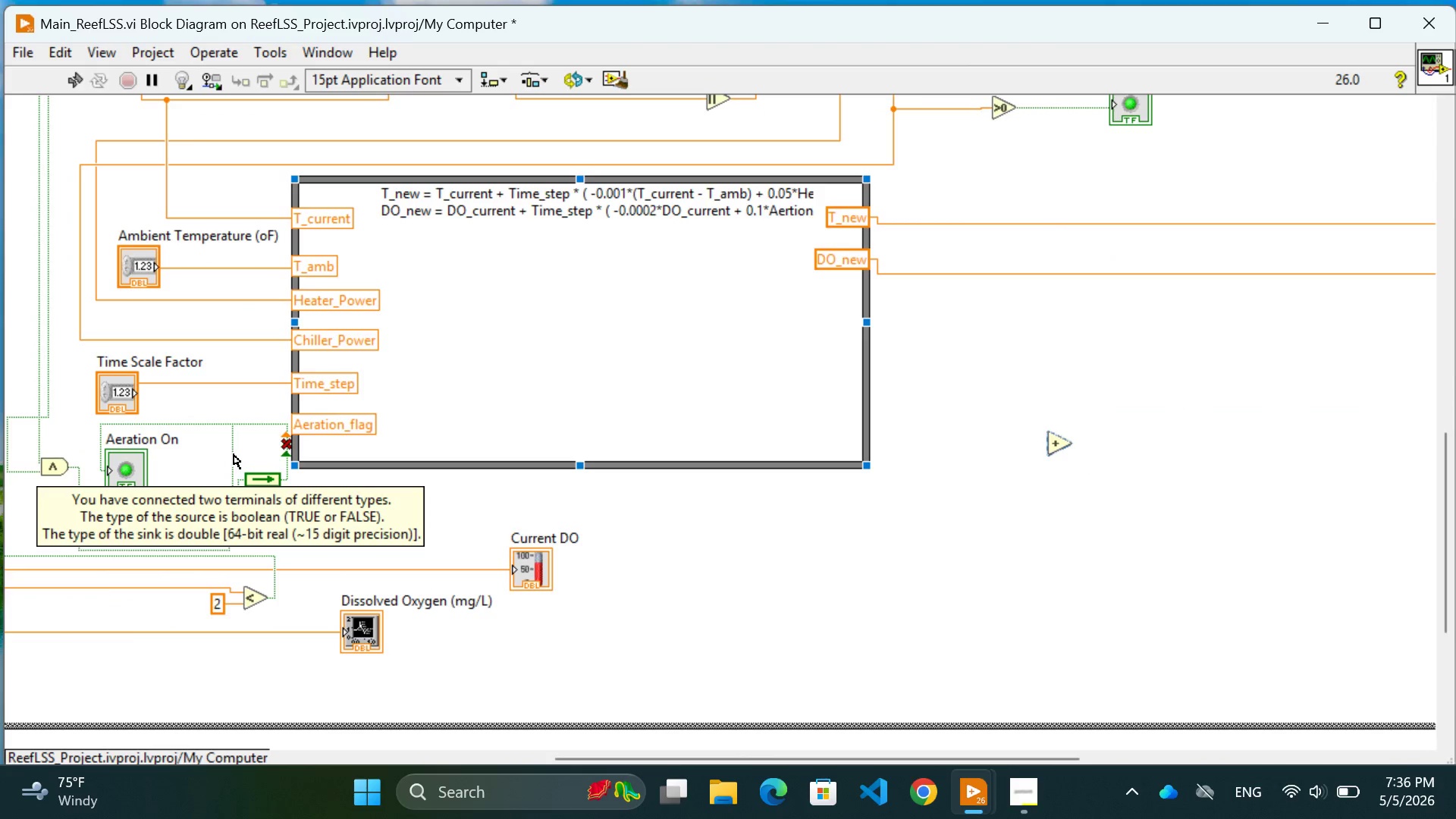 
left_click_drag(start_coordinate=[234, 454], to_coordinate=[217, 455])
 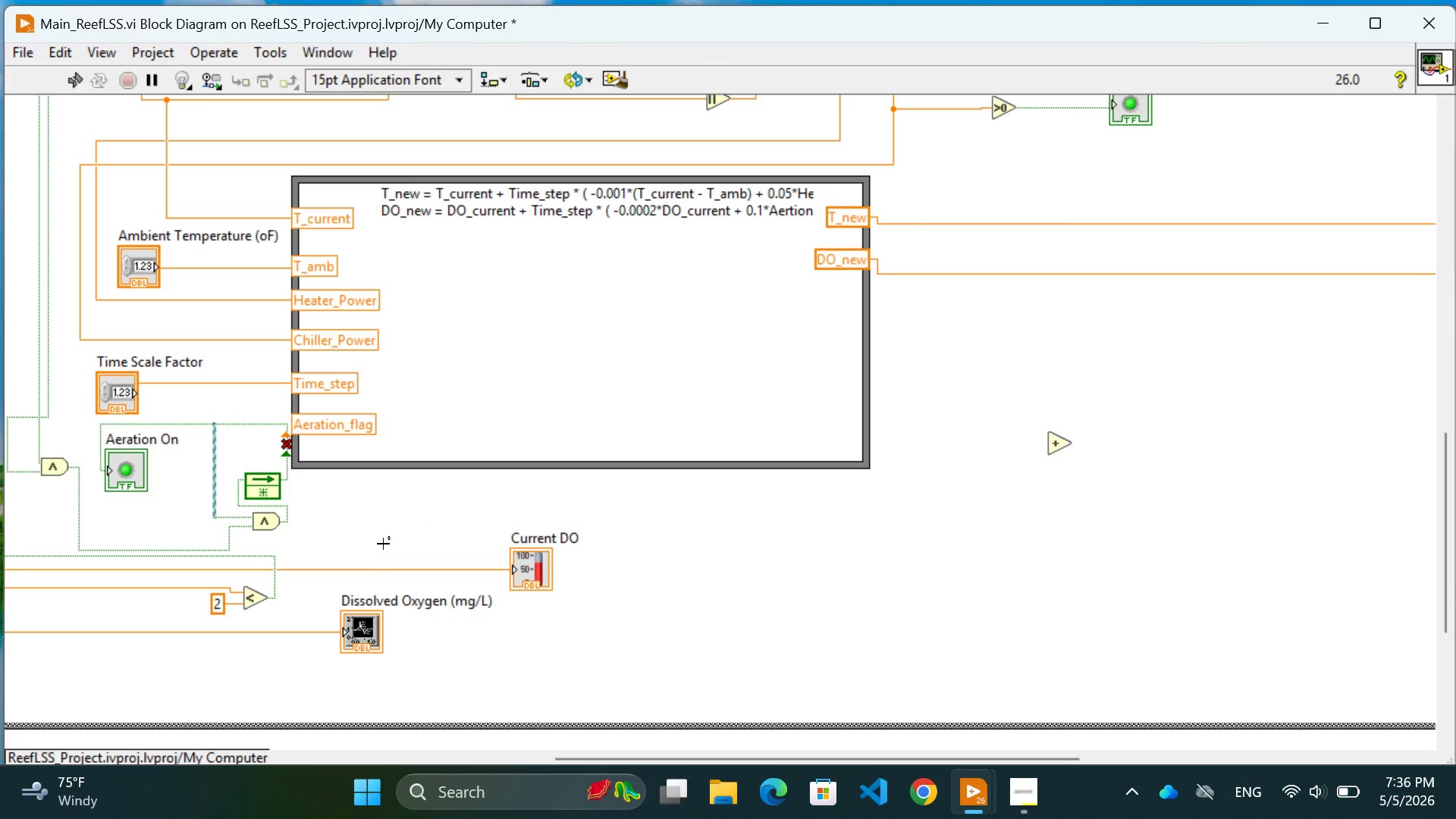 
left_click([383, 544])
 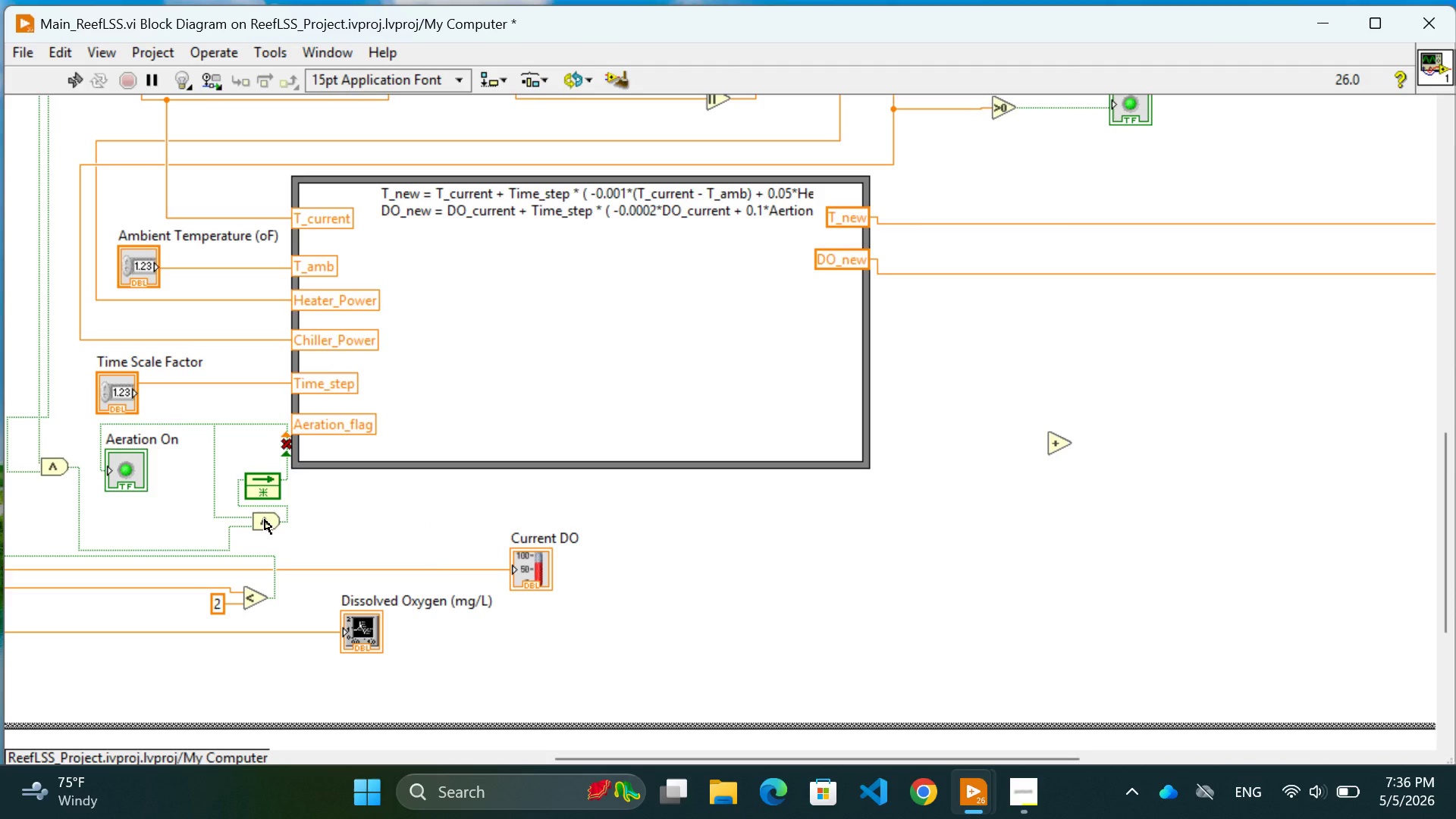 
left_click_drag(start_coordinate=[265, 519], to_coordinate=[265, 531])
 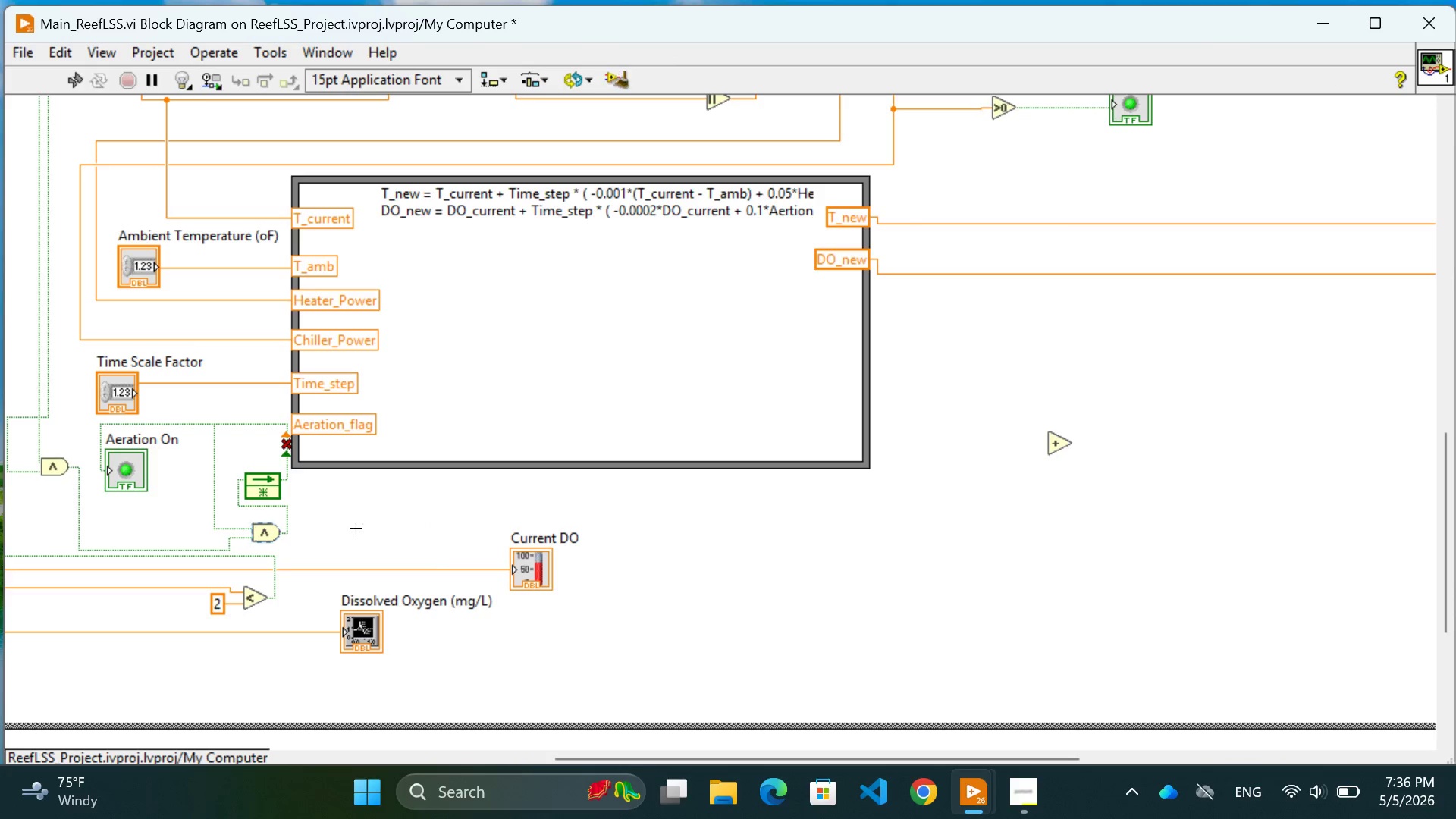 
left_click([356, 529])
 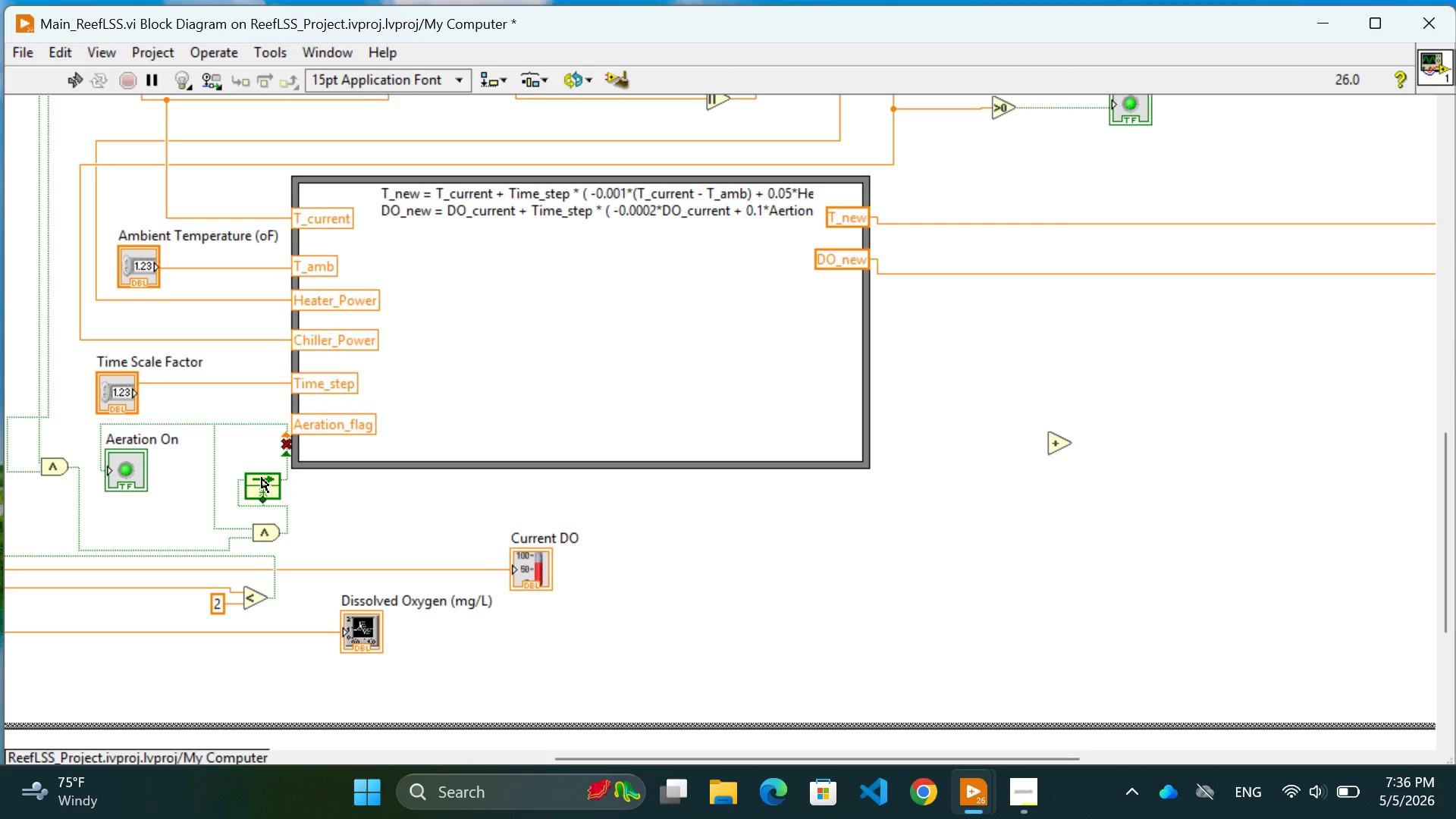 
wait(5.27)
 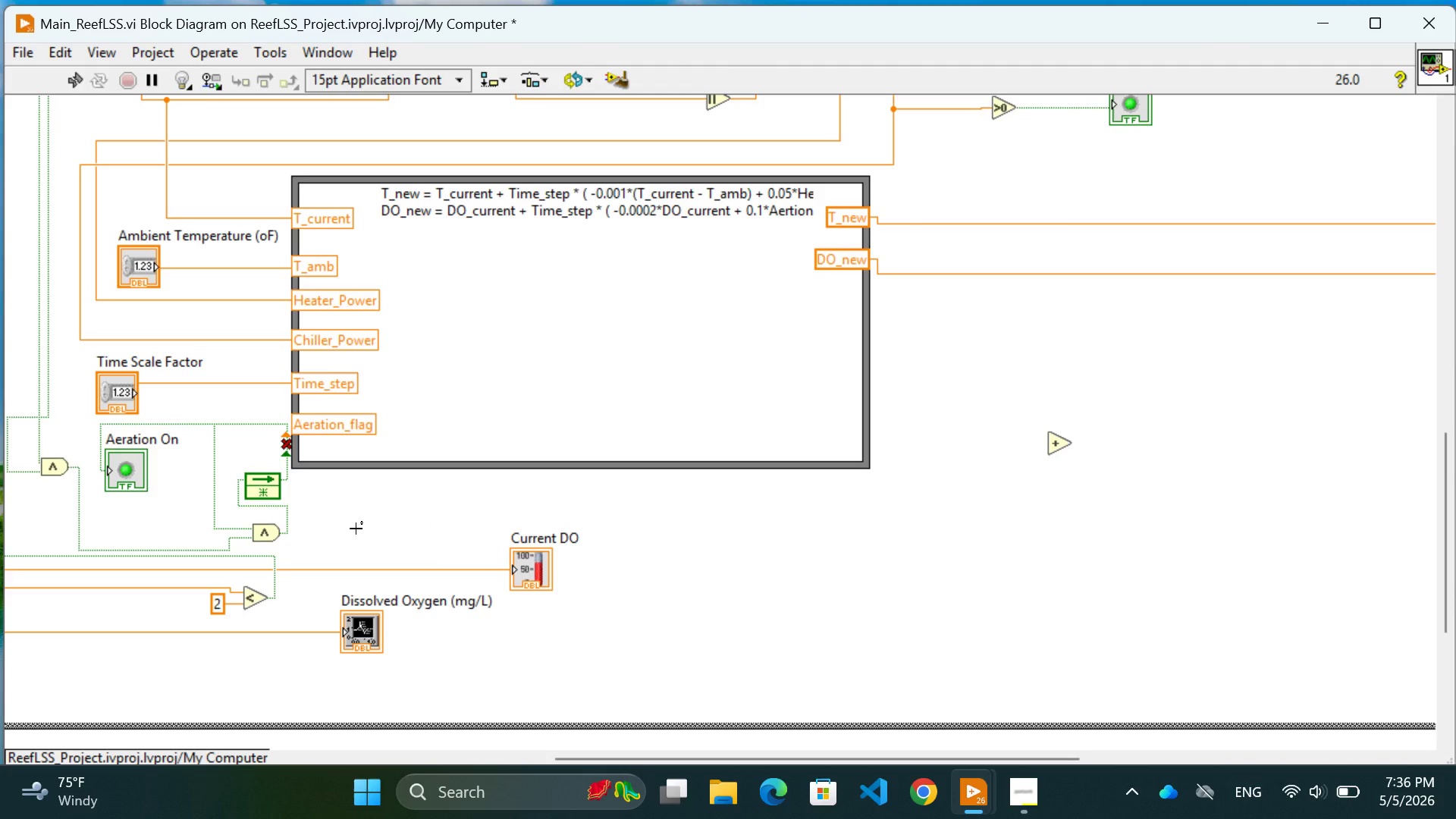 
mouse_move([232, 422])
 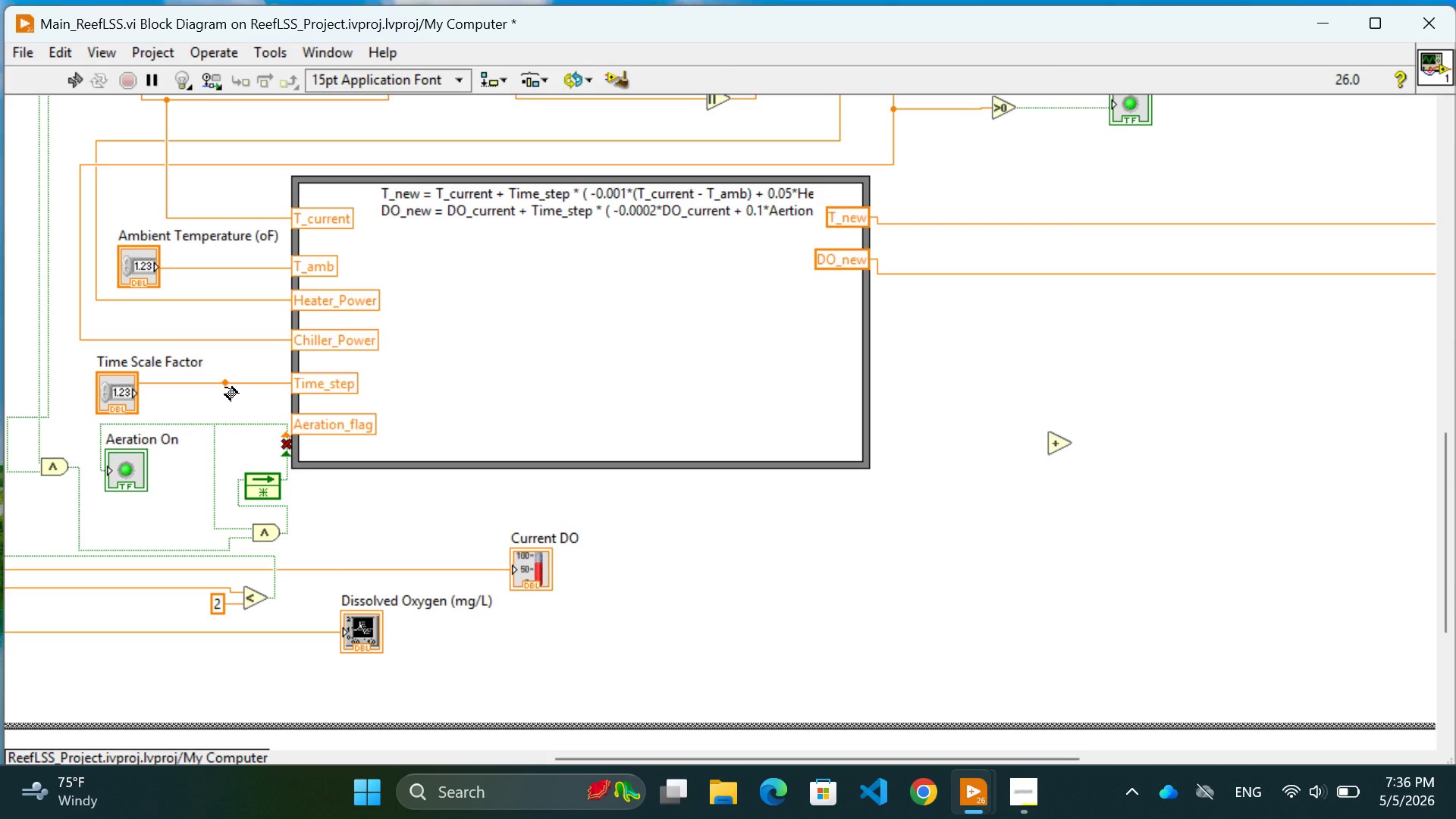 
wait(10.41)
 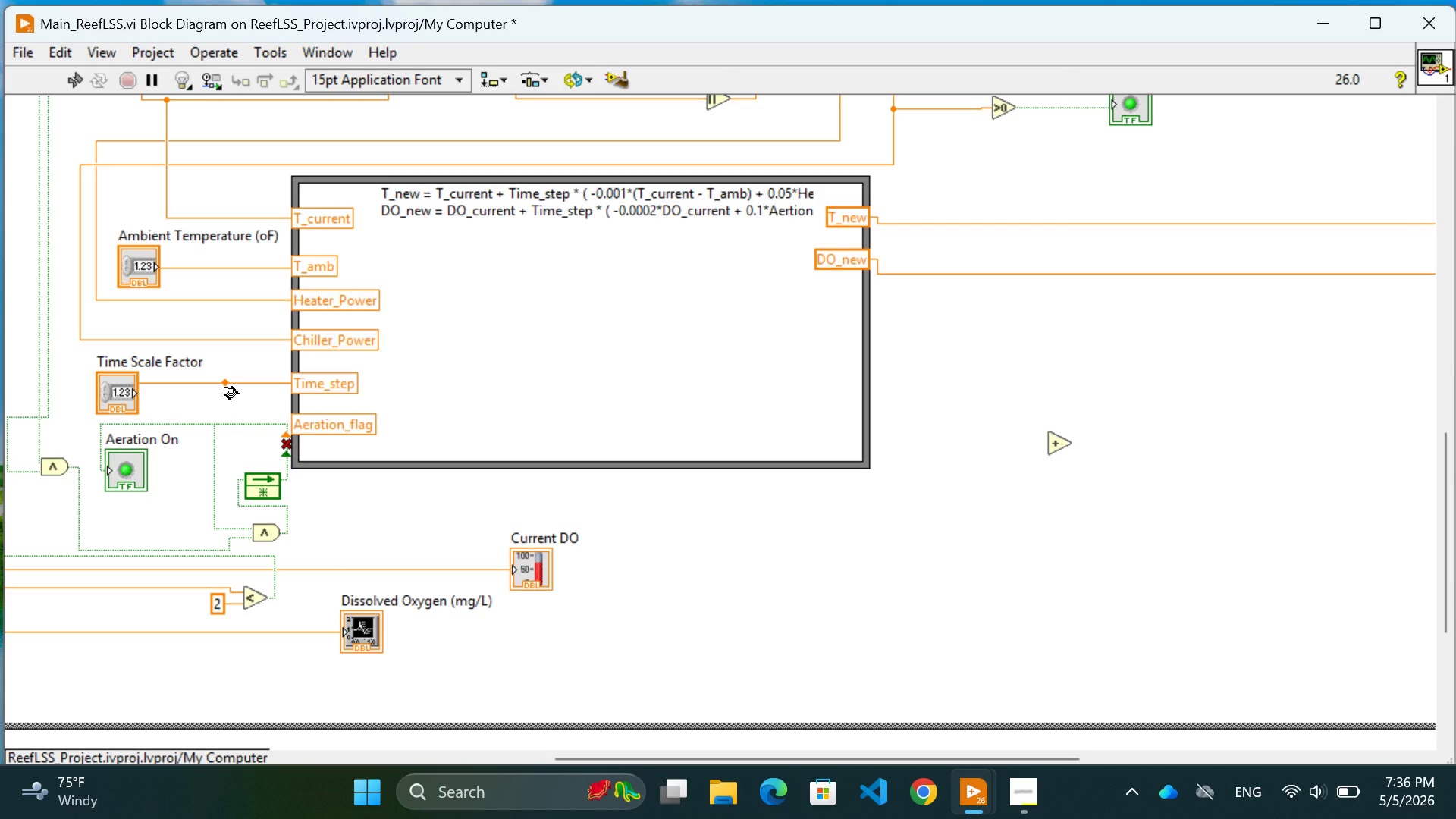 
right_click([1058, 586])
 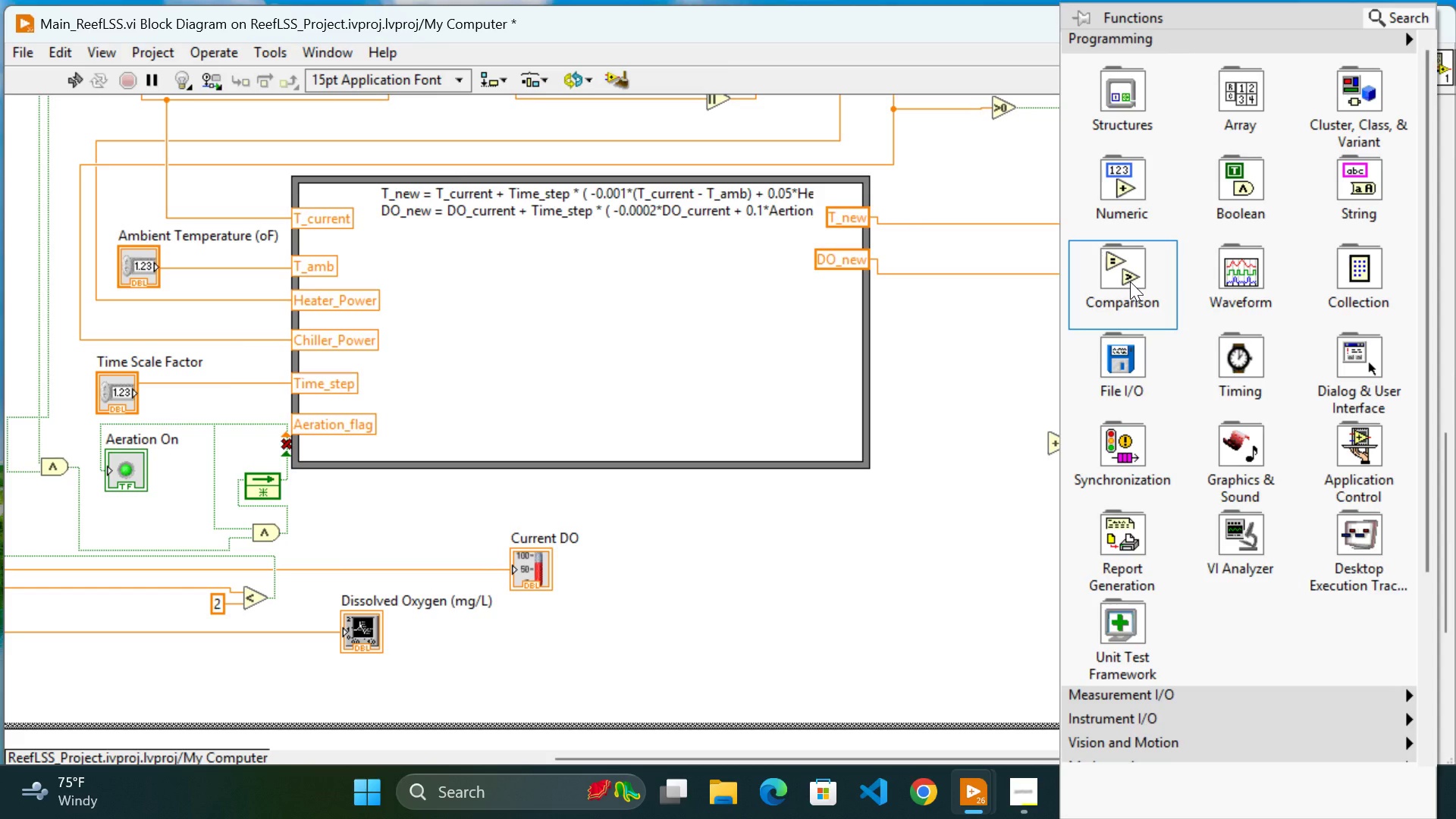 
mouse_move([1090, 215])
 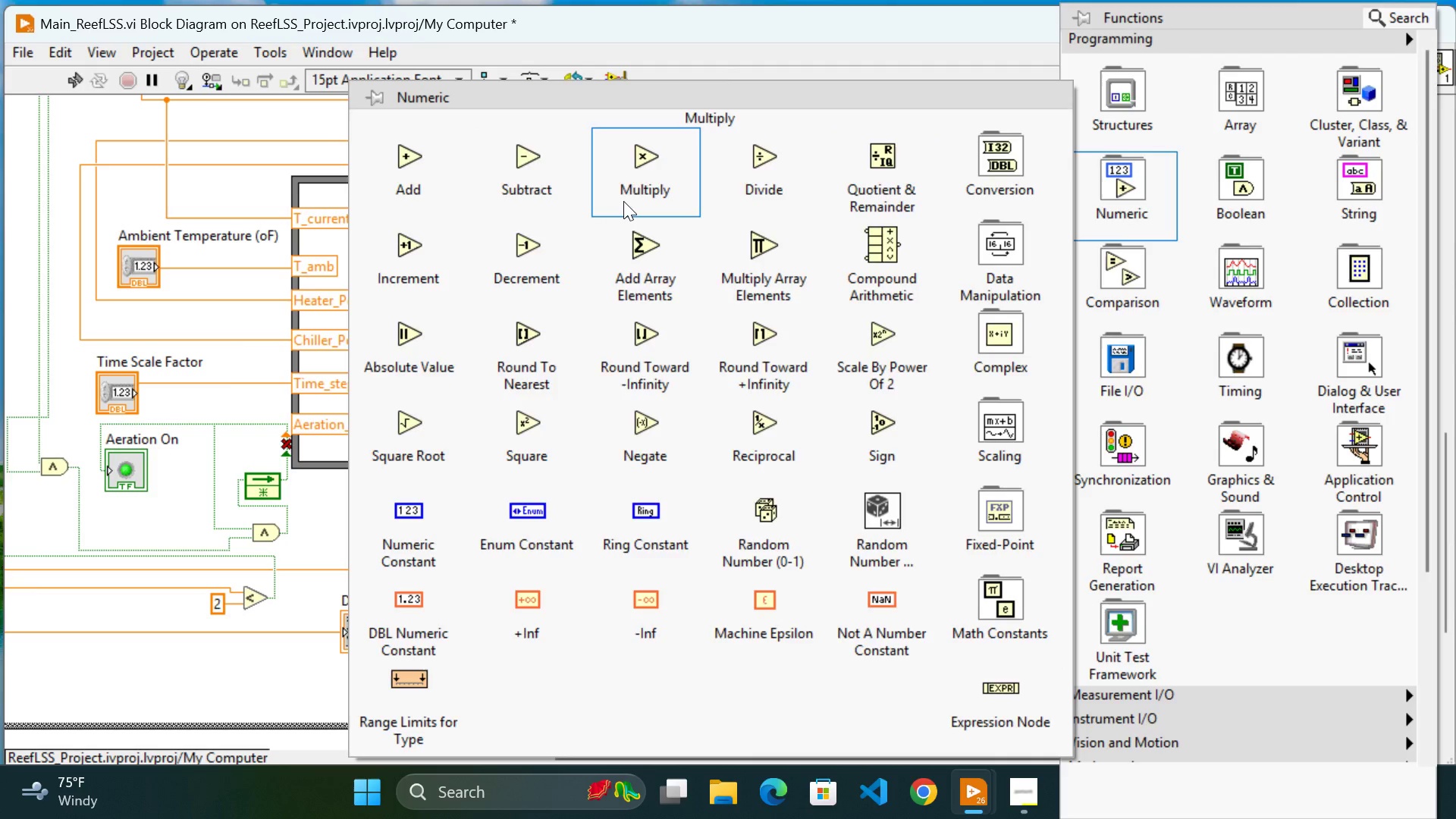 
left_click([628, 200])
 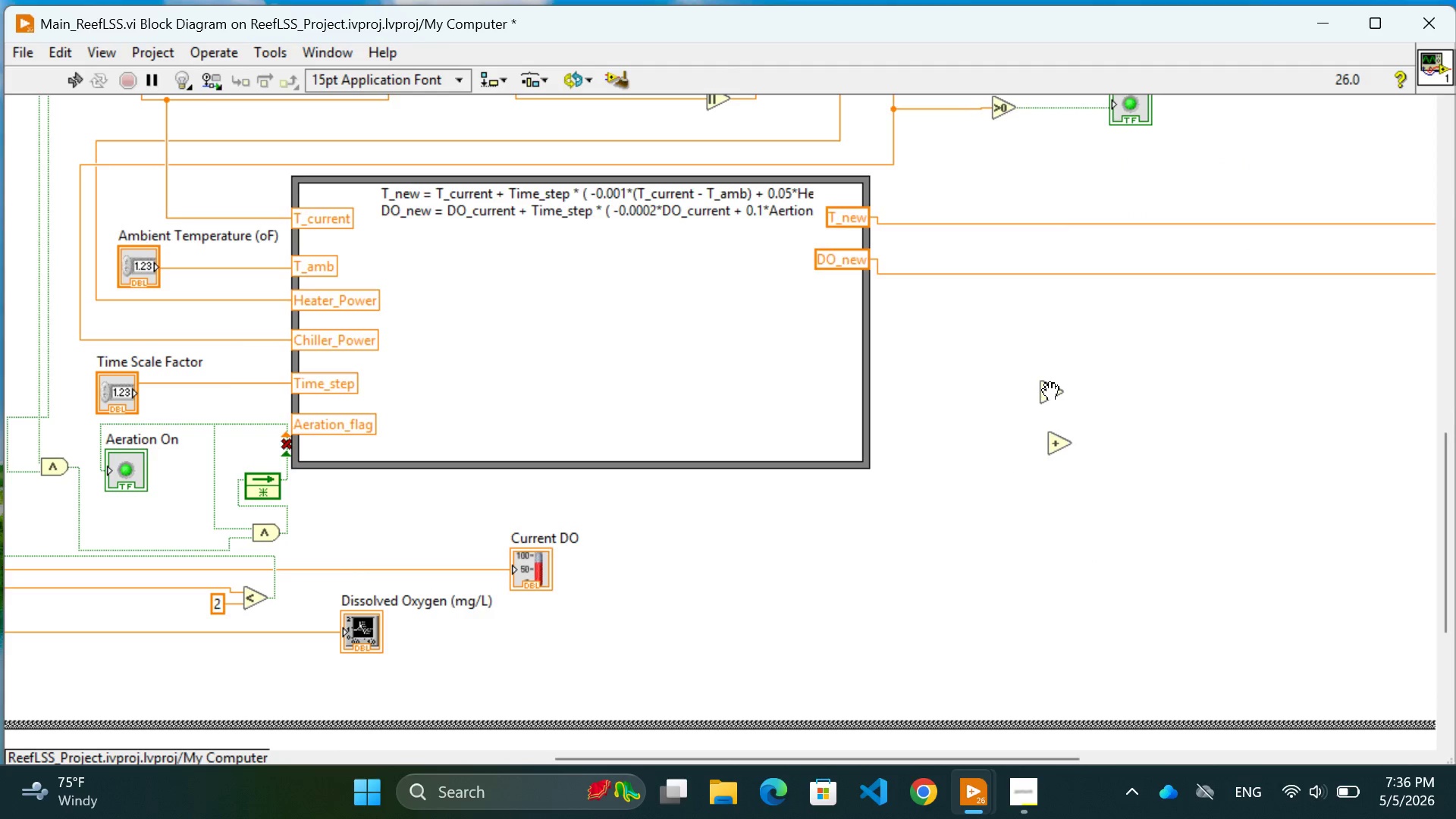 
left_click([1054, 392])
 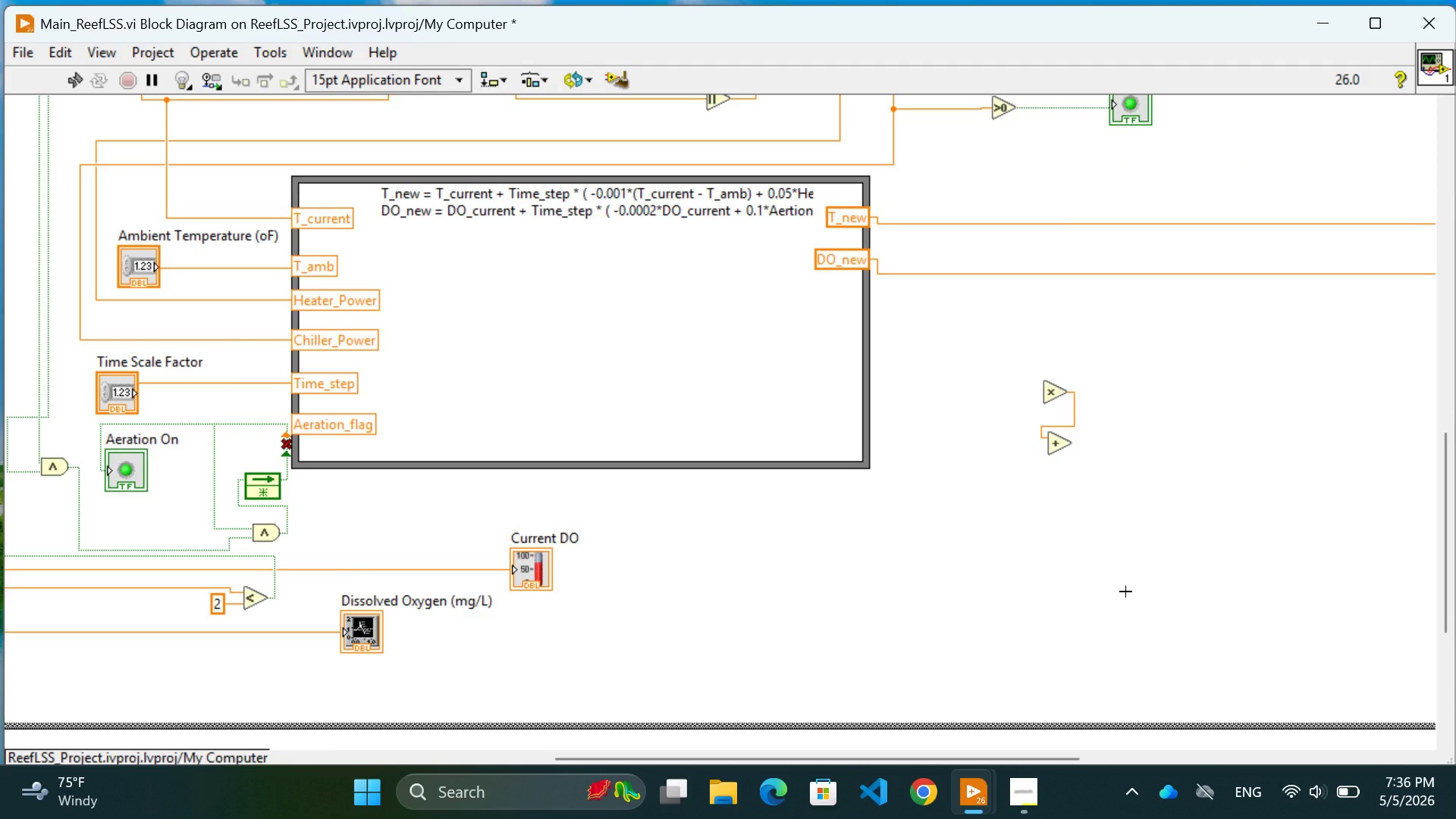 
left_click([1125, 592])
 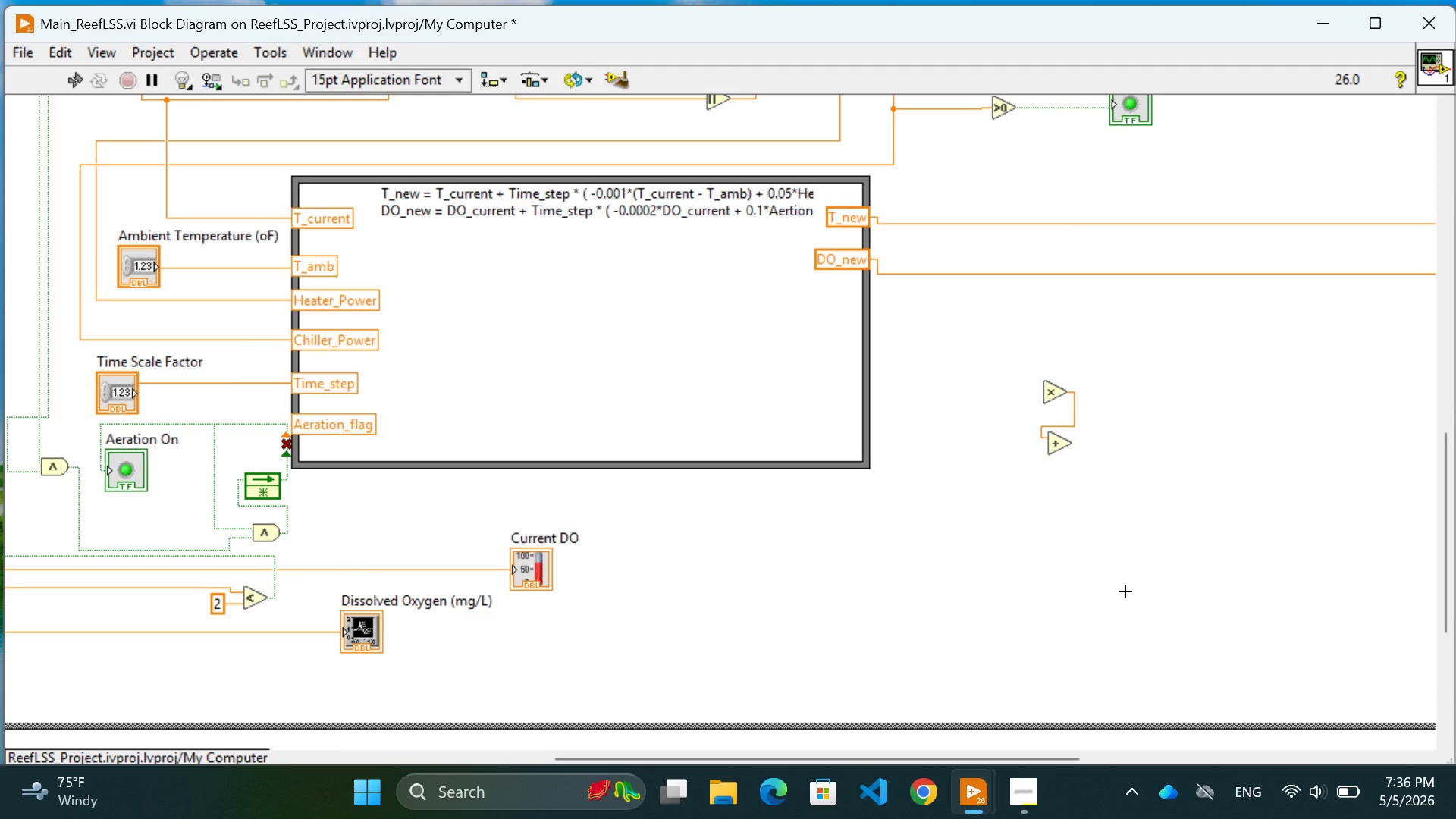 
key(Control+Z)
 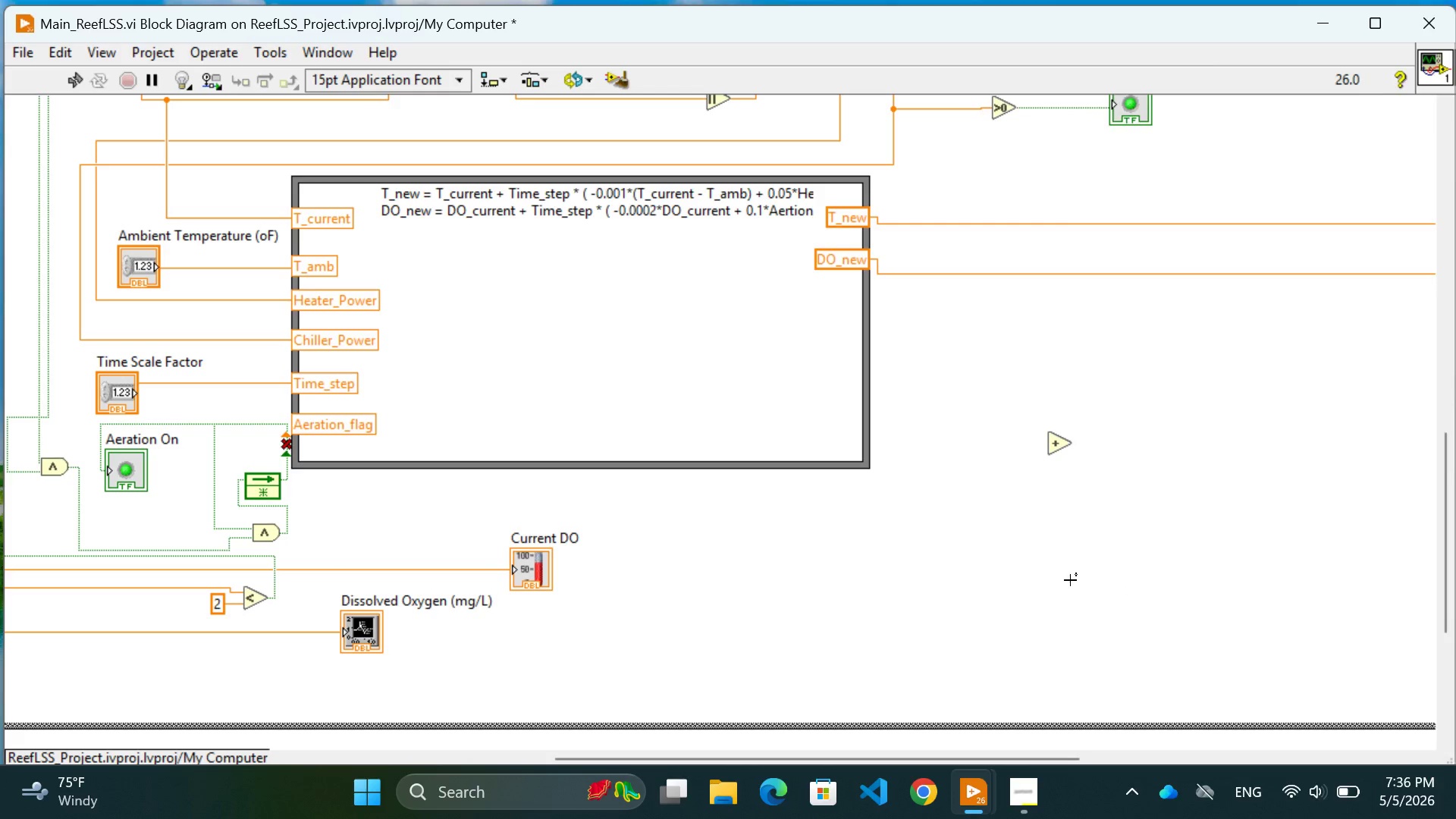 
right_click([1070, 580])
 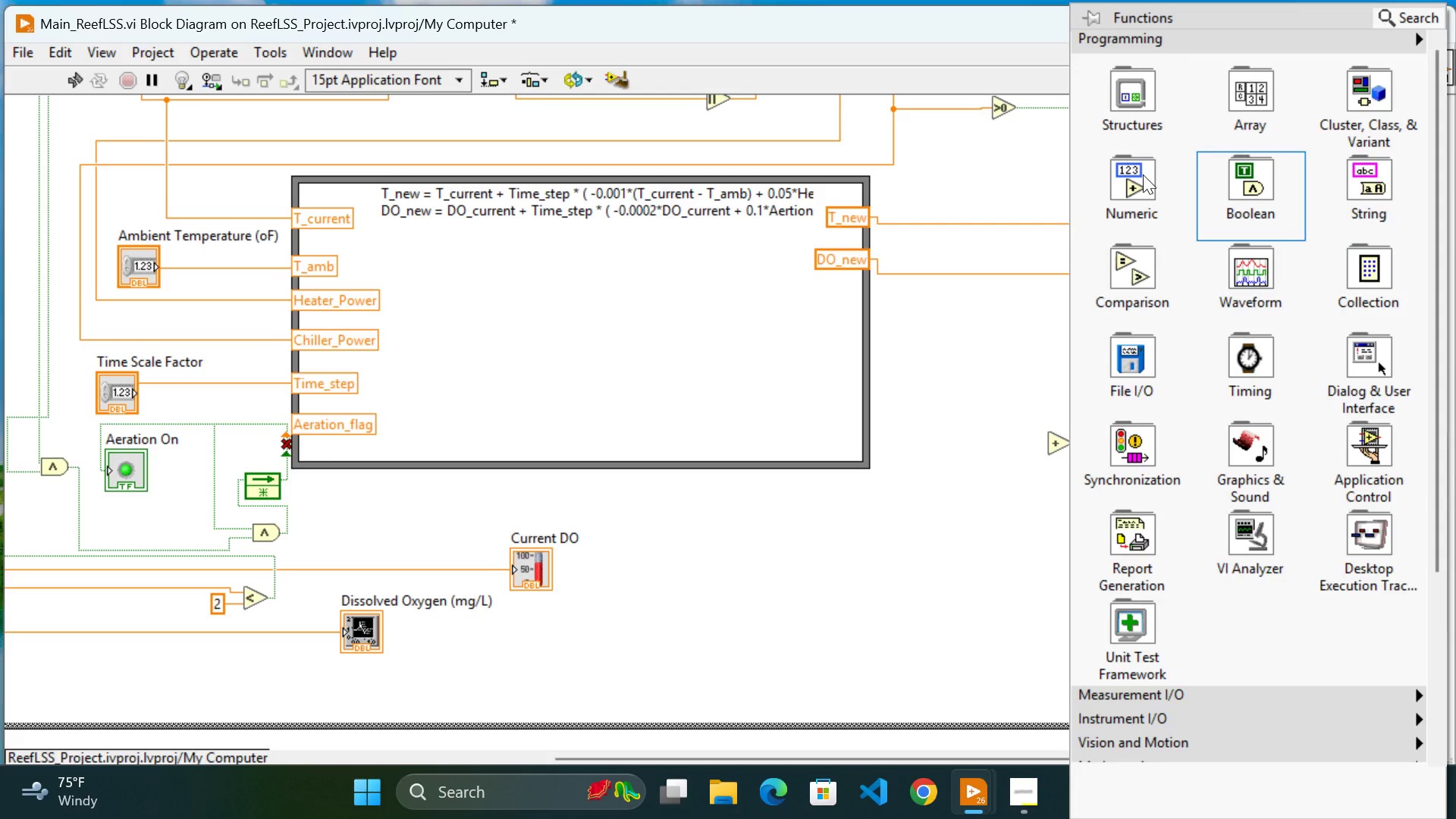 
mouse_move([1105, 185])
 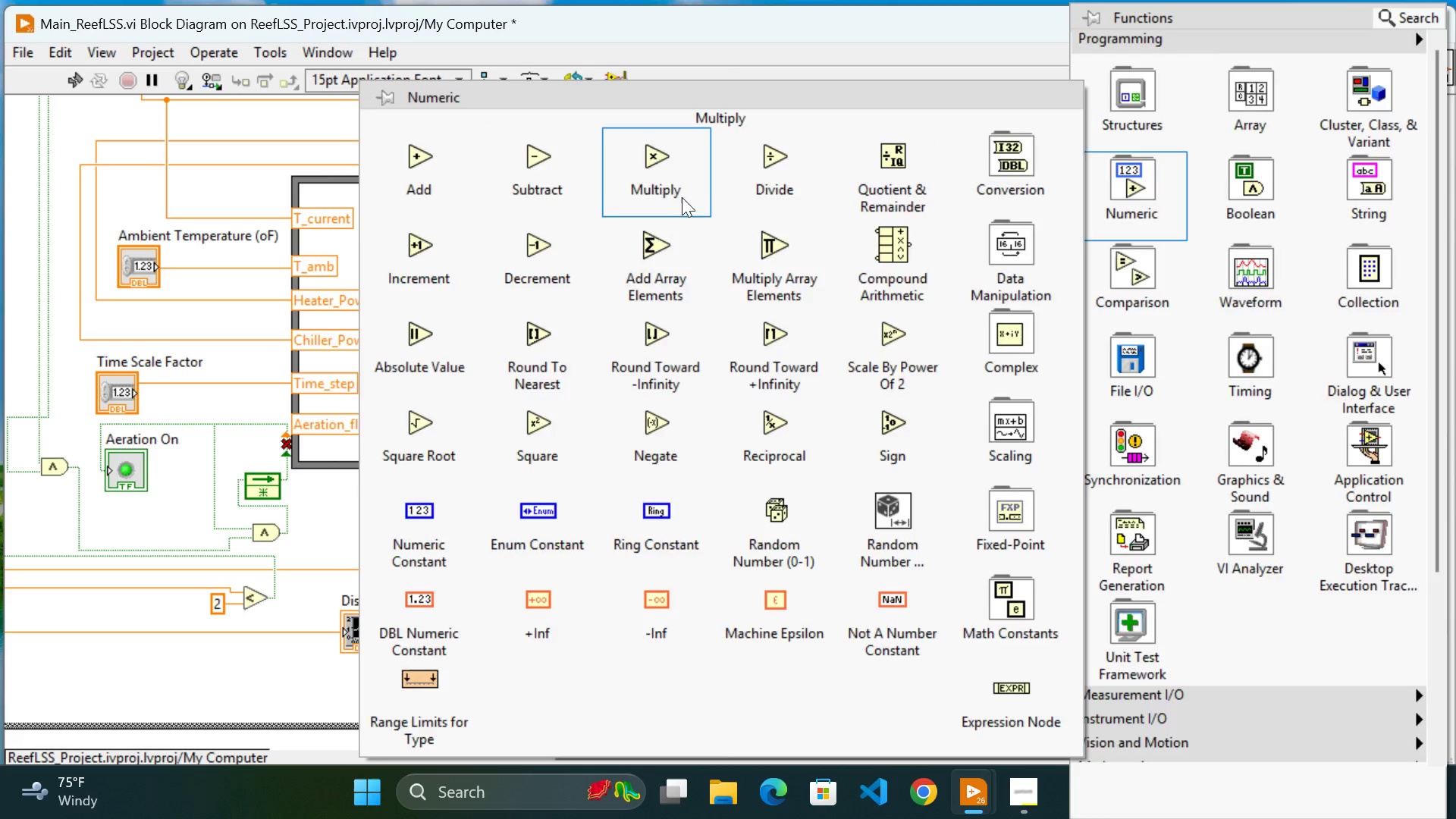 
left_click([671, 184])
 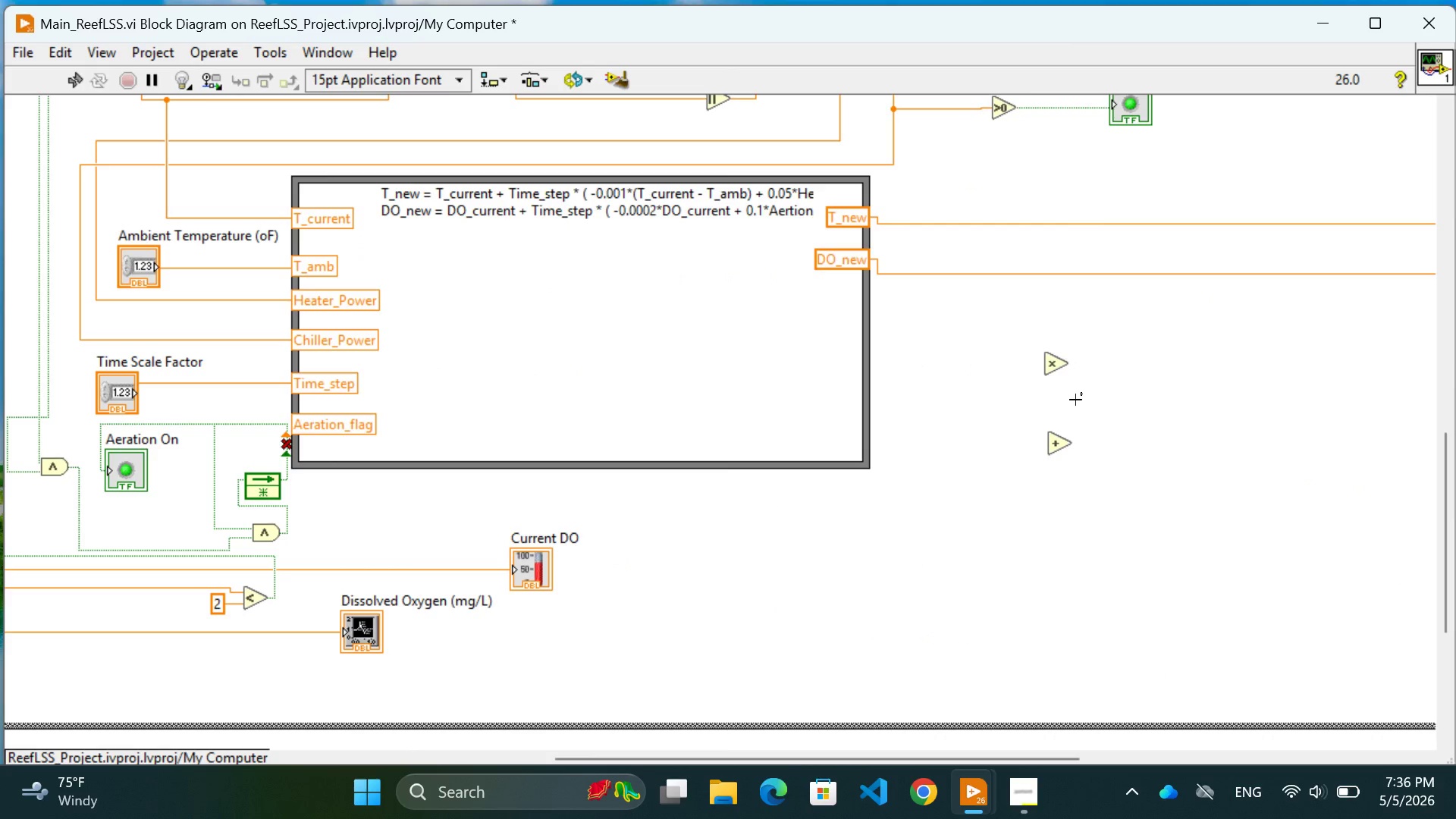 
double_click([1205, 613])
 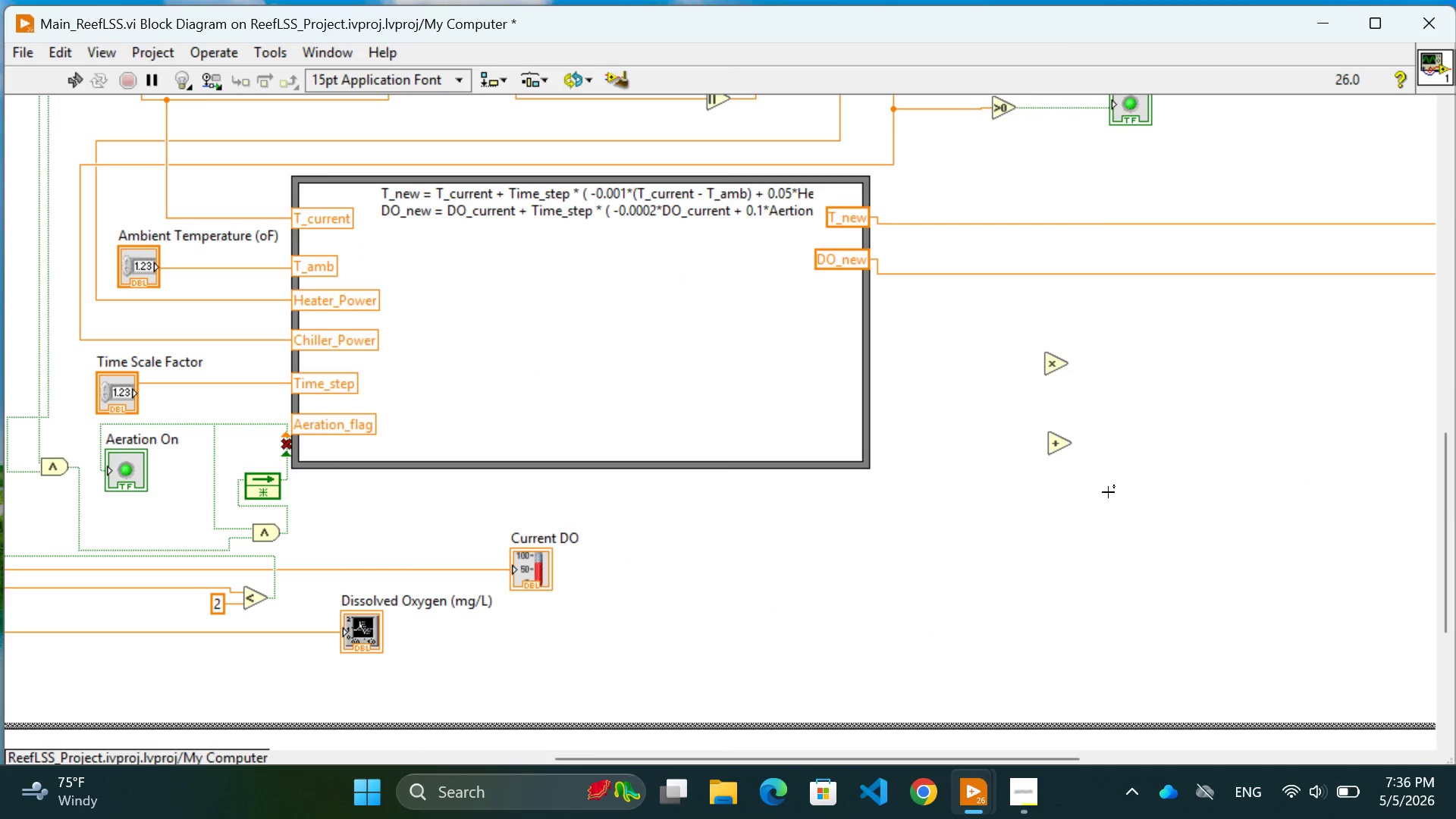 
mouse_move([1054, 449])
 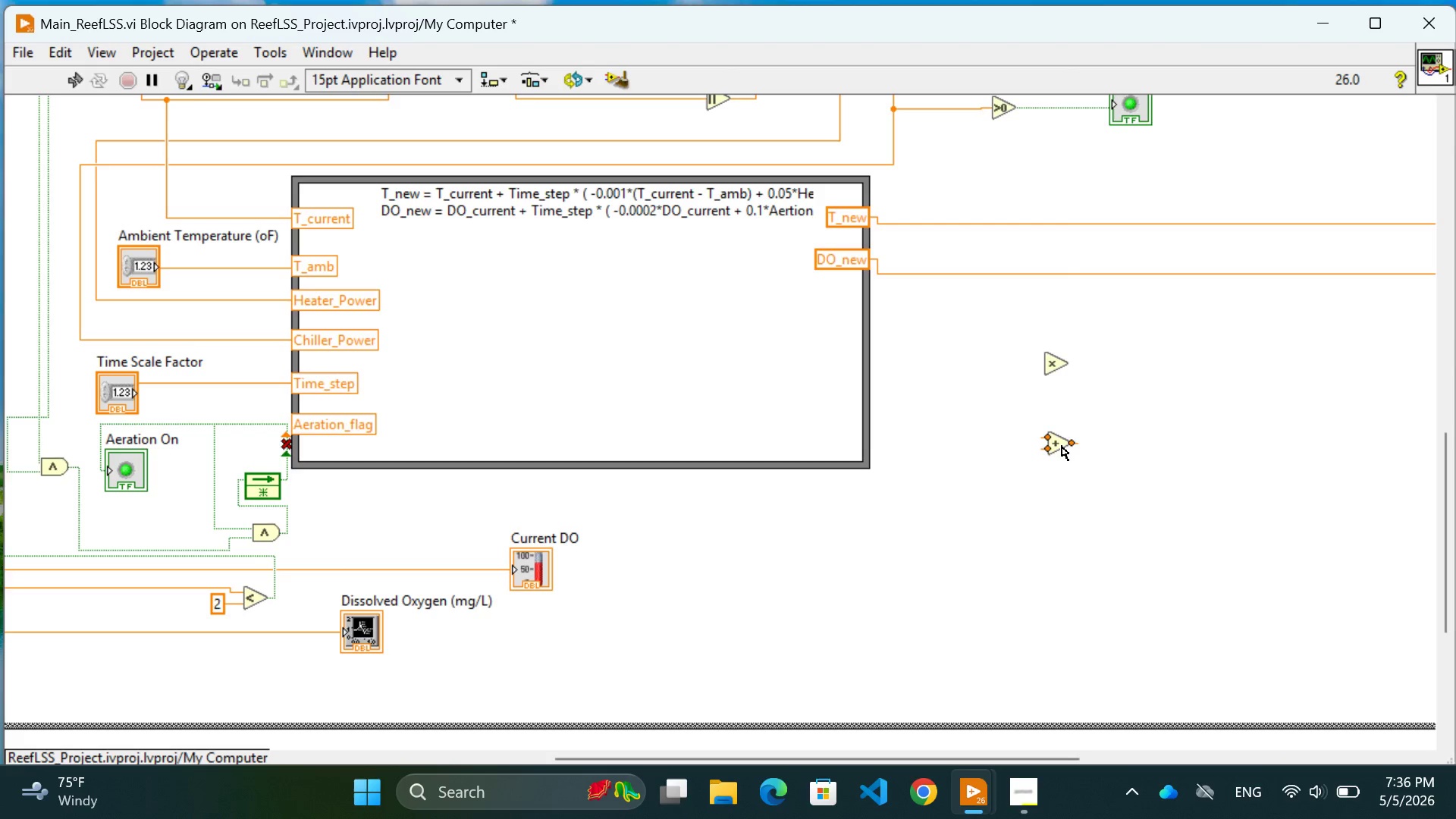 
left_click_drag(start_coordinate=[1062, 446], to_coordinate=[1091, 568])
 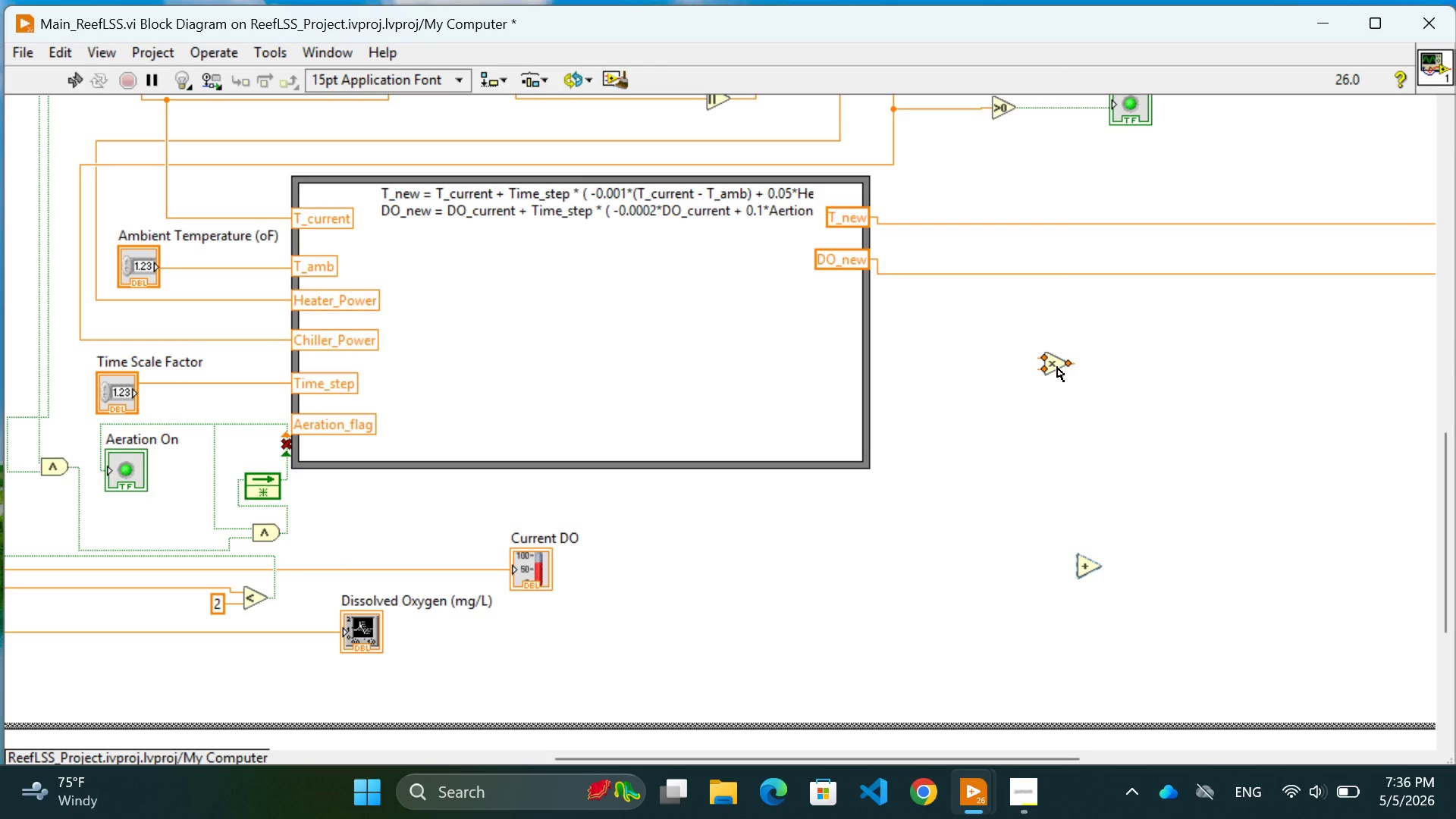 
left_click_drag(start_coordinate=[1057, 367], to_coordinate=[1083, 487])
 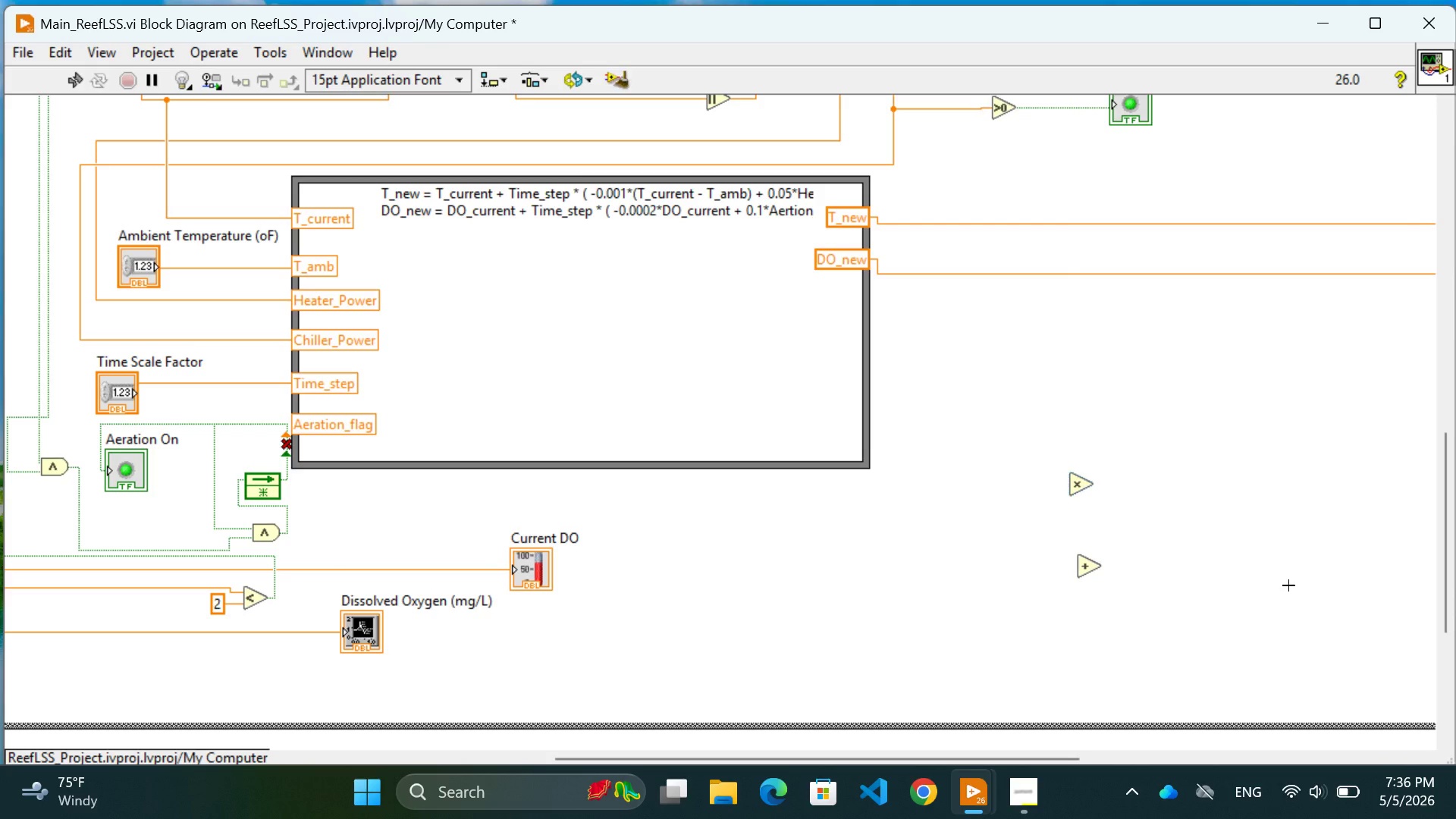 
left_click([1288, 585])
 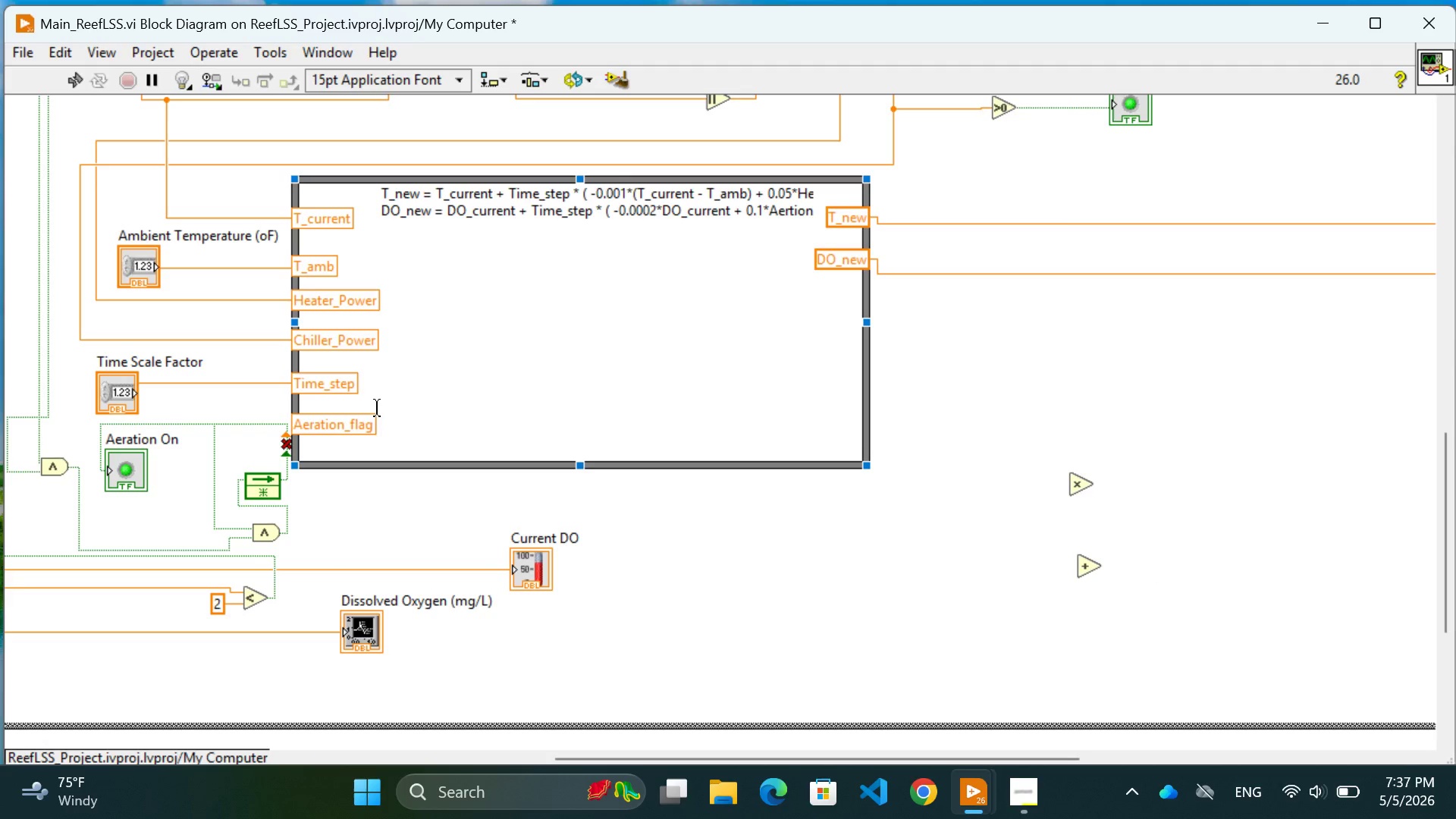 
wait(38.44)
 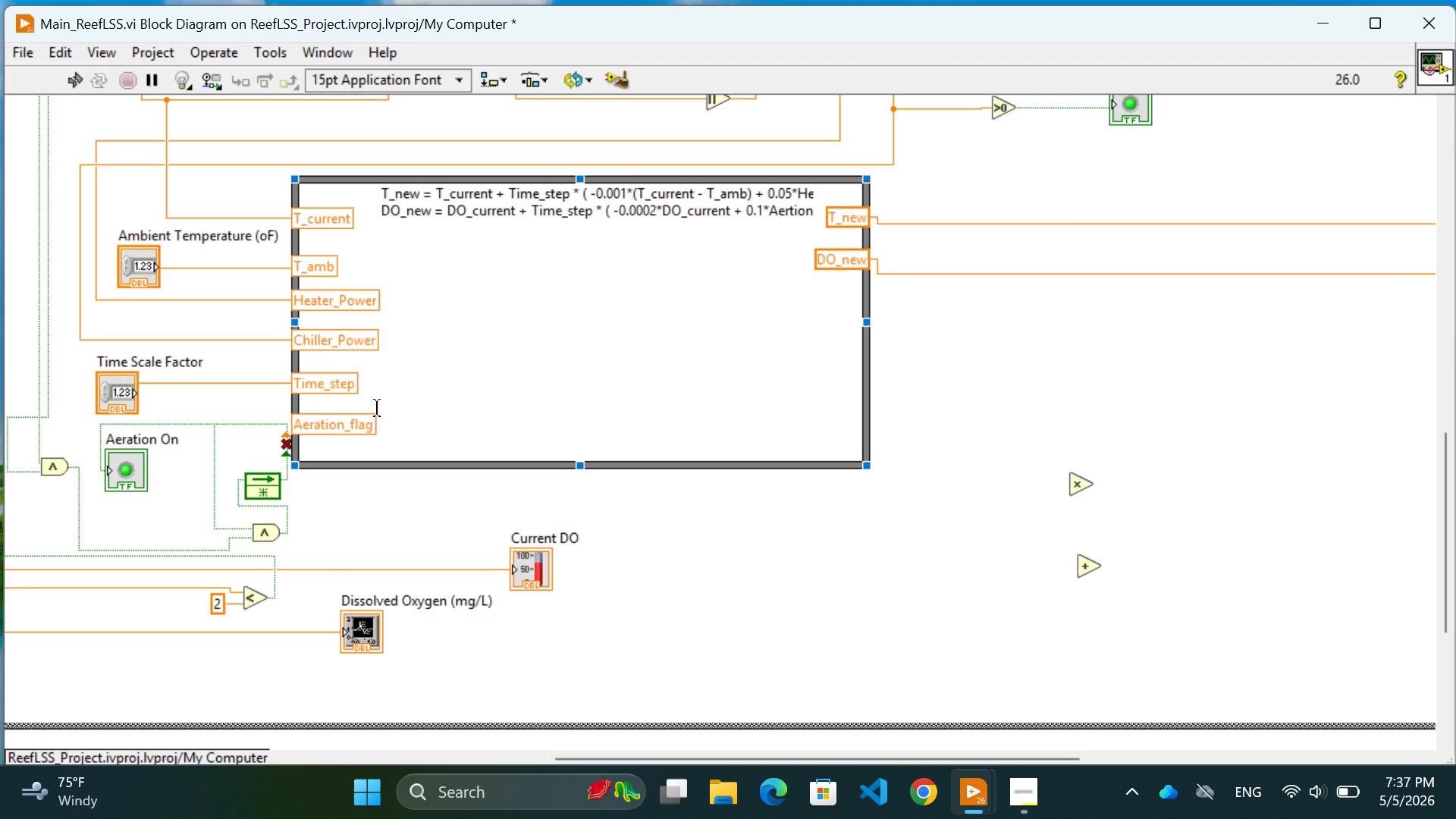 
left_click([201, 389])
 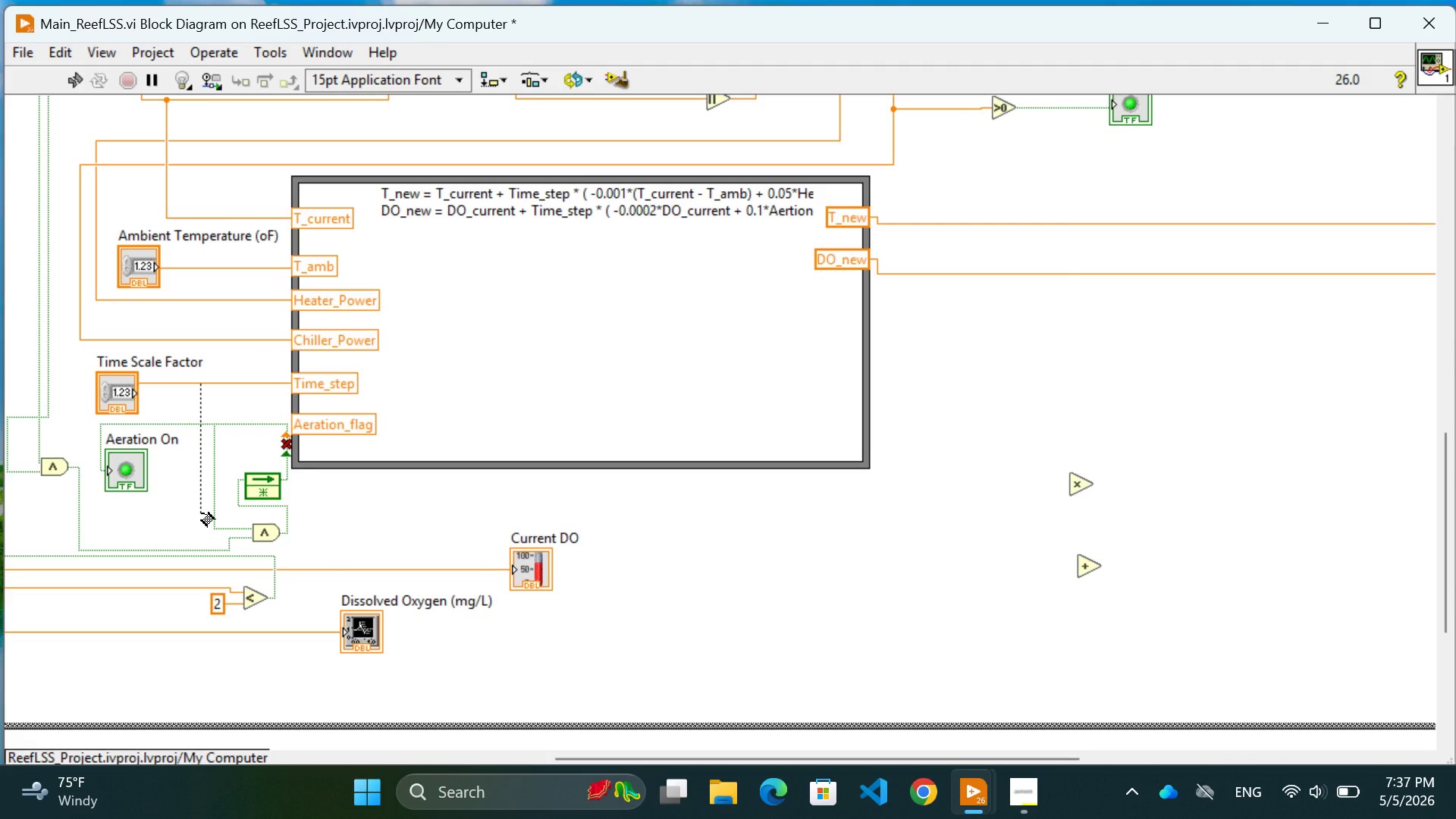 
left_click([202, 514])
 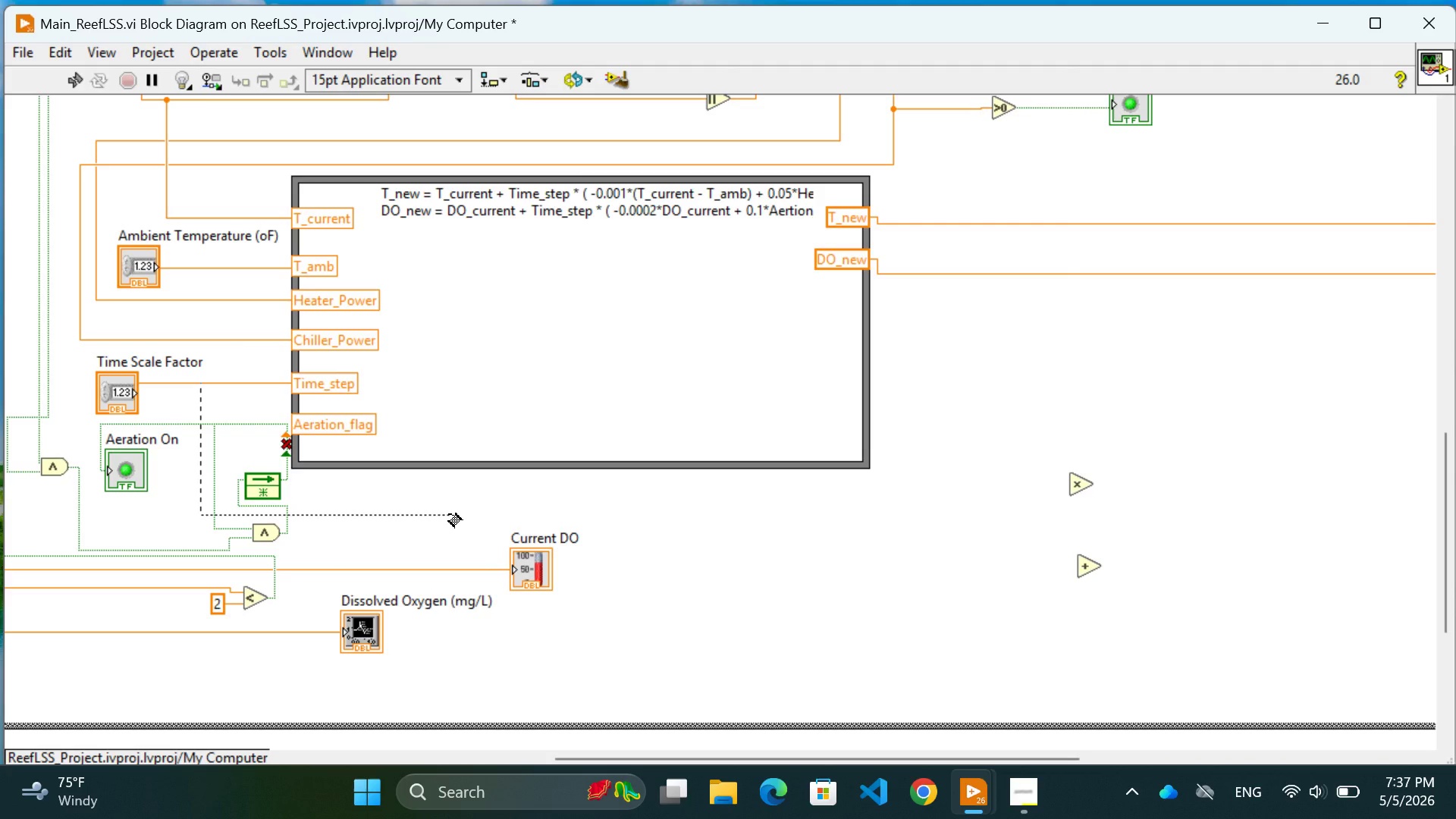 
left_click([449, 514])
 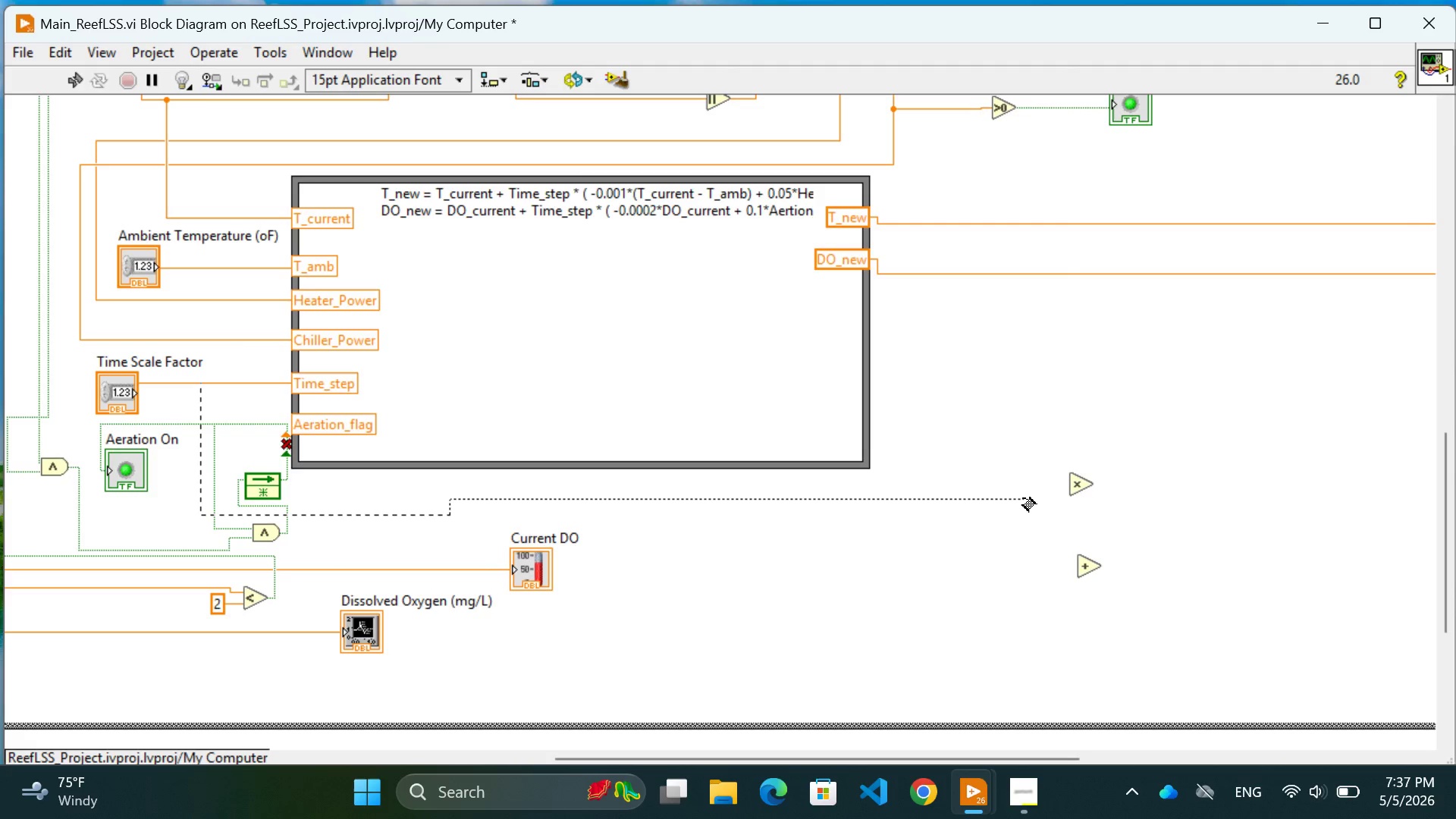 
wait(8.33)
 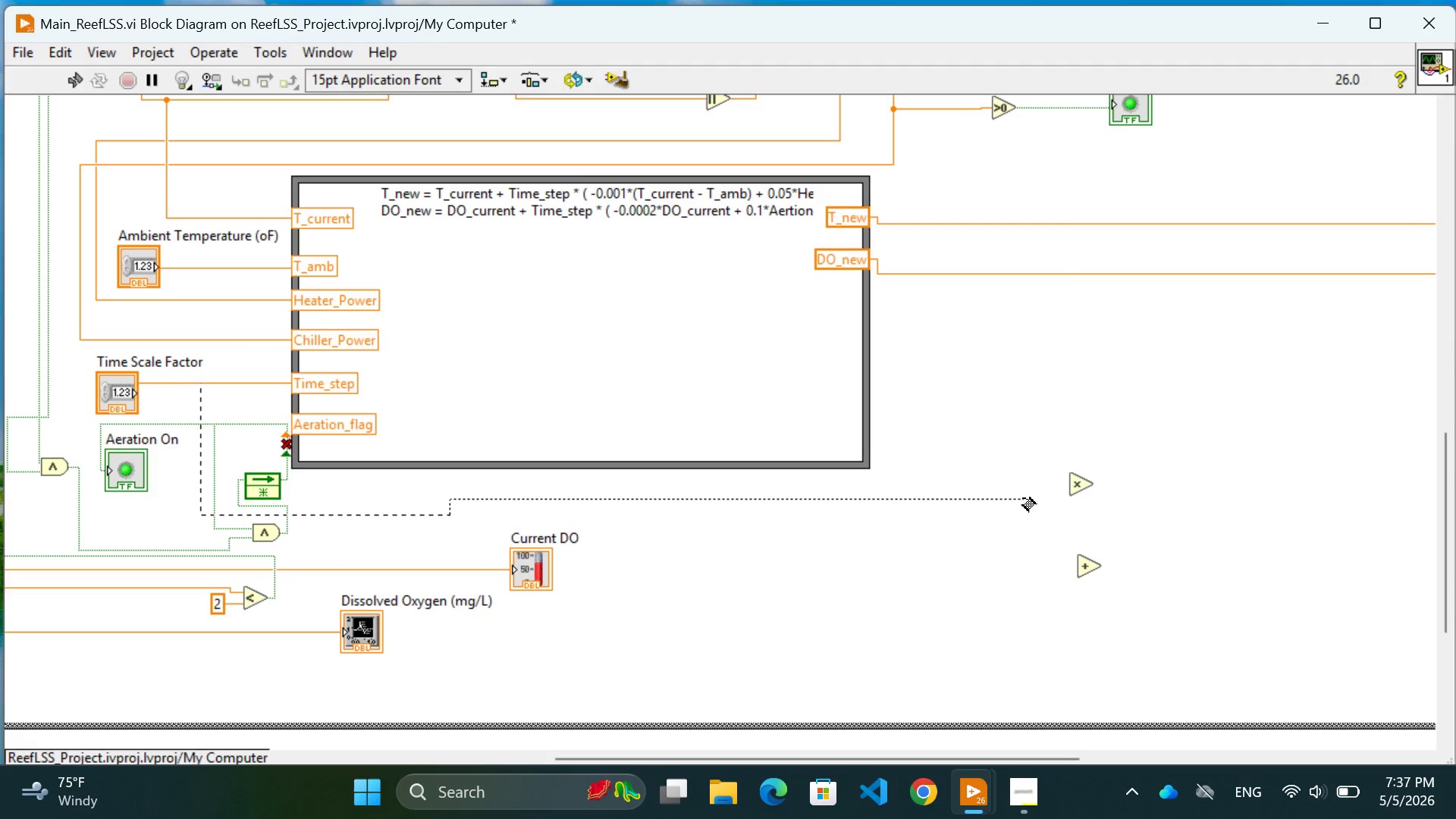 
left_click([1062, 482])
 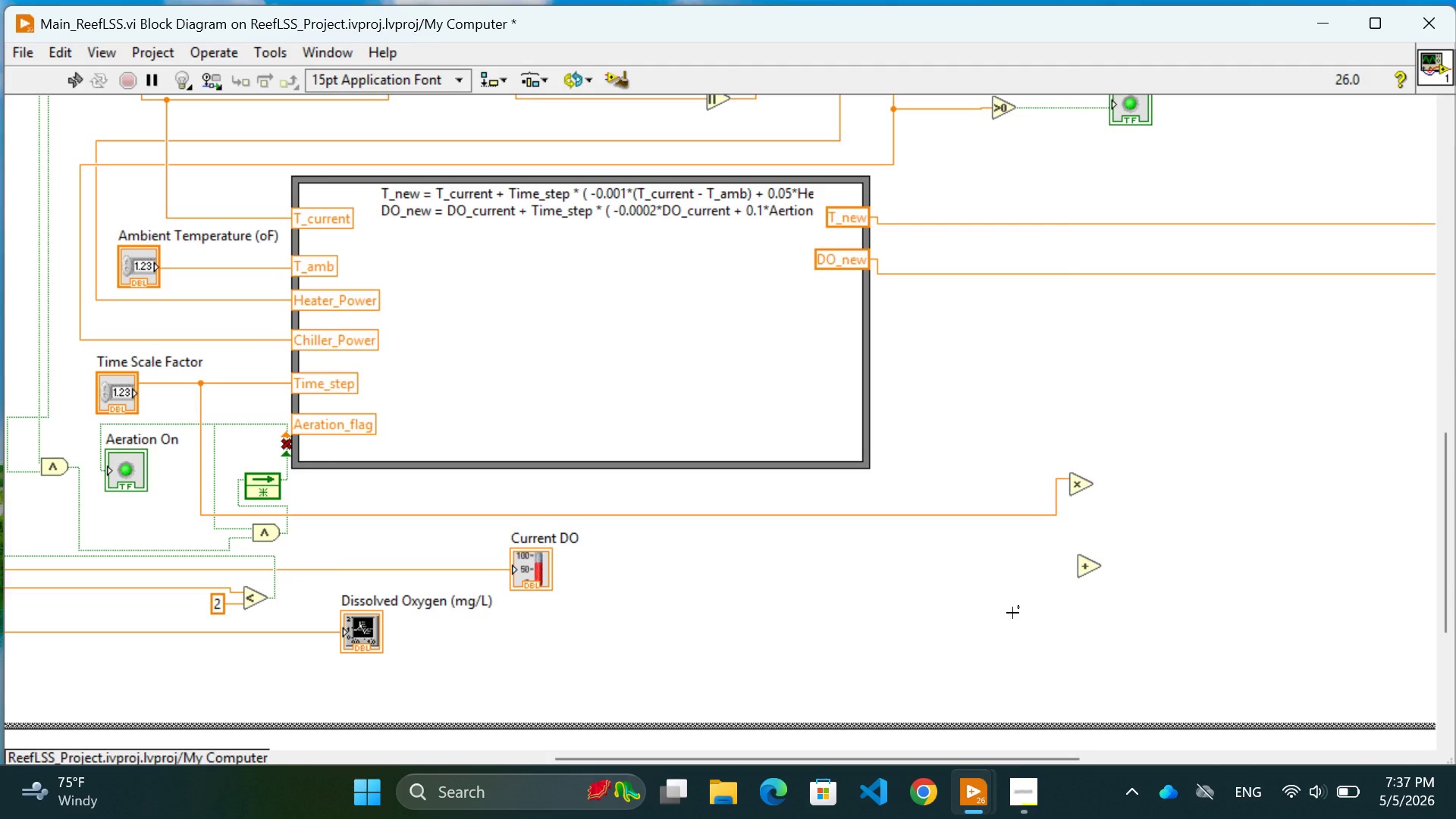 
left_click([1012, 613])
 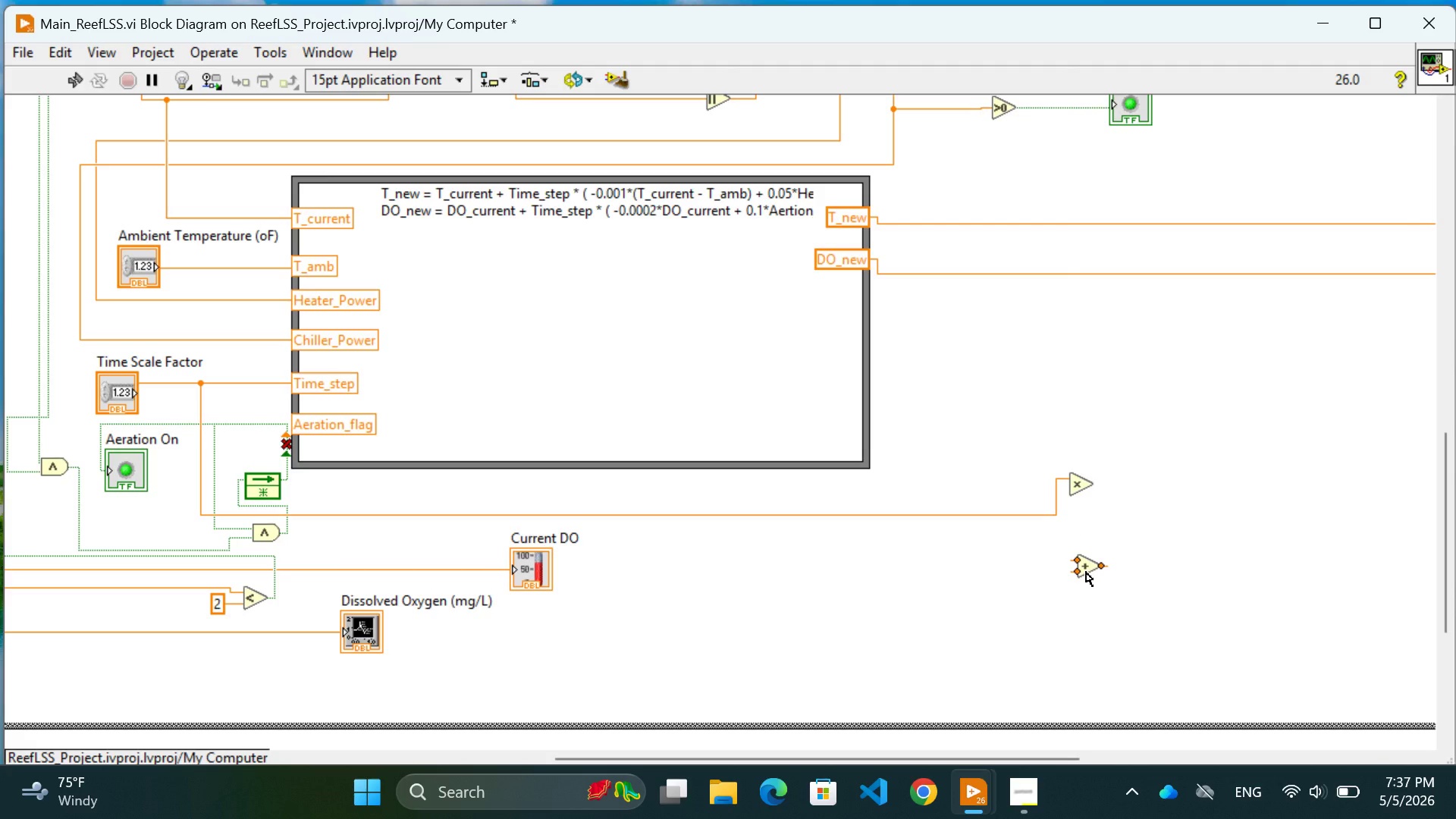 
left_click_drag(start_coordinate=[1086, 572], to_coordinate=[1099, 598])
 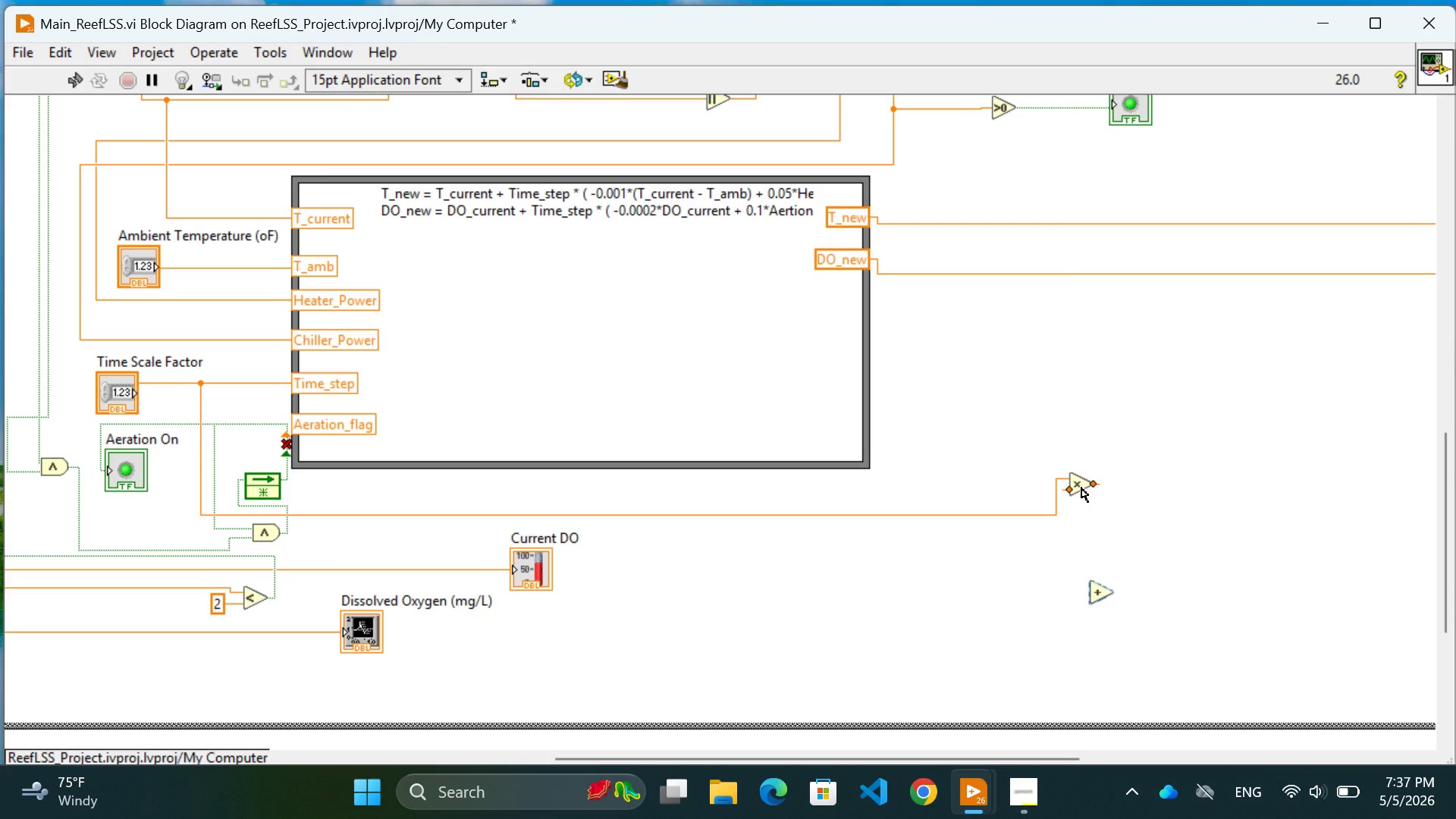 
left_click_drag(start_coordinate=[1080, 488], to_coordinate=[1079, 507])
 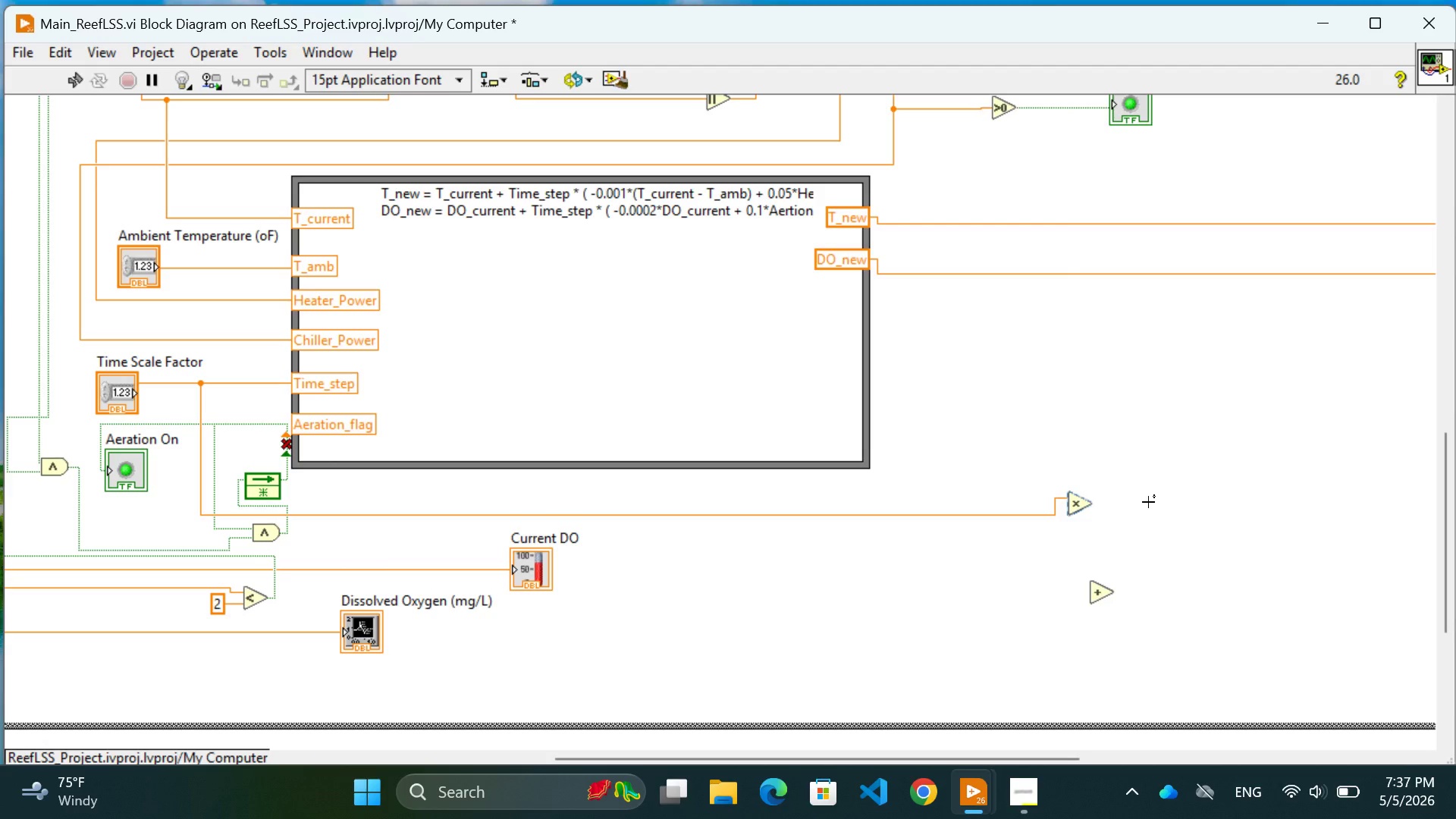 
left_click([1148, 502])
 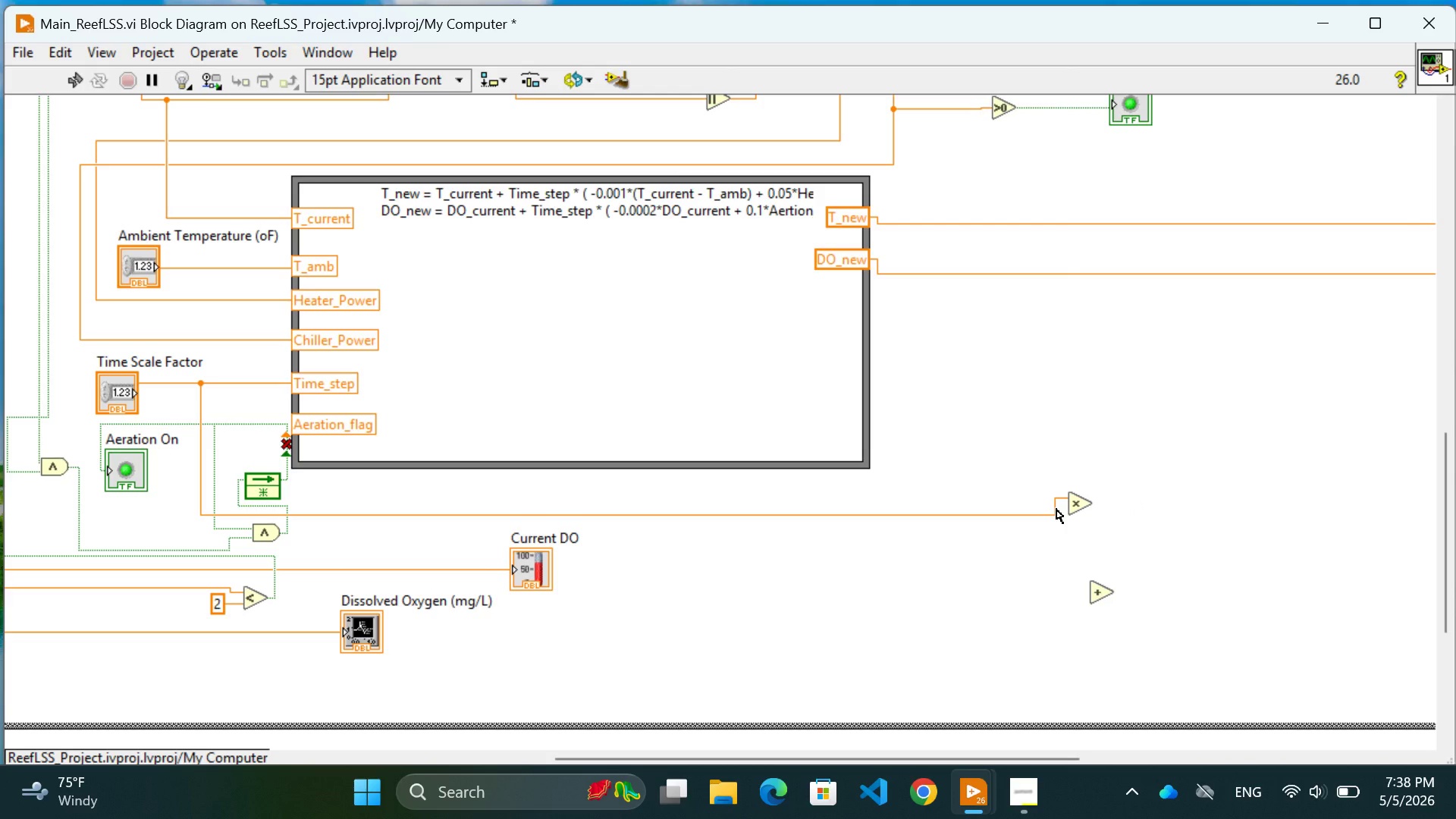 
left_click_drag(start_coordinate=[1058, 509], to_coordinate=[1050, 506])
 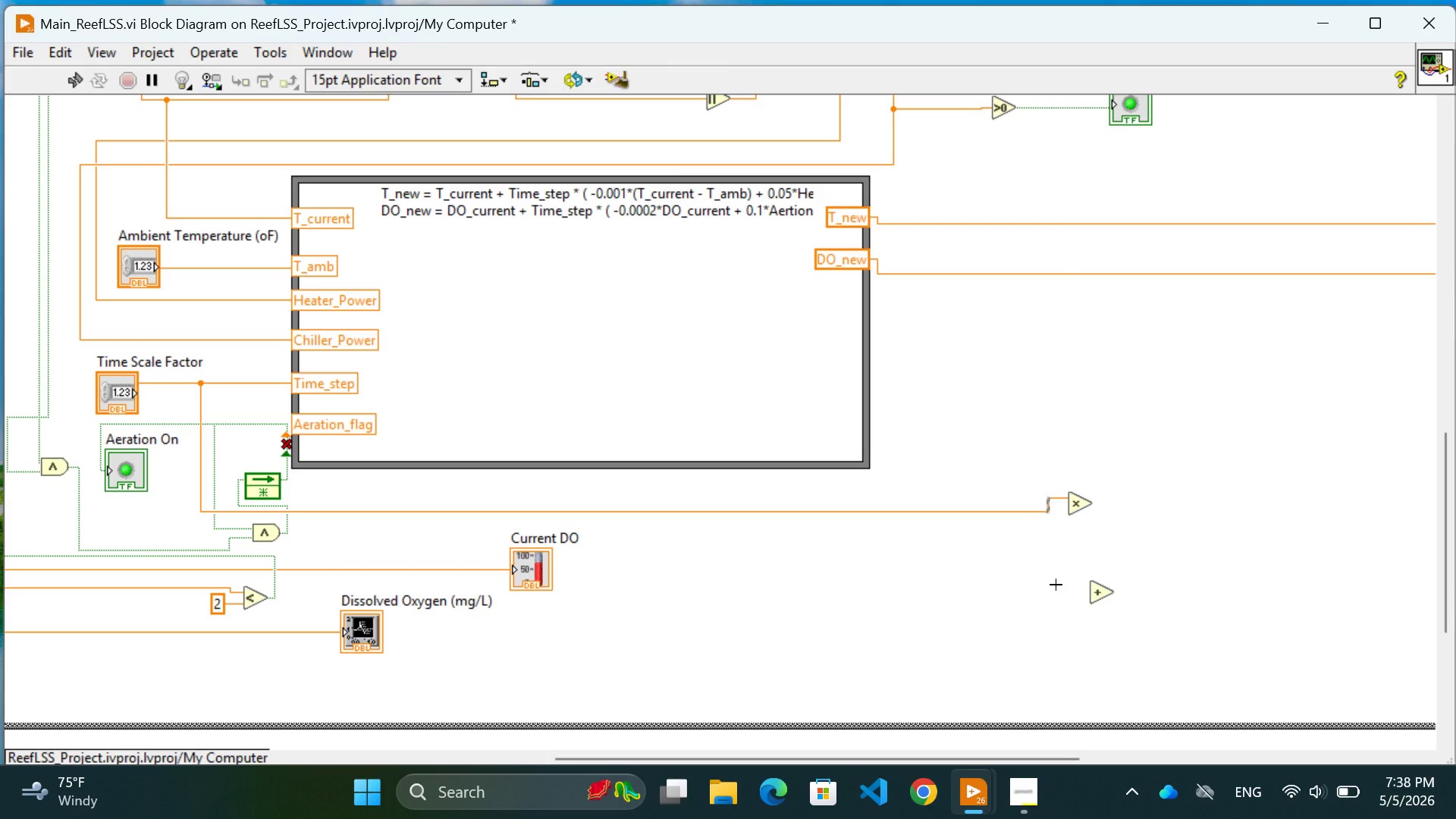 
left_click([1056, 585])
 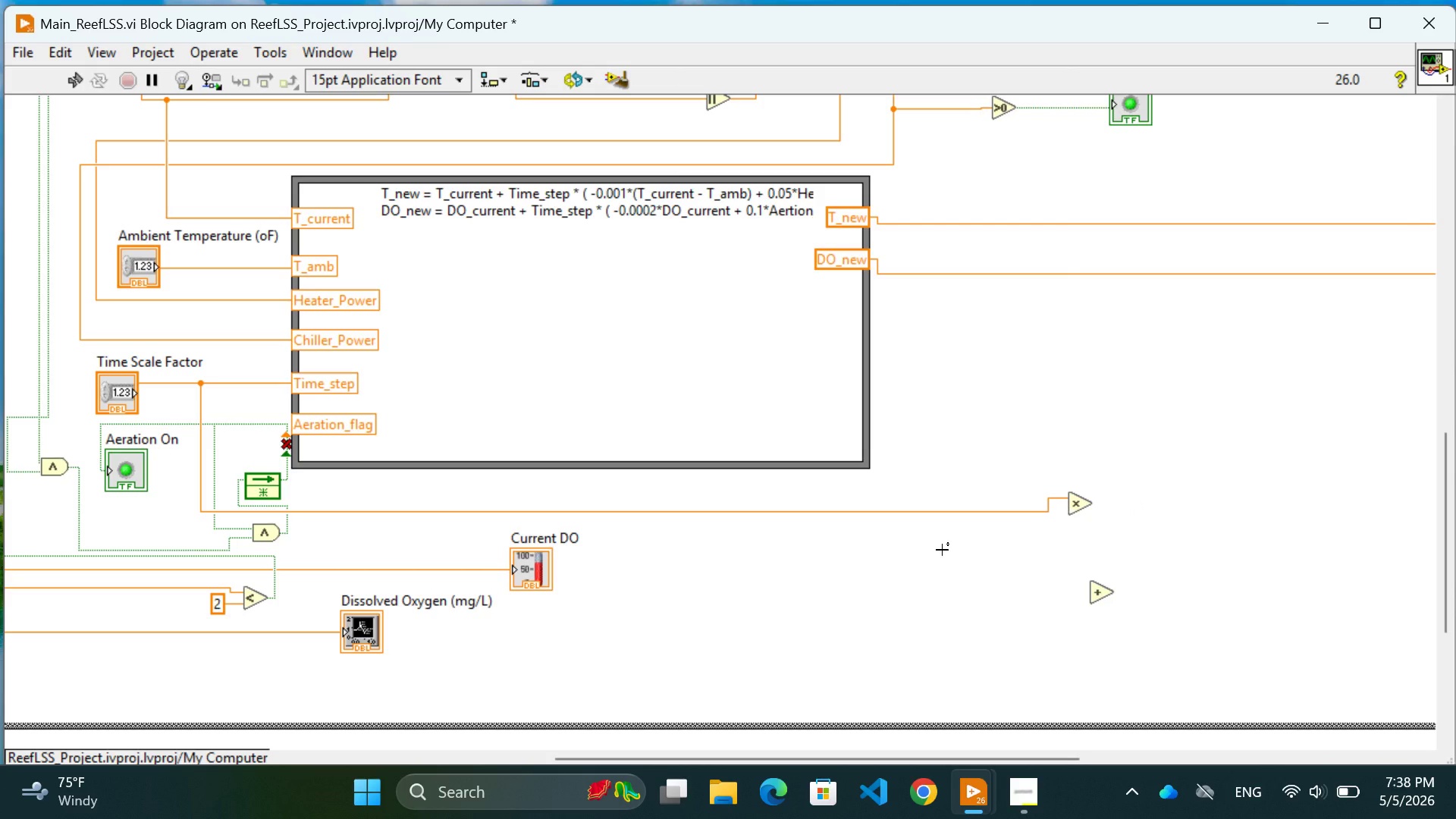 
left_click([945, 553])
 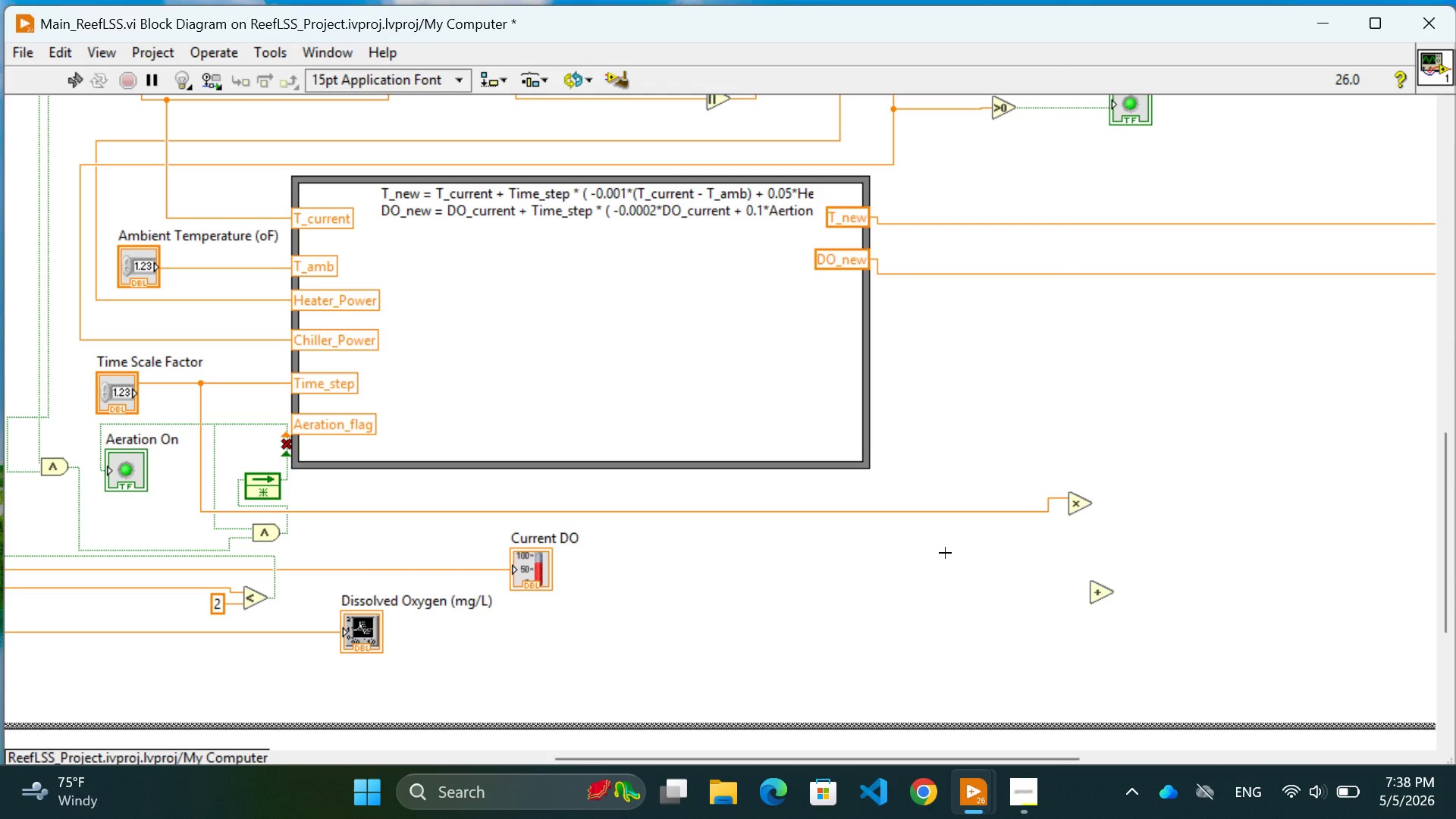 
wait(19.17)
 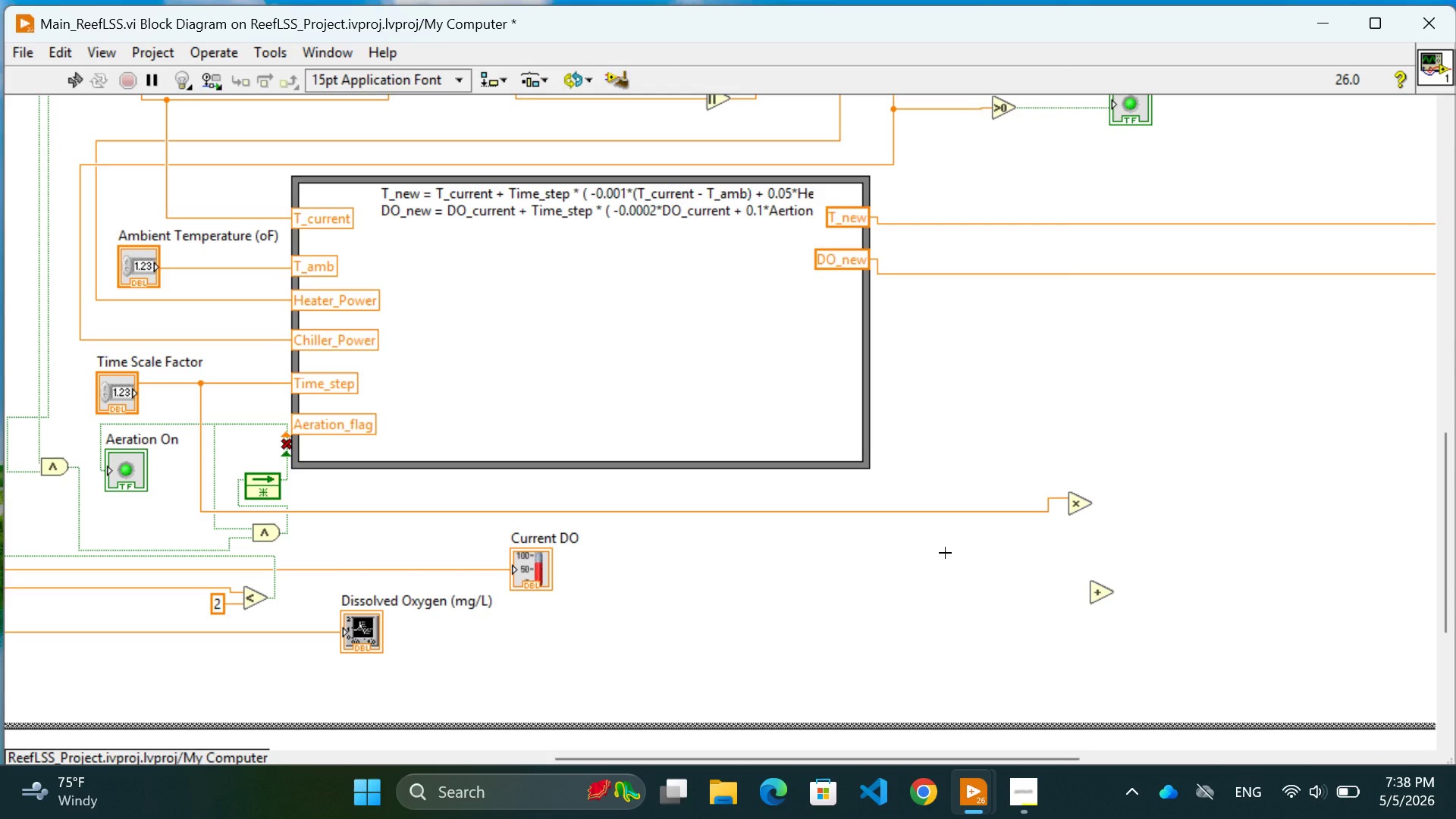 
right_click([1063, 512])
 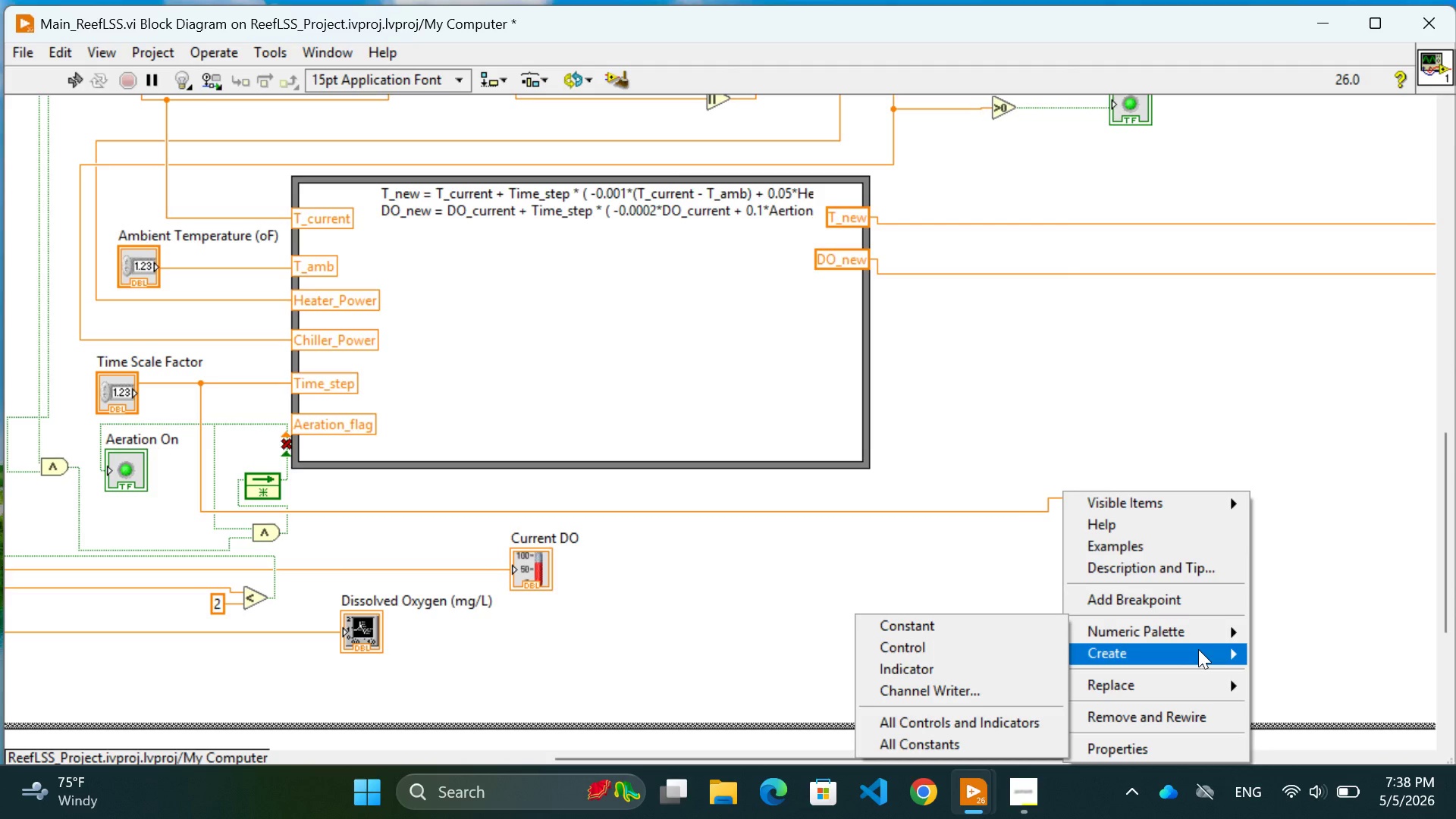 
left_click([922, 617])
 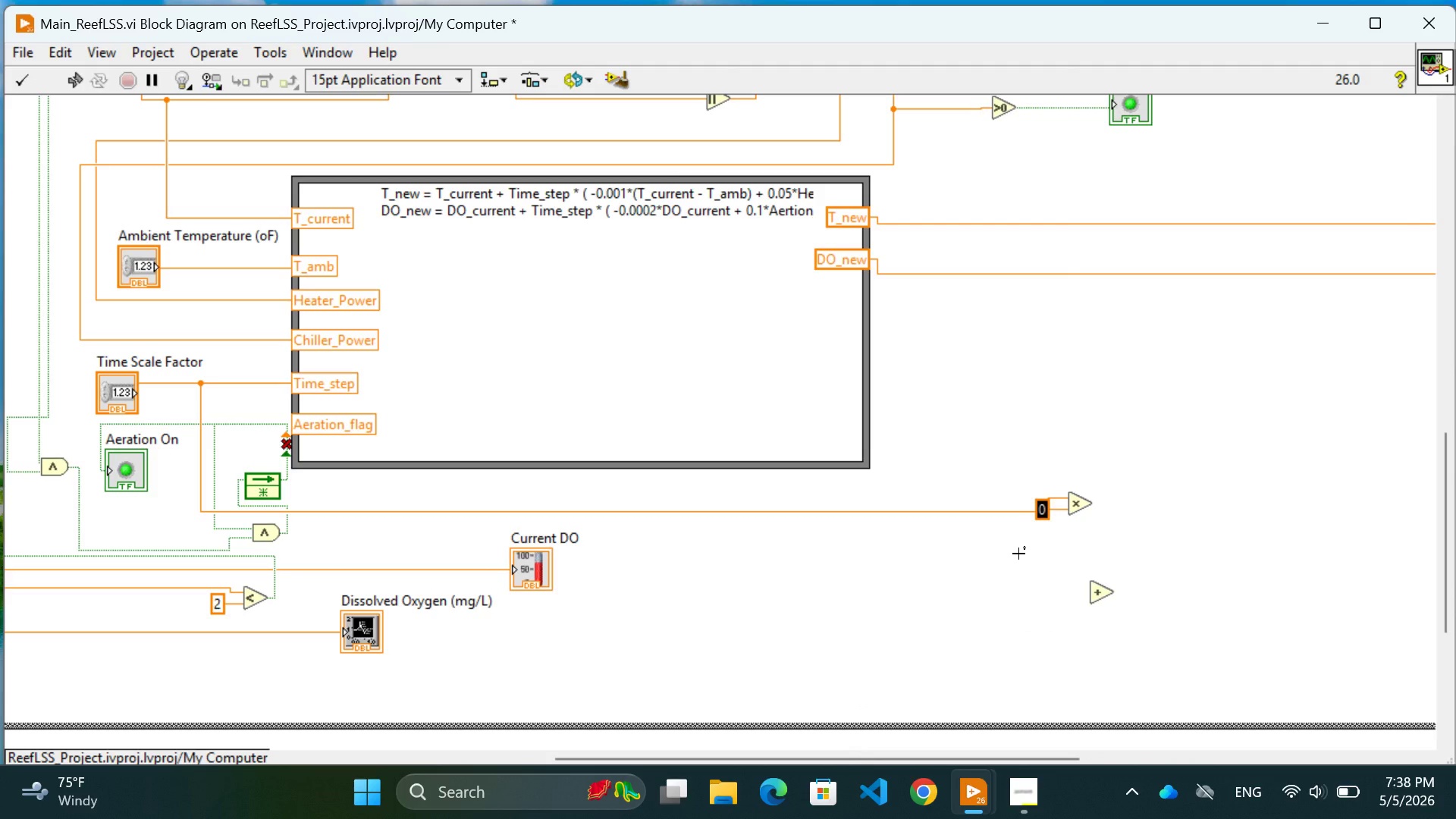 
key(1)
 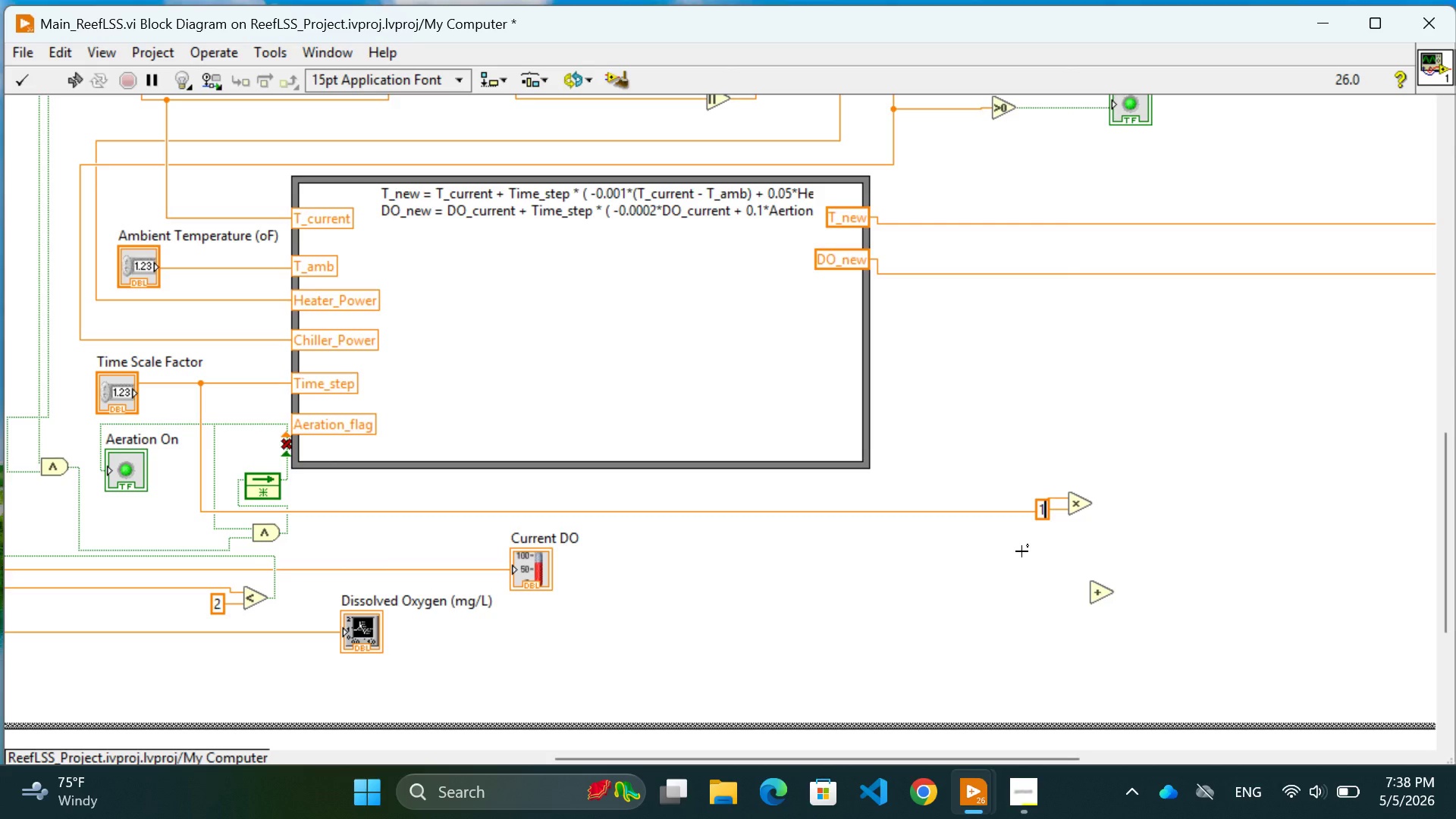 
key(Period)
 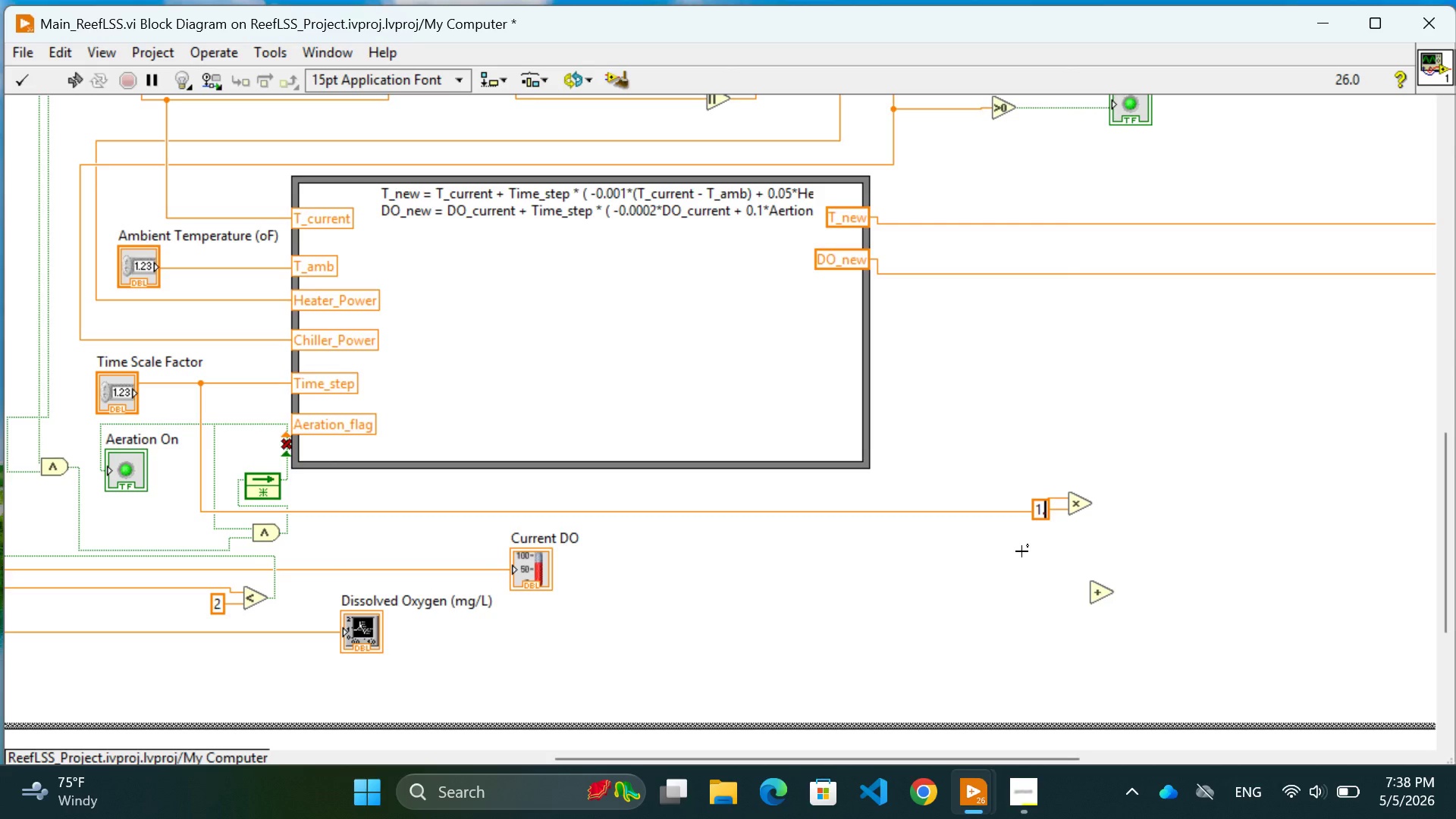 
key(0)
 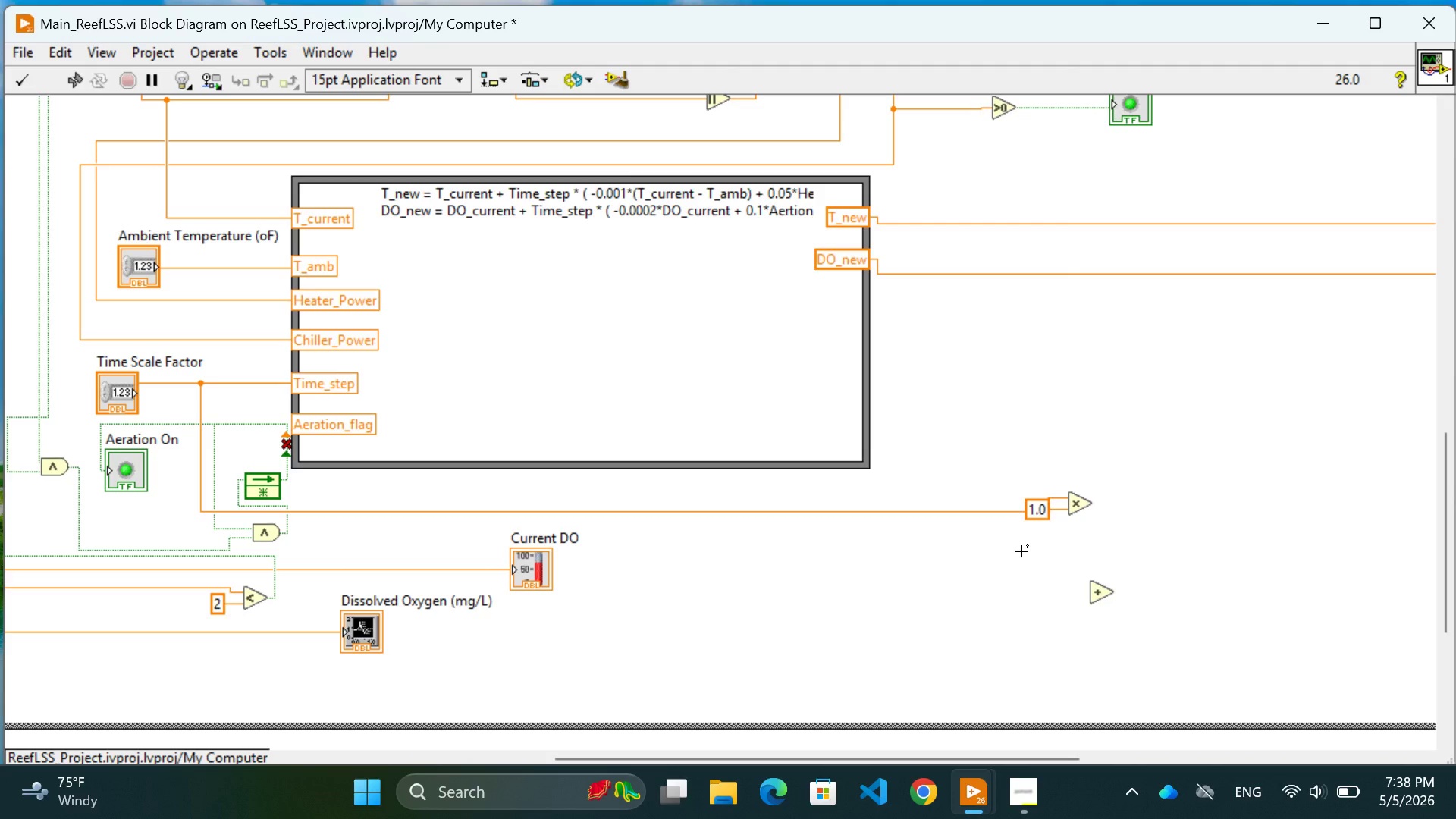 
key(Enter)
 